 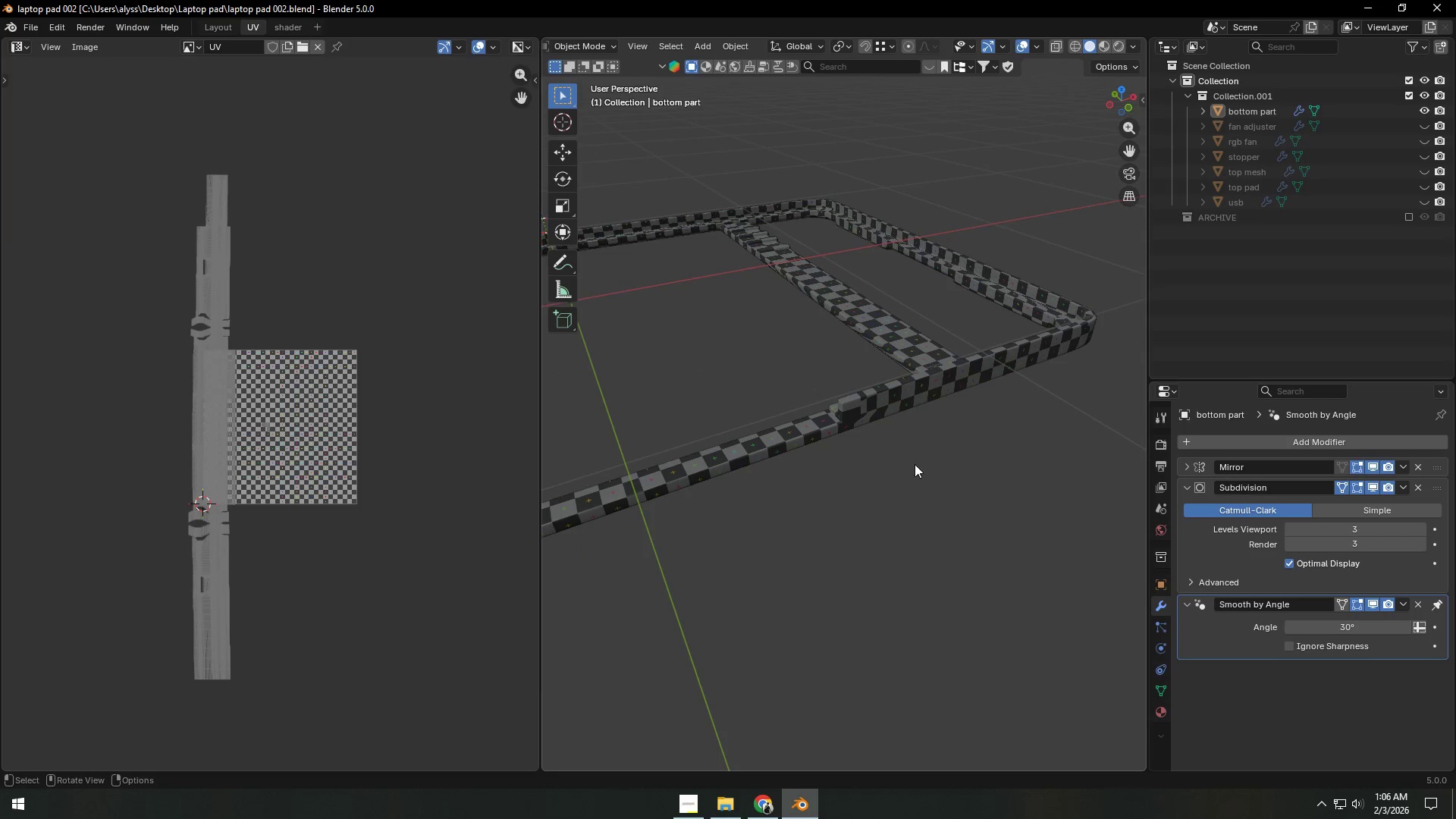 
key(Control+S)
 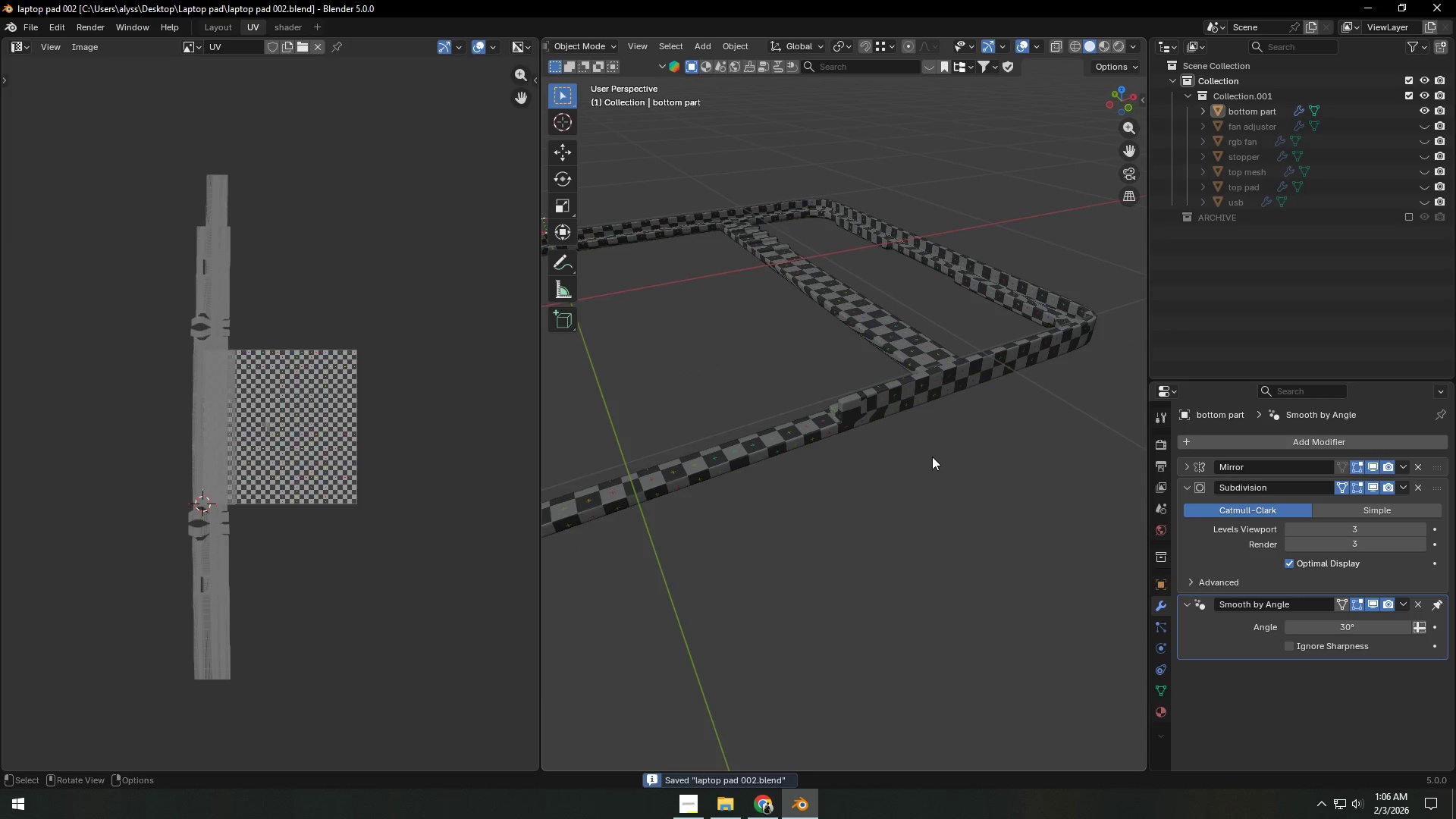 
scroll: coordinate [933, 458], scroll_direction: down, amount: 2.0
 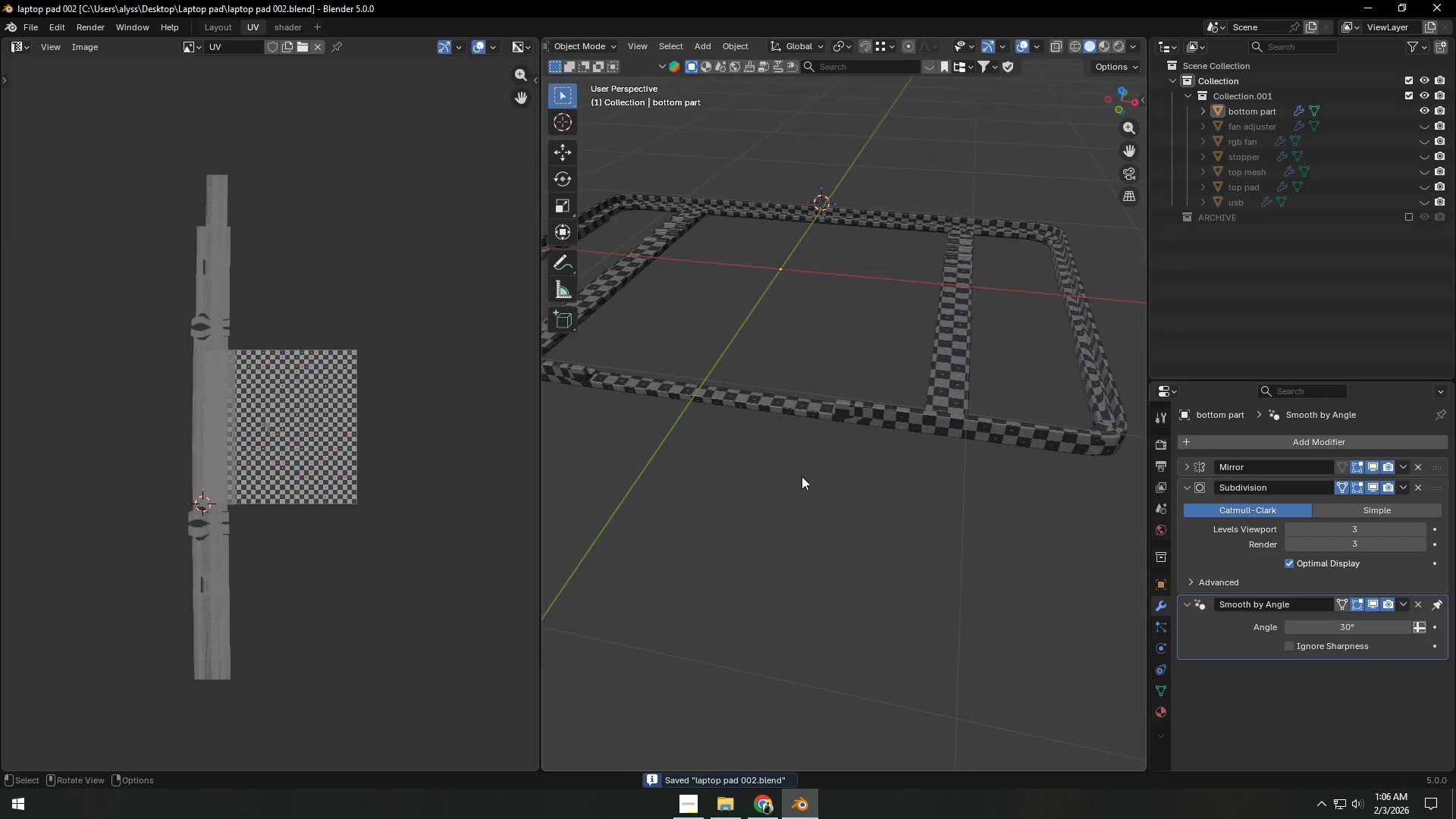 
key(Shift+ShiftLeft)
 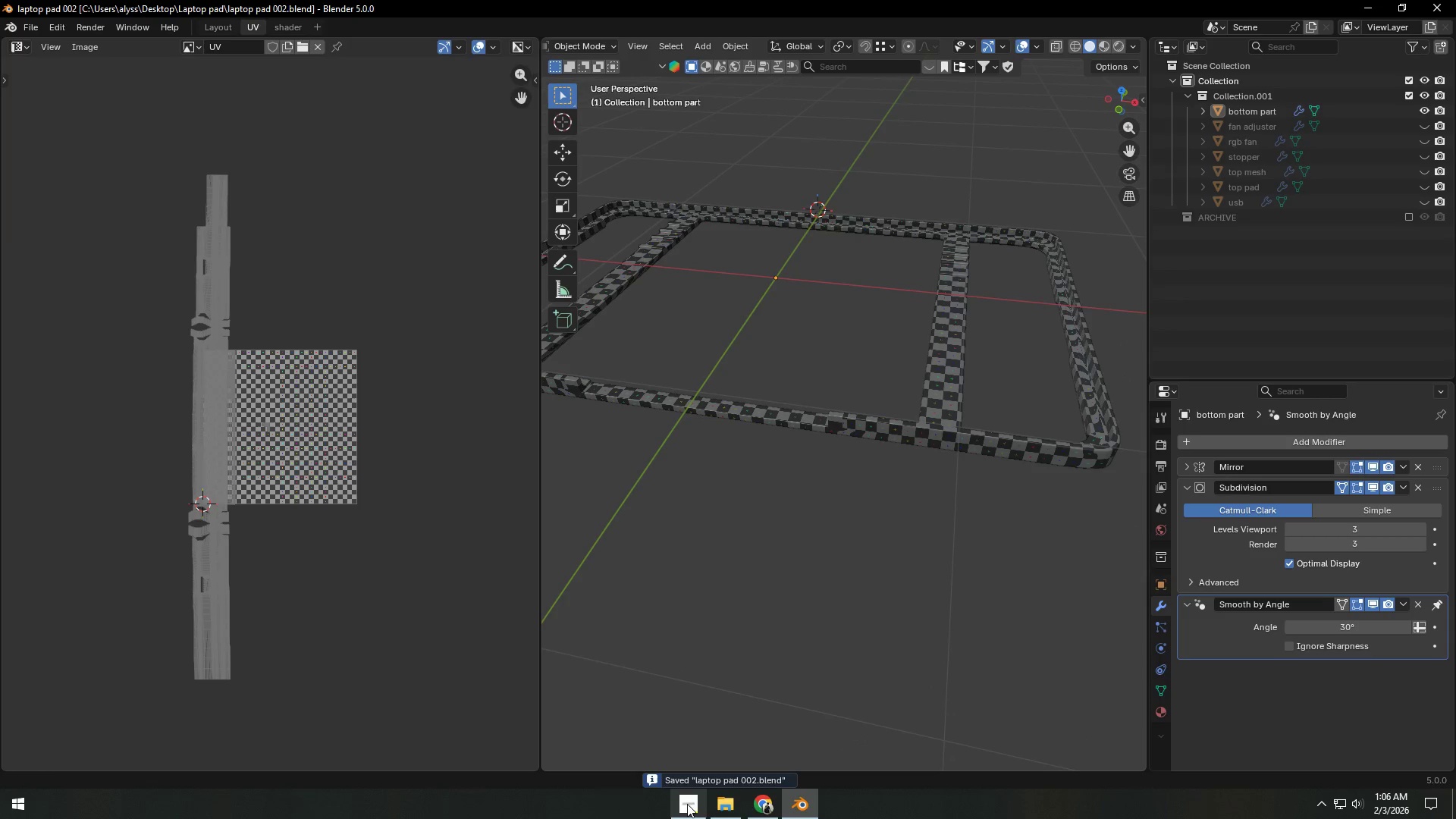 
left_click([720, 807])
 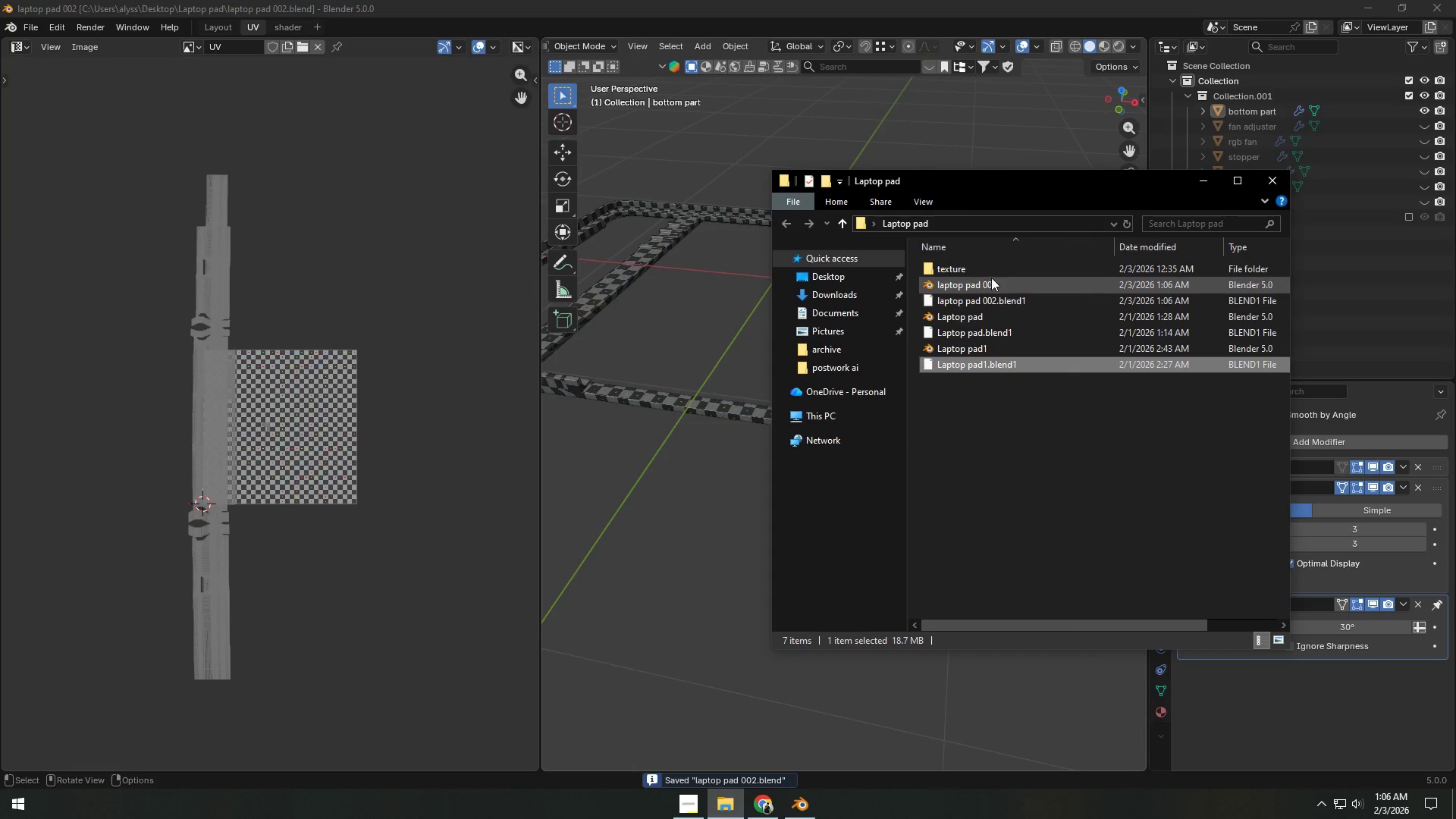 
double_click([991, 272])
 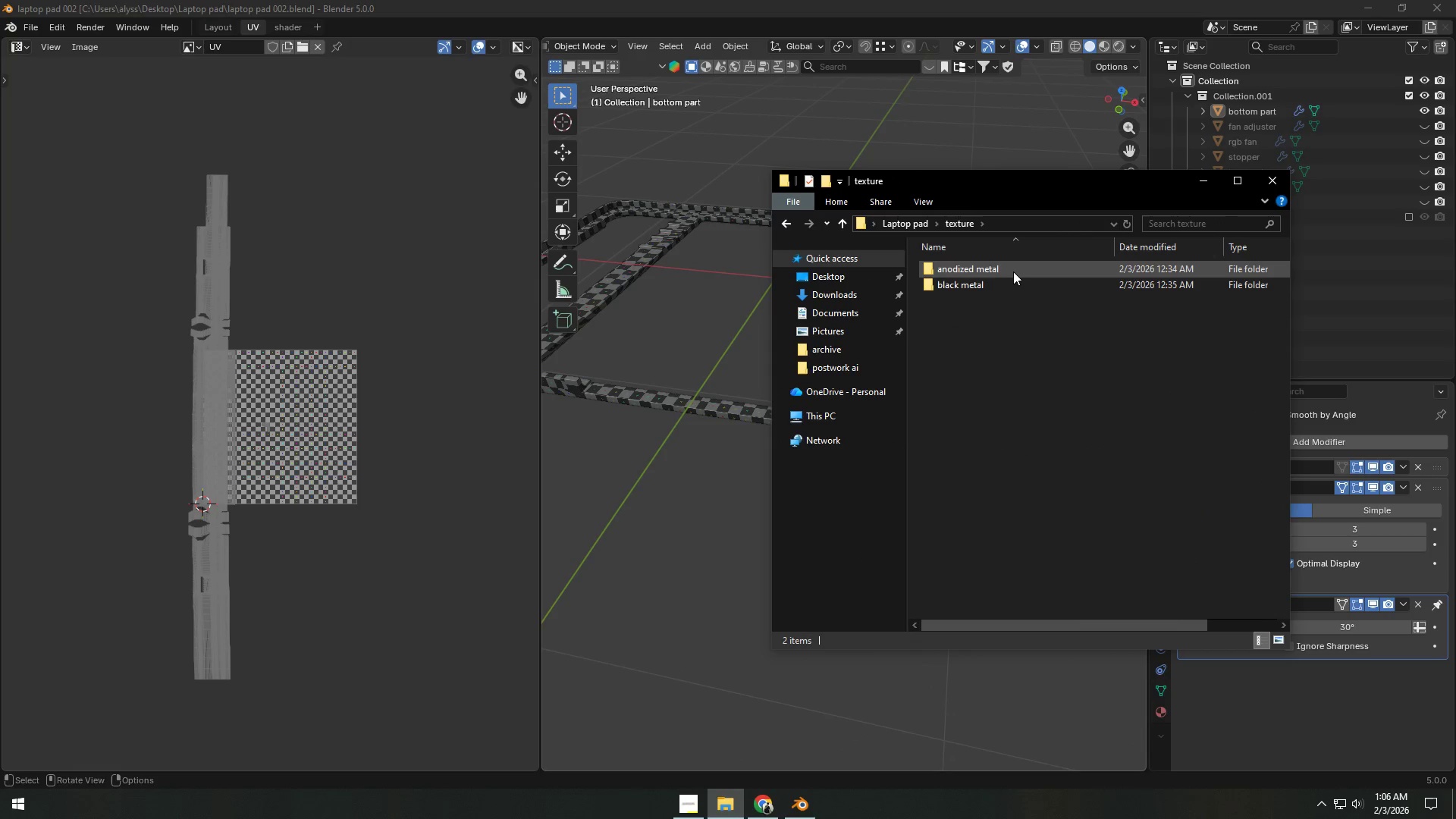 
double_click([1013, 271])
 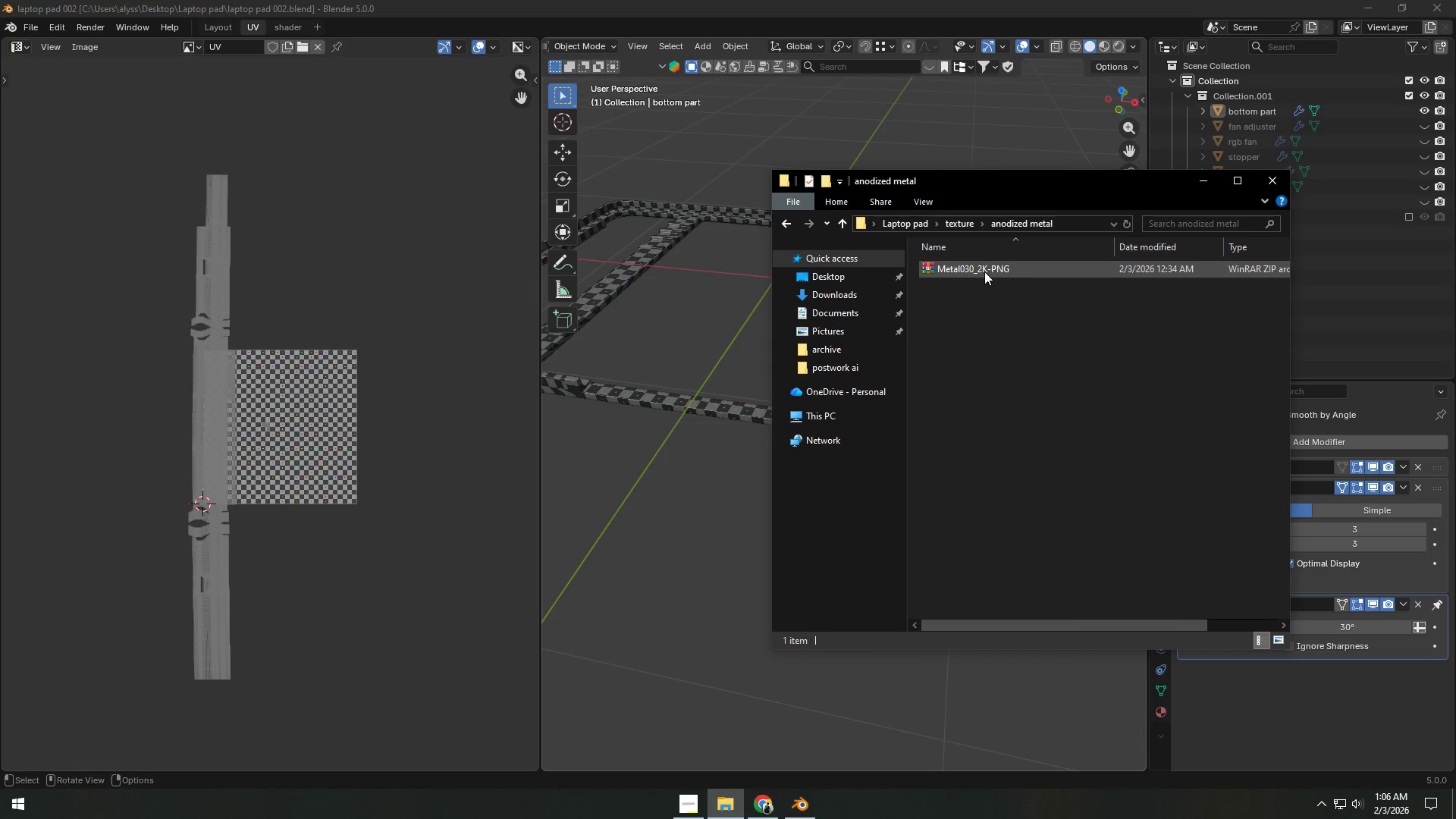 
right_click([981, 271])
 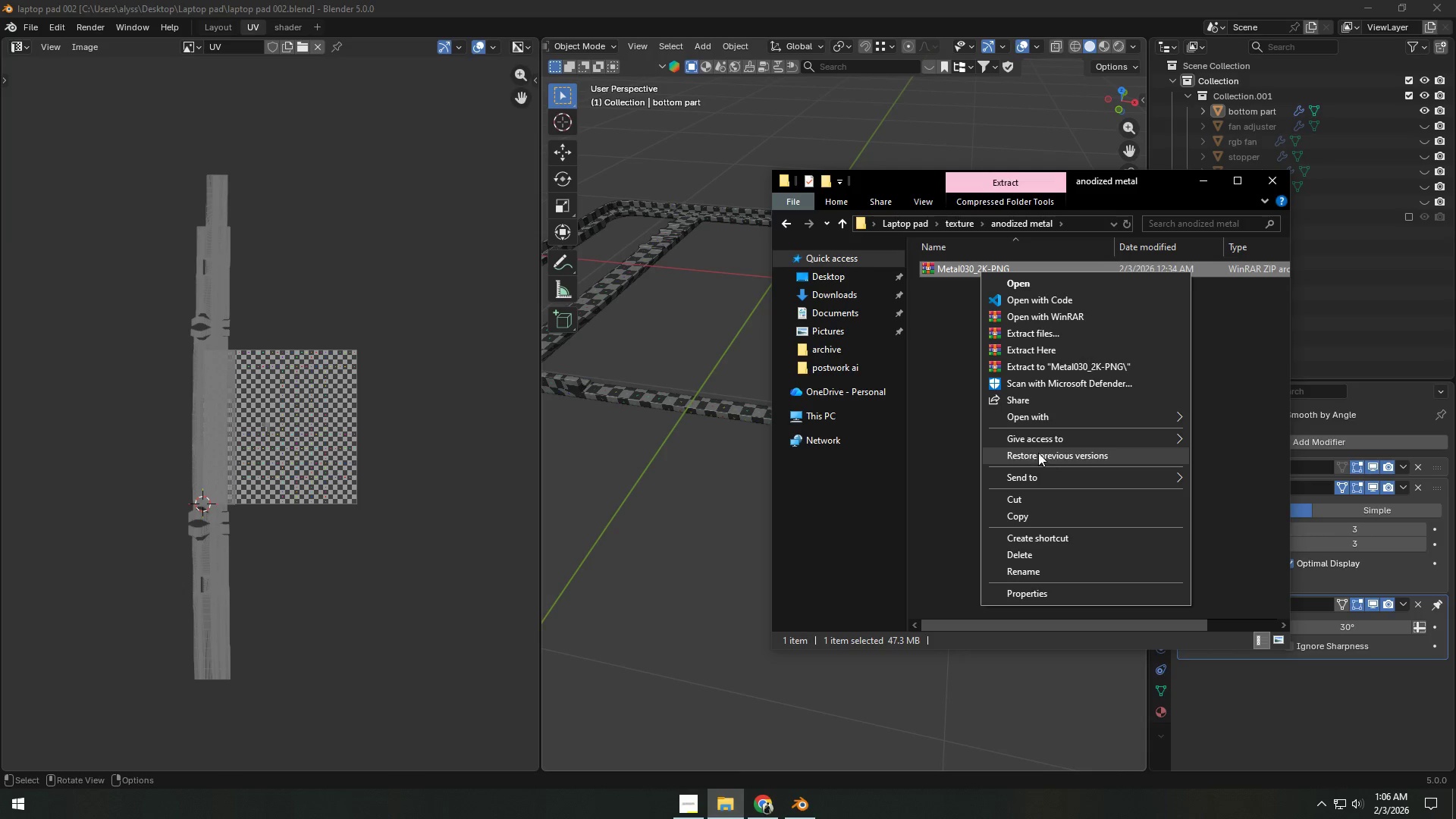 
left_click([1063, 352])
 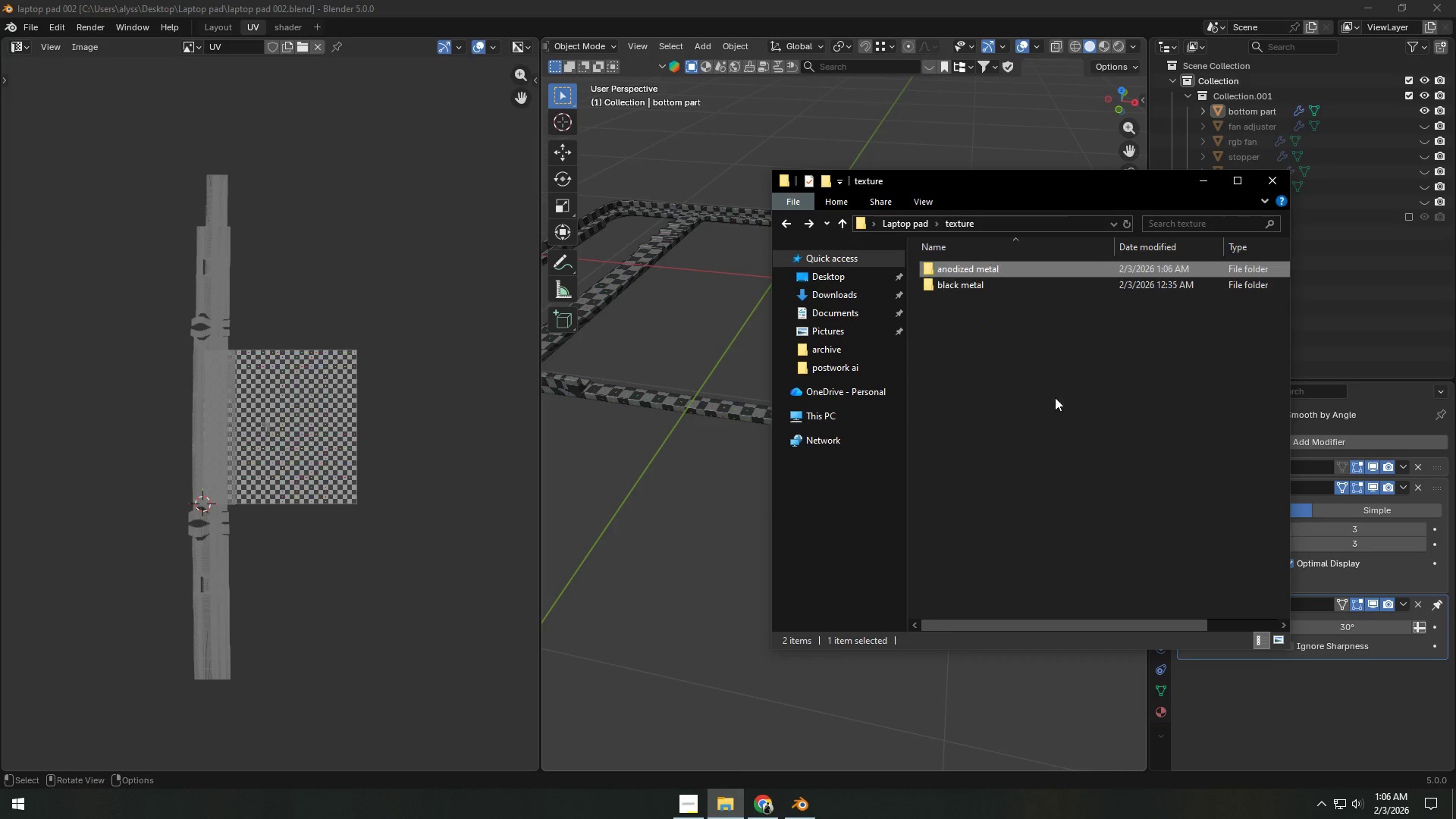 
double_click([981, 292])
 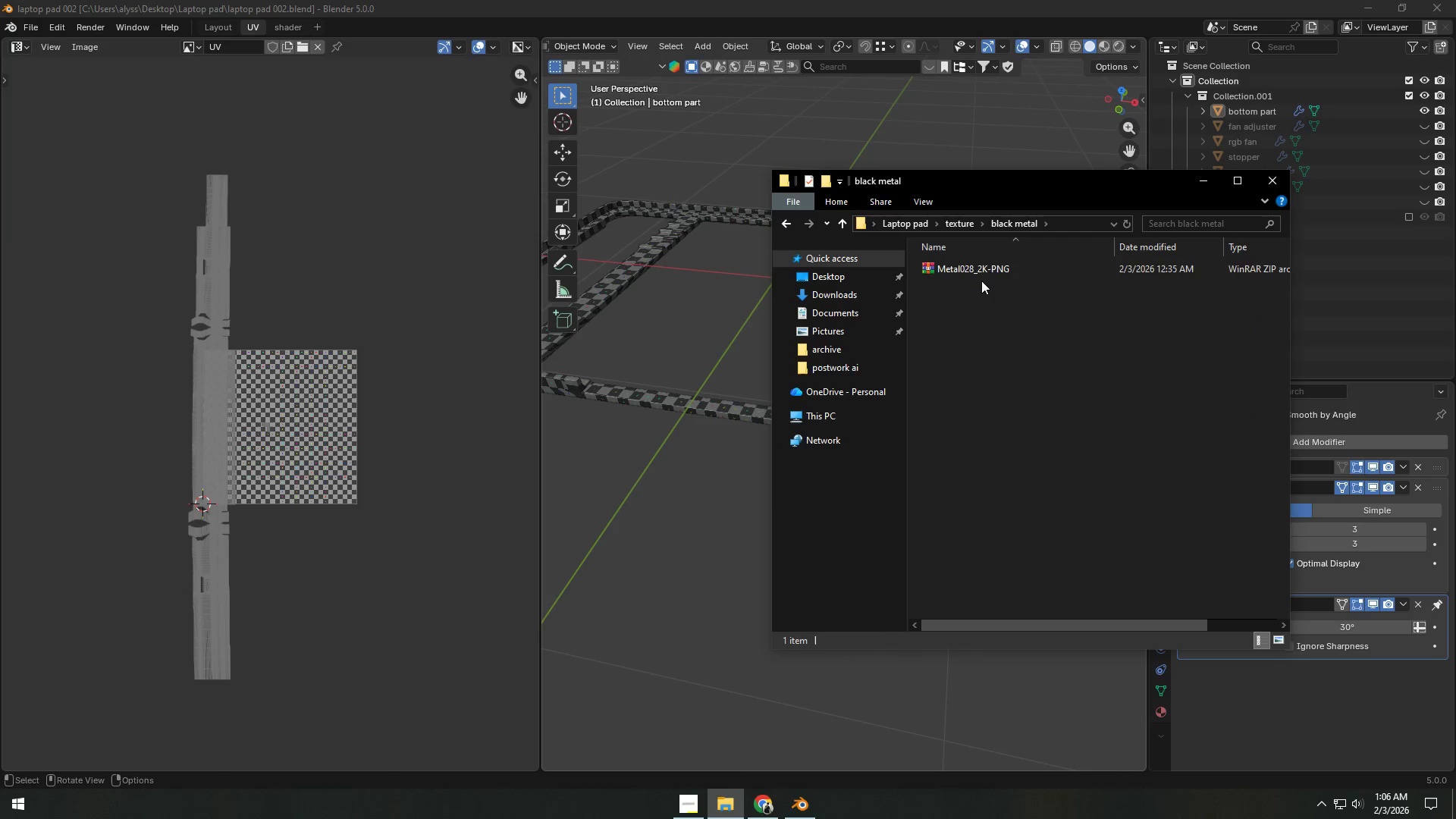 
right_click([984, 273])
 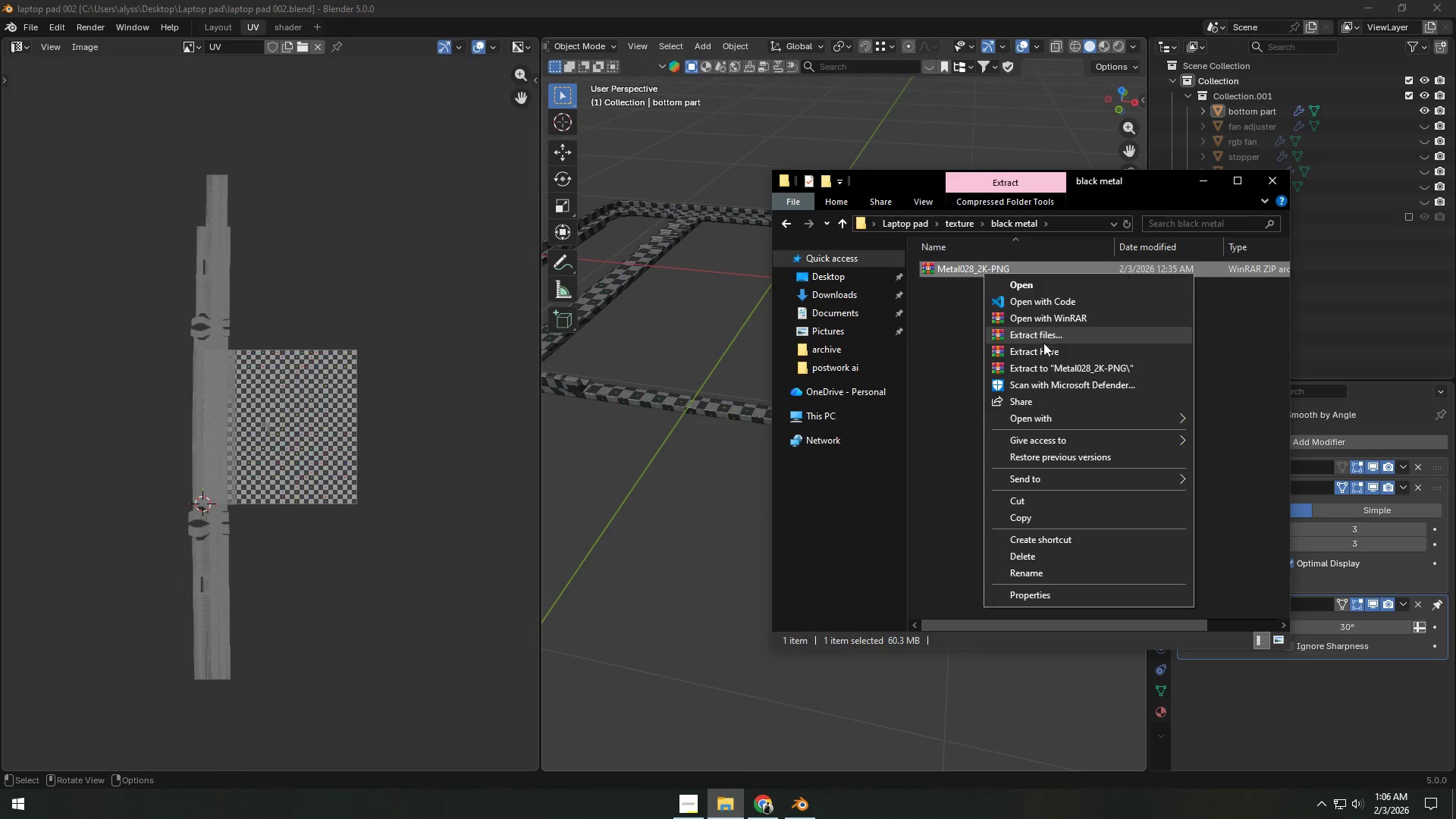 
left_click([1046, 350])
 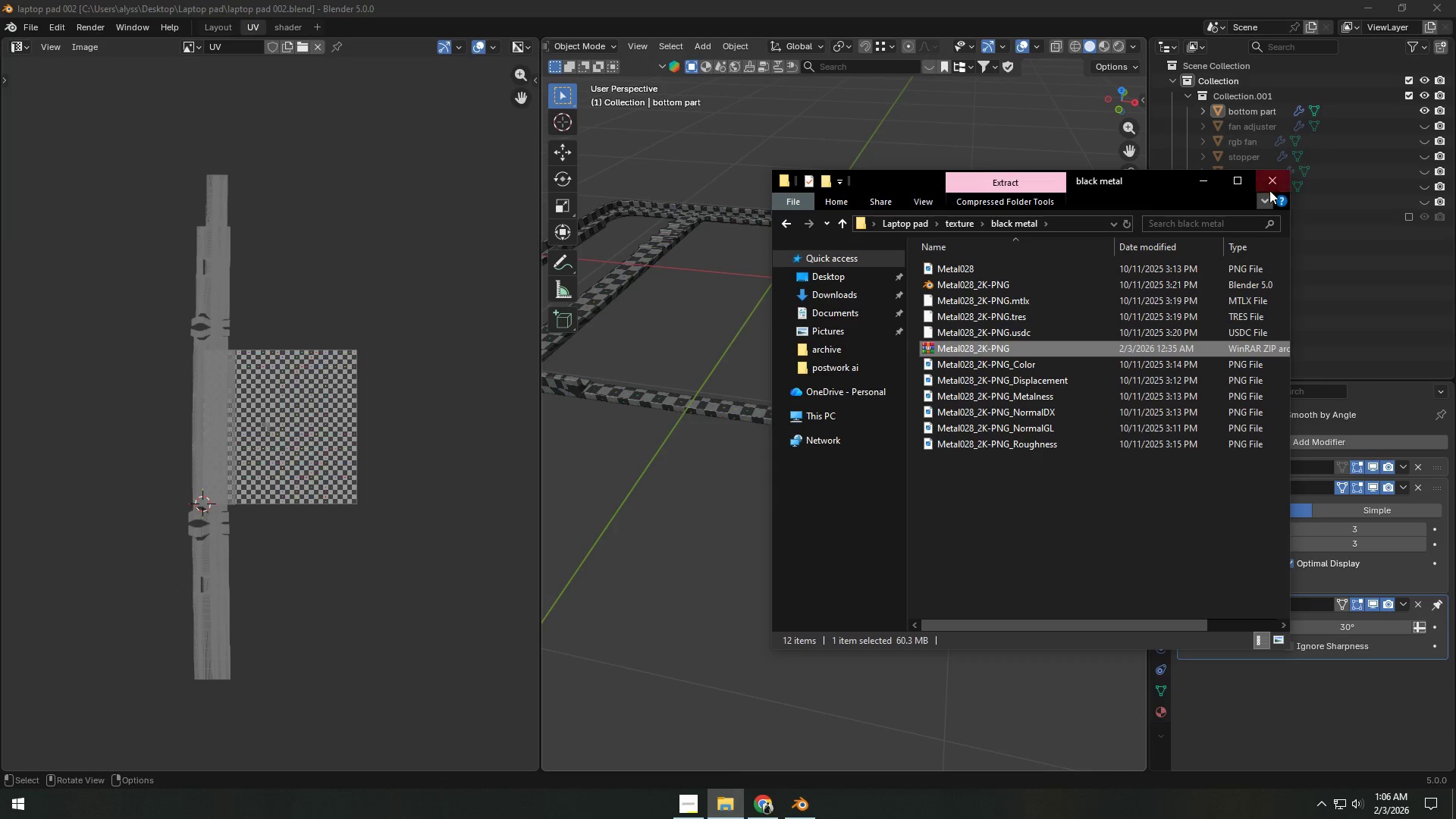 
left_click([1210, 178])
 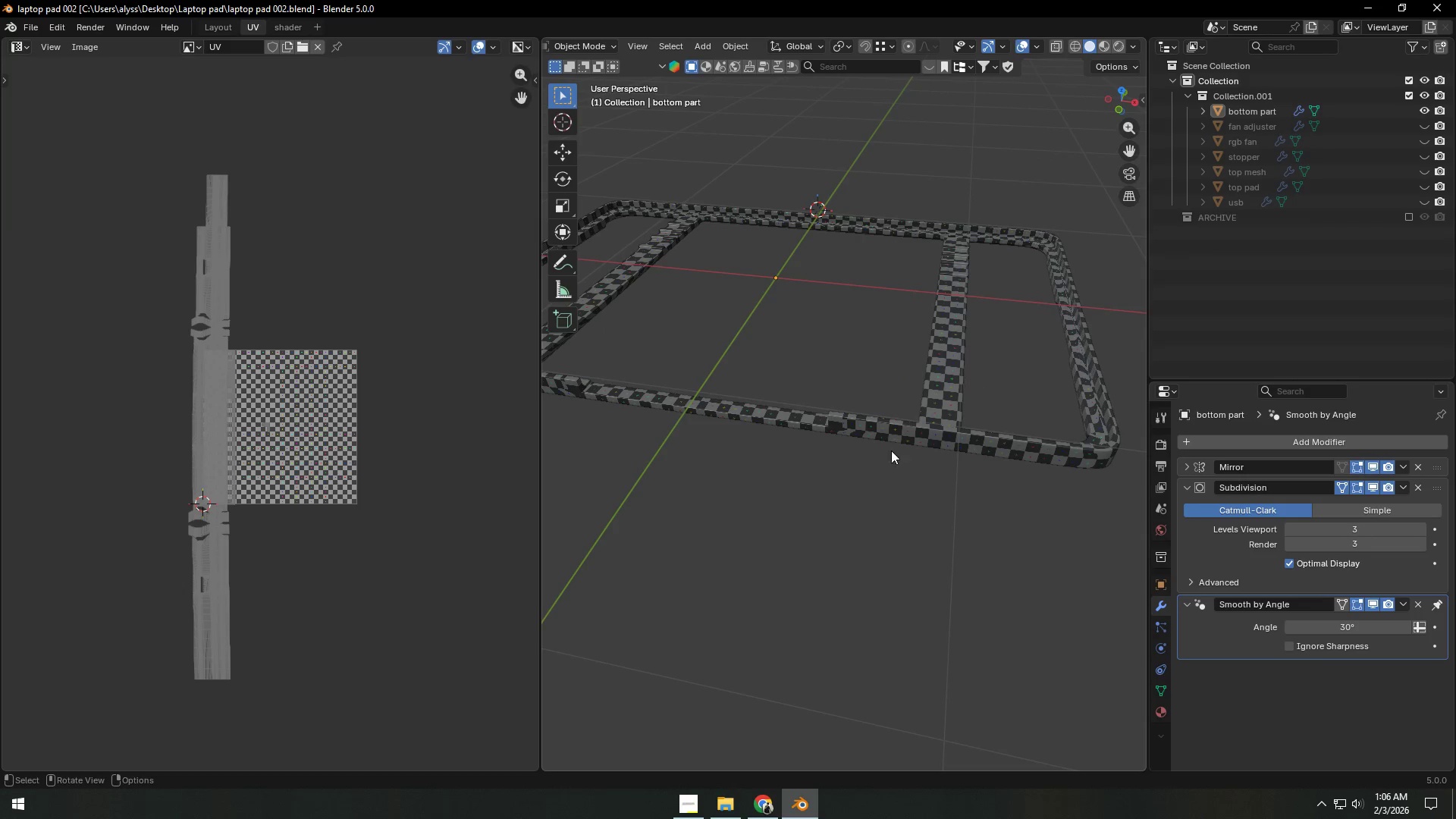 
left_click([819, 541])
 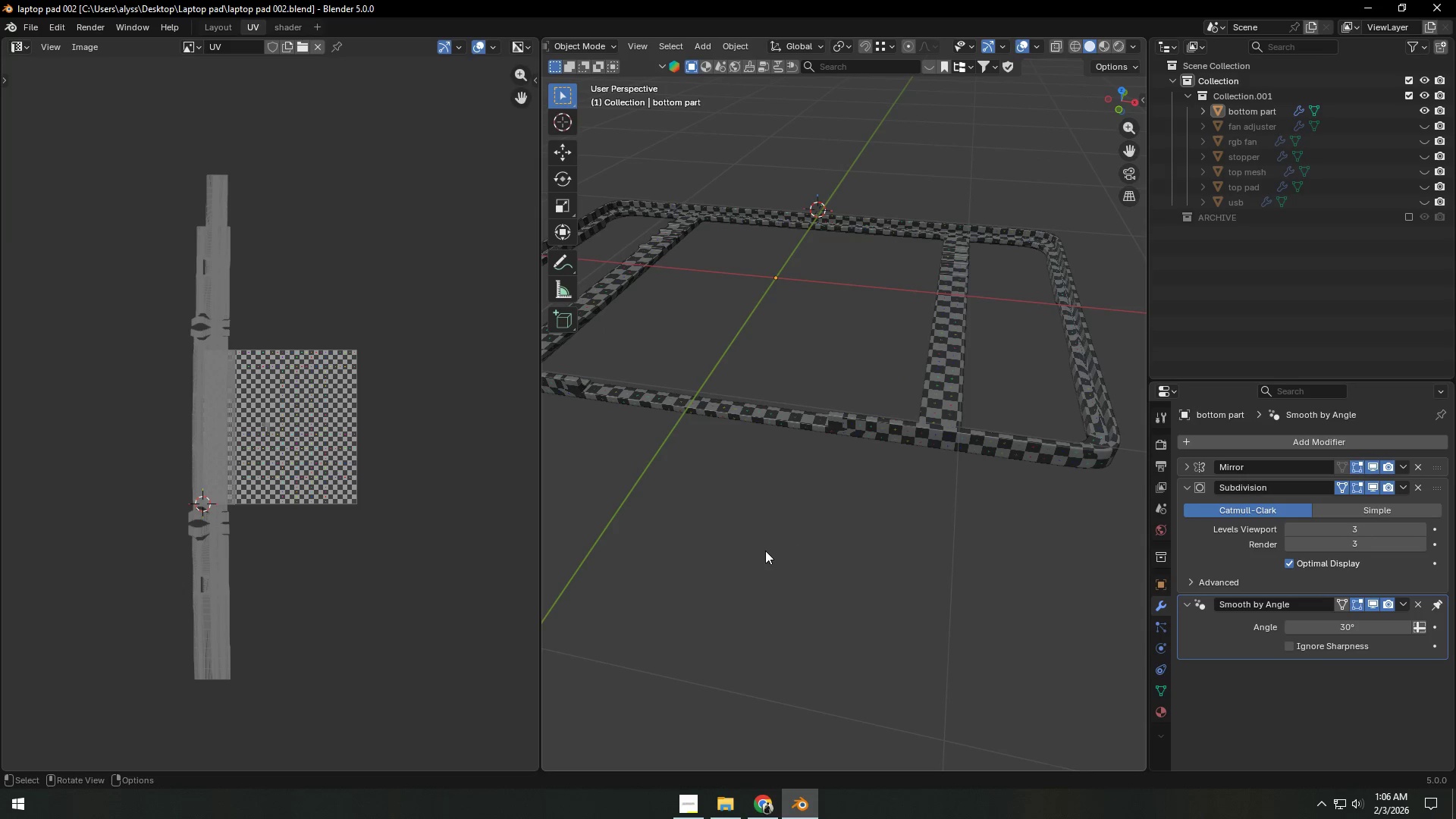 
hold_key(key=ShiftLeft, duration=0.33)
 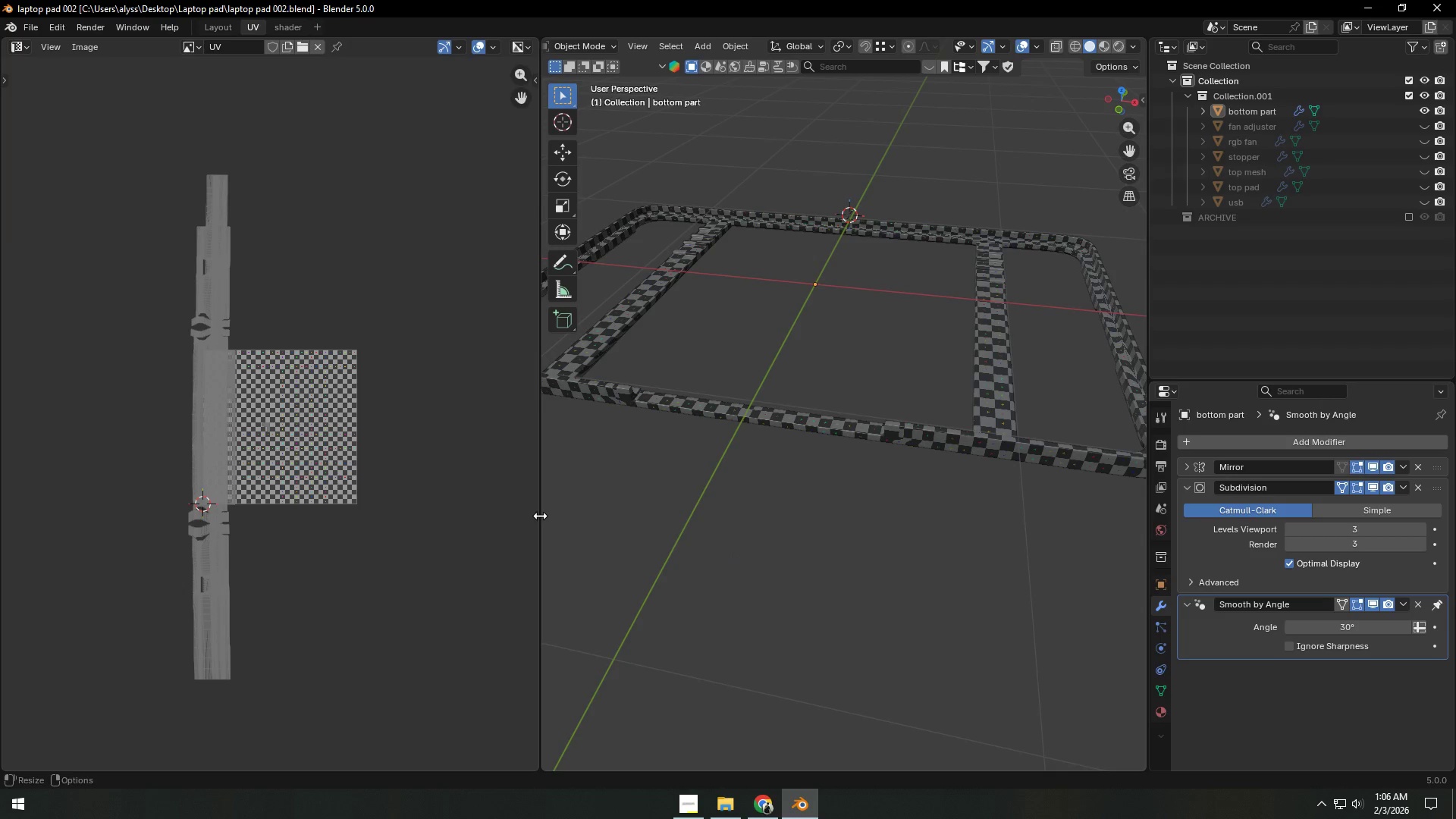 
left_click_drag(start_coordinate=[540, 516], to_coordinate=[326, 532])
 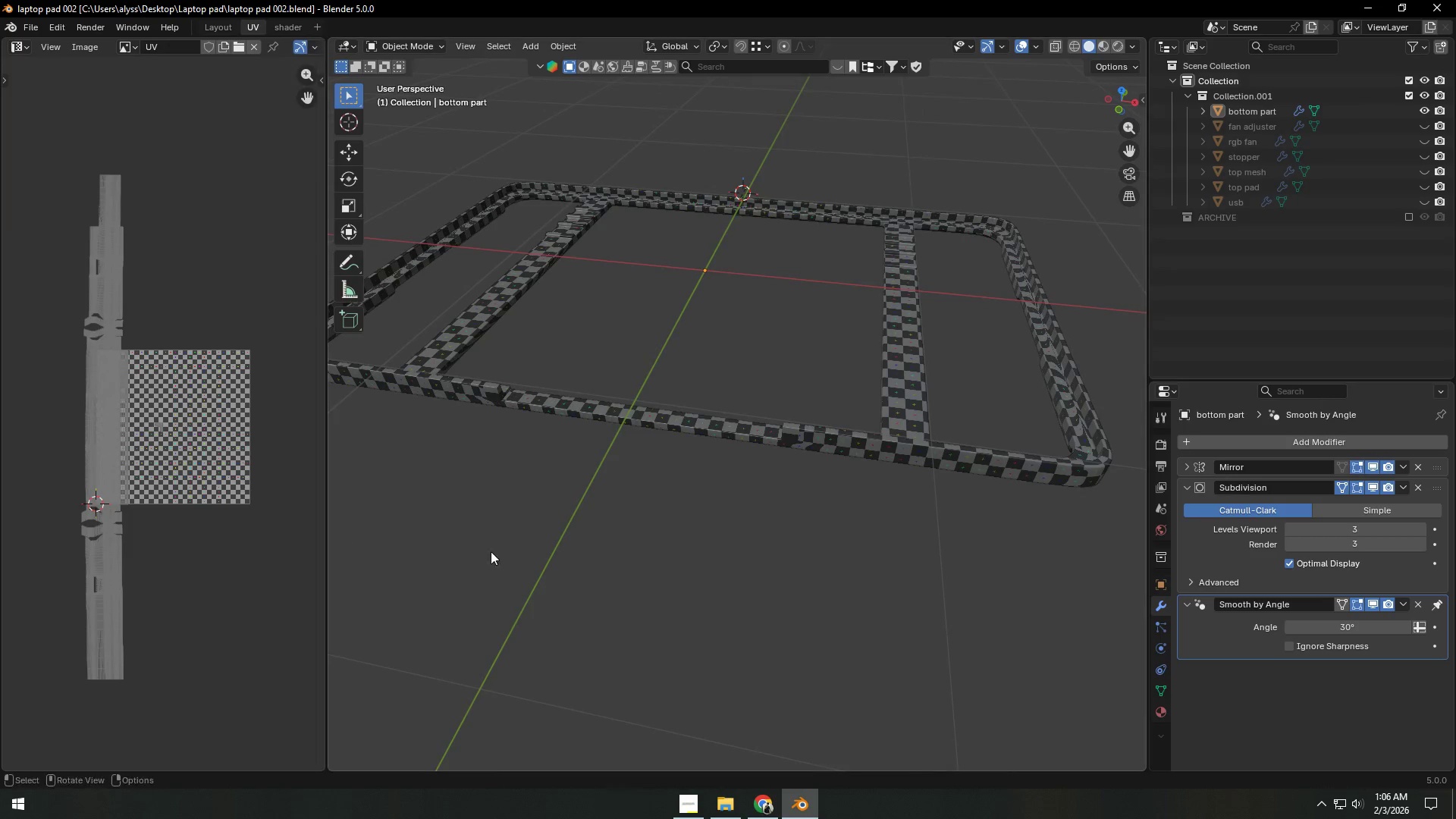 
left_click([526, 553])
 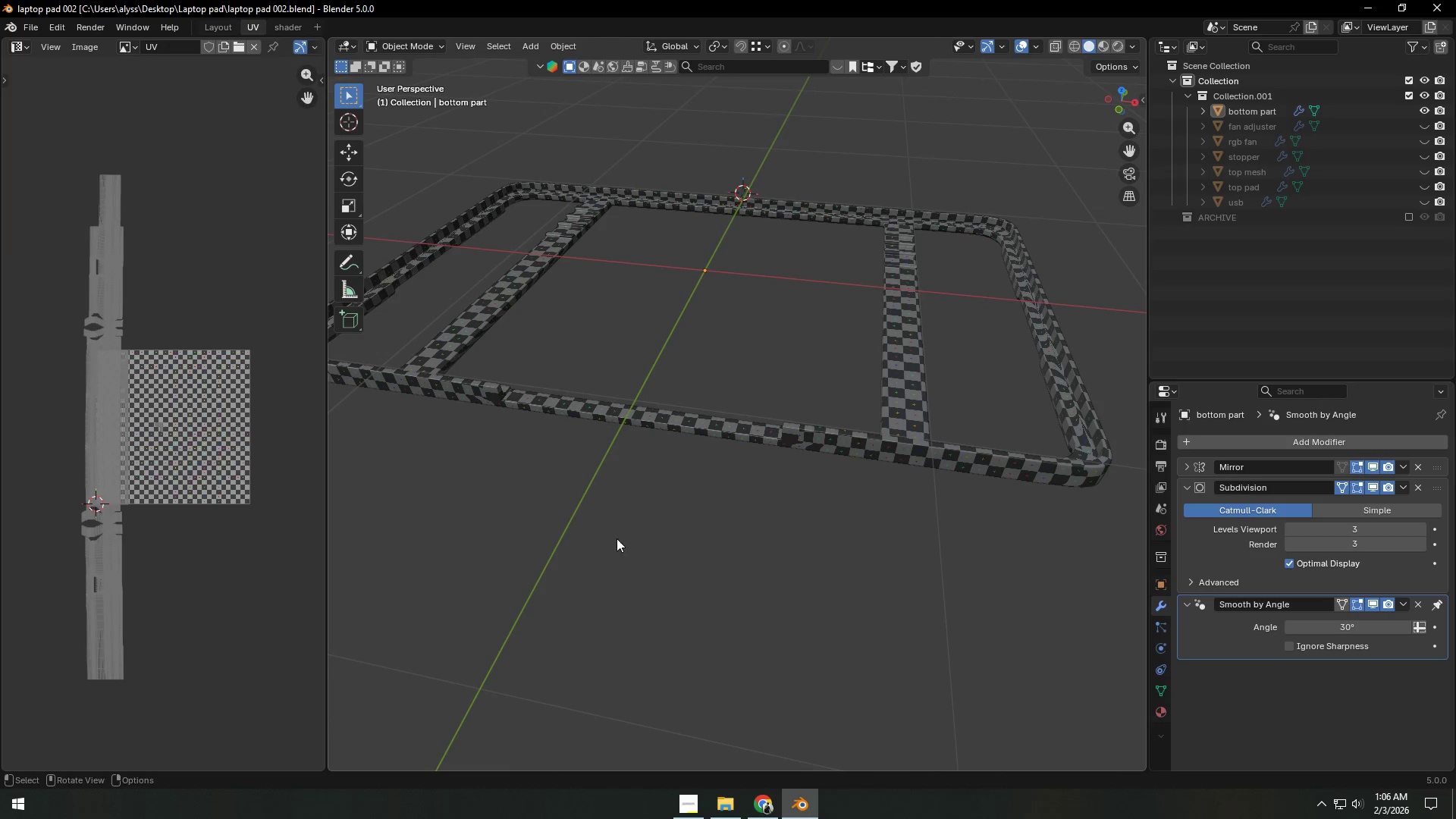 
key(Control+S)
 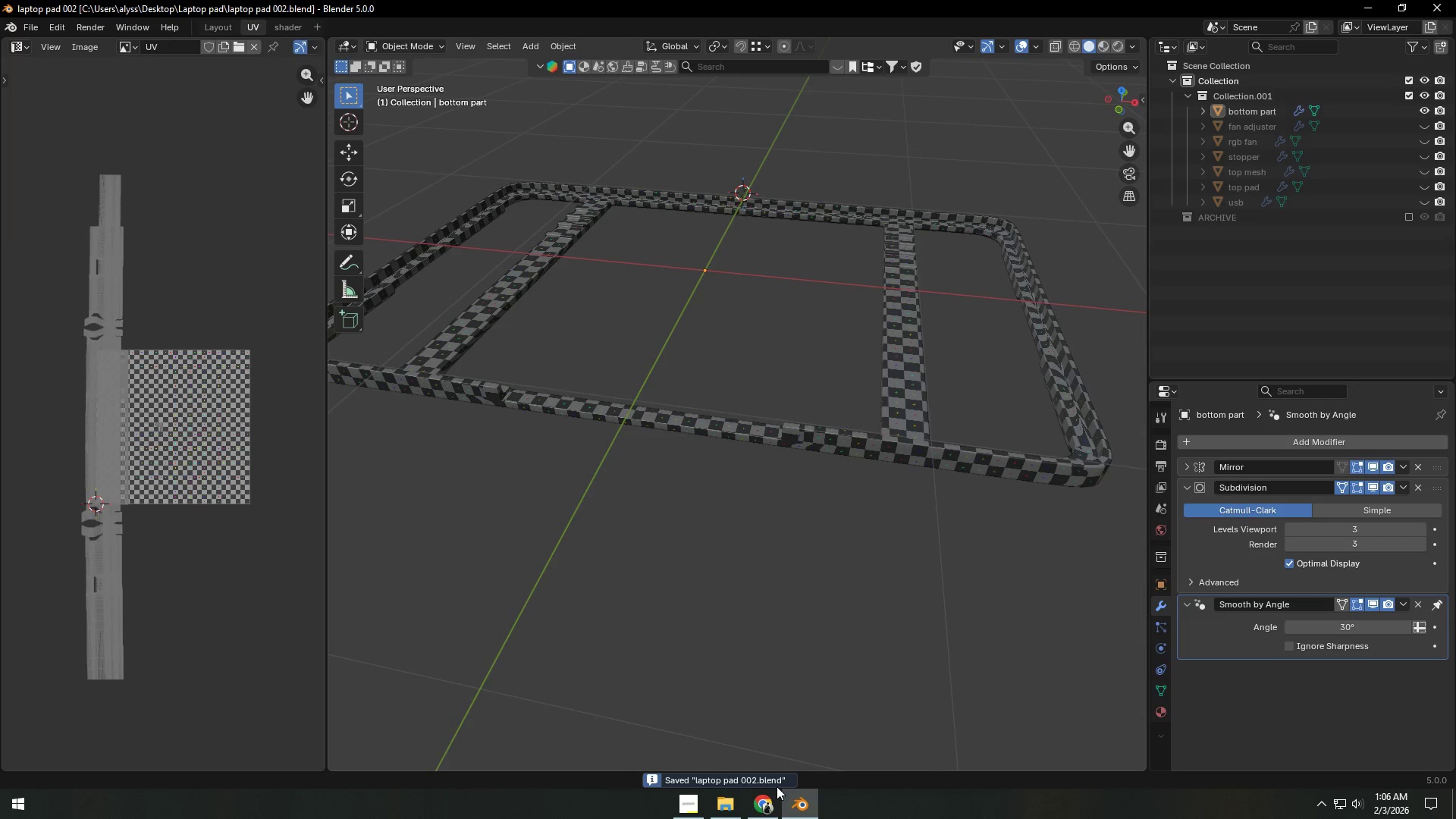 
mouse_move([708, 808])
 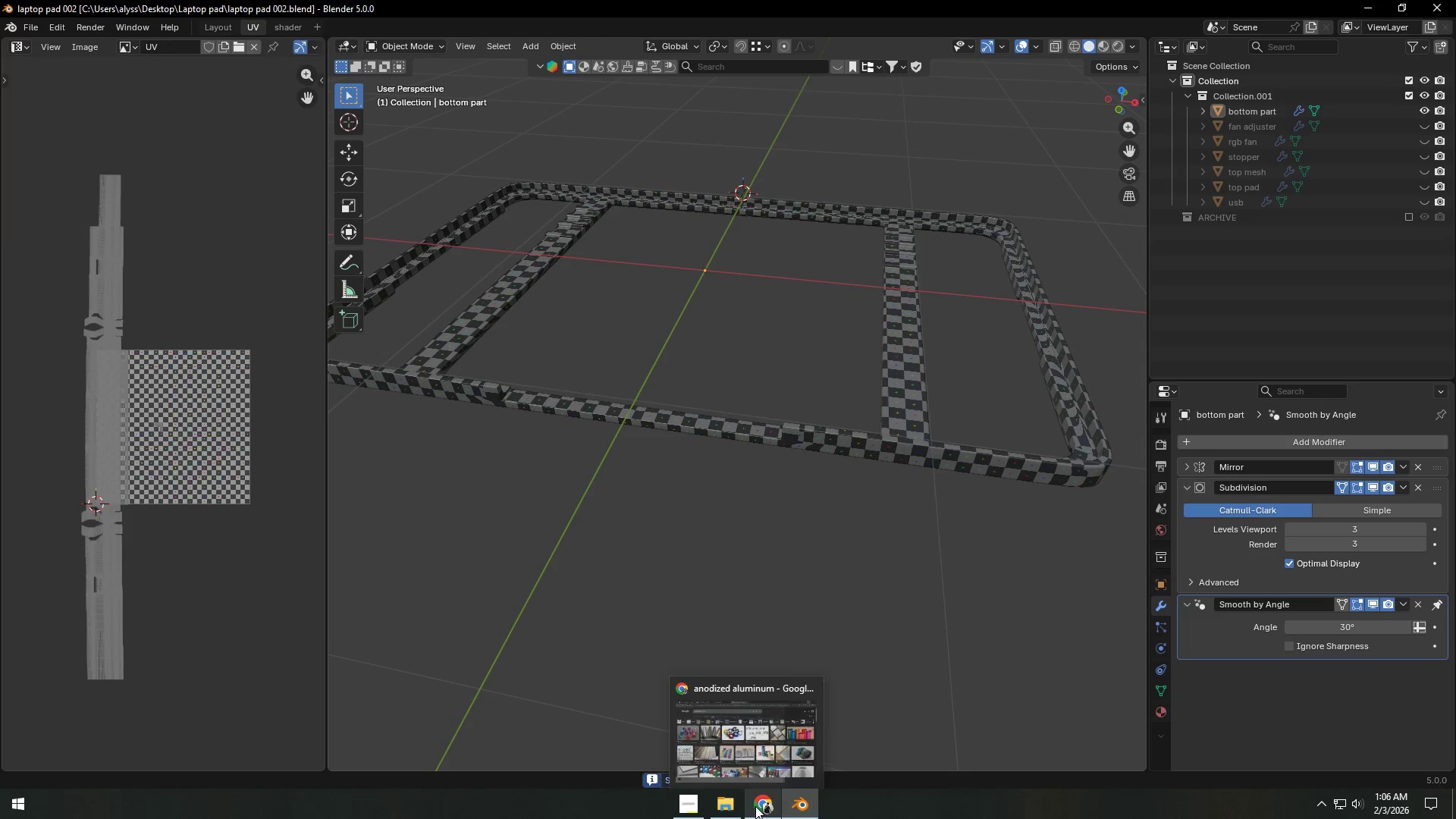 
left_click([755, 806])
 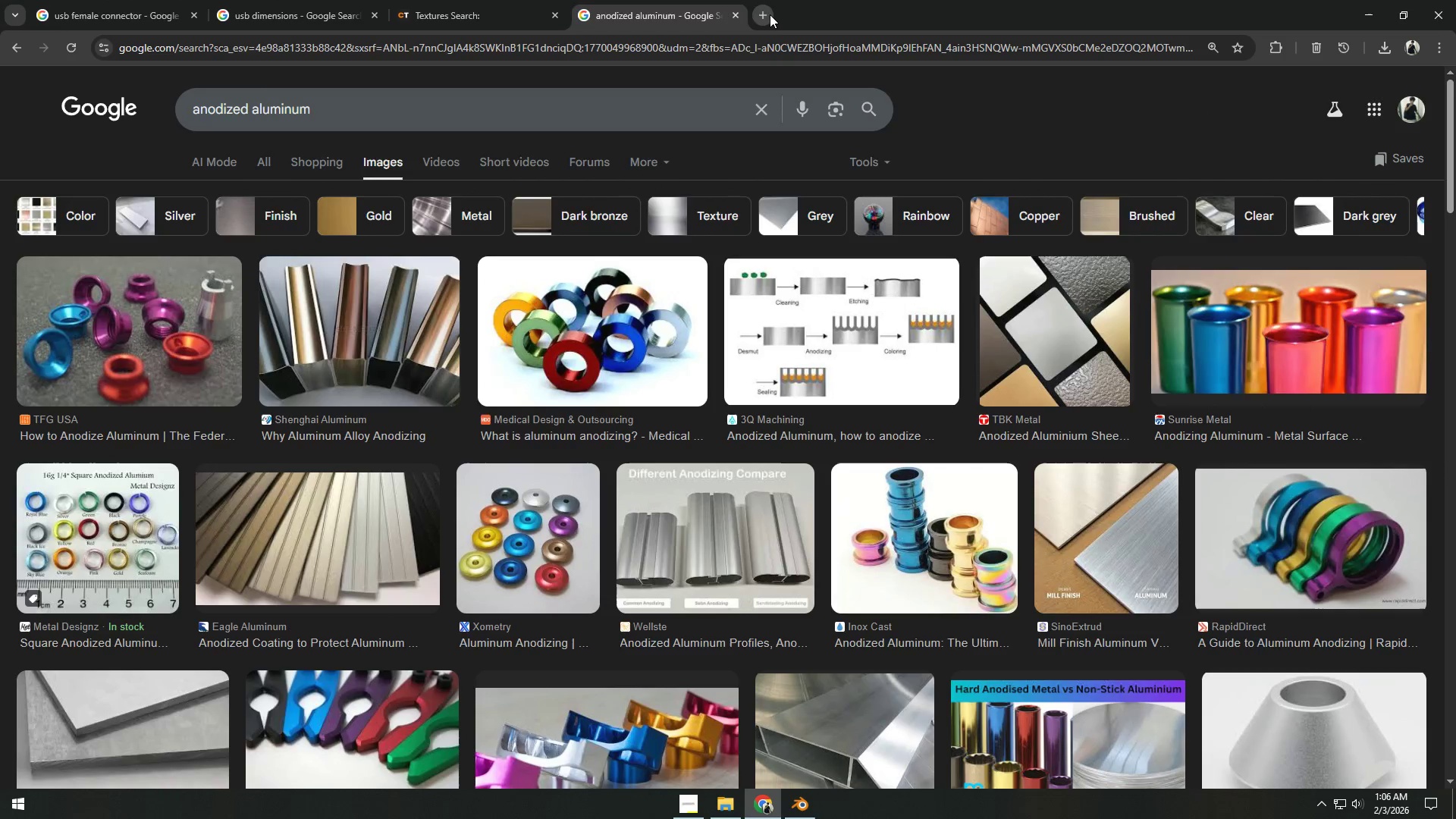 
double_click([764, 51])
 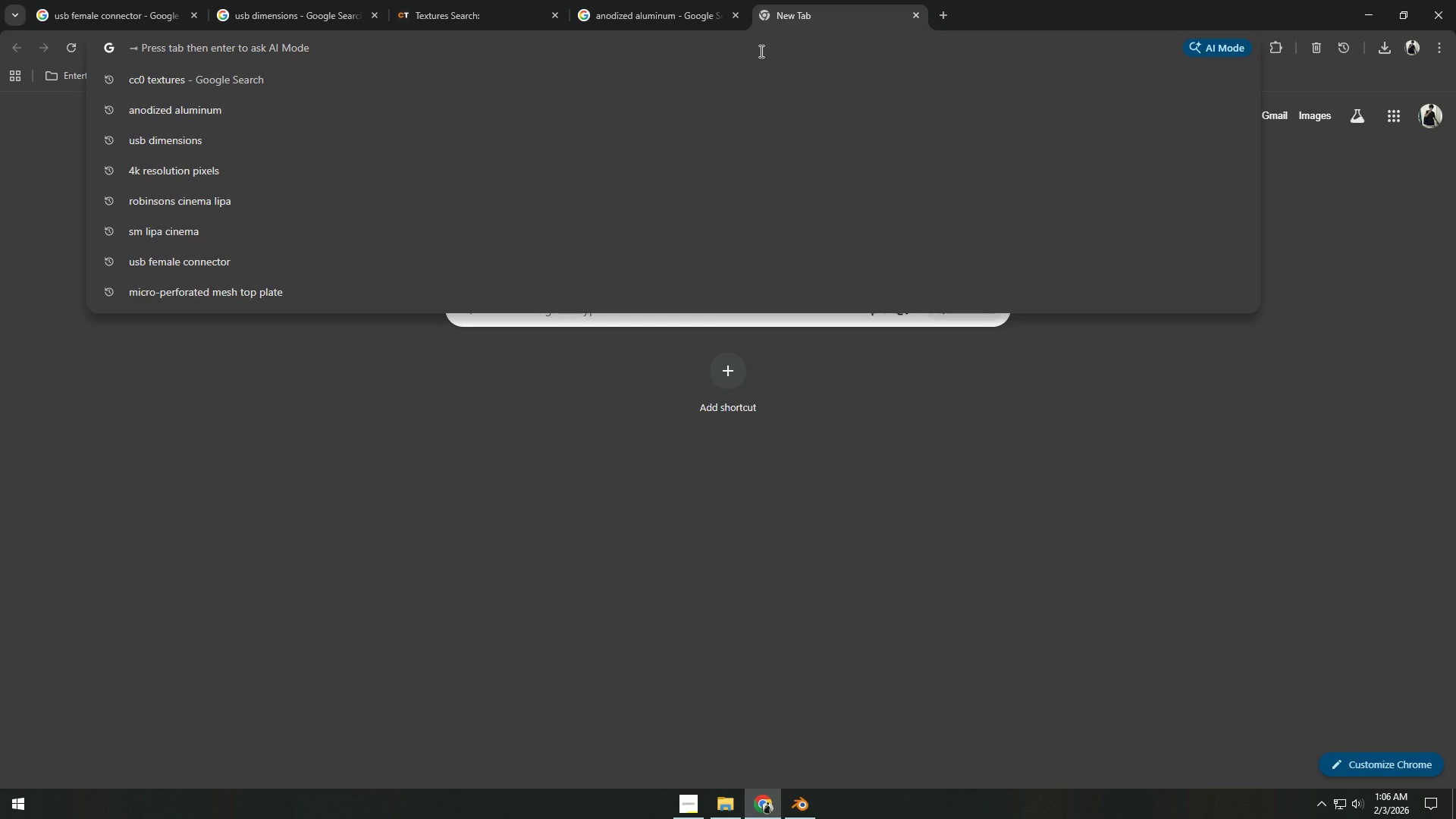 
type(hdri)
 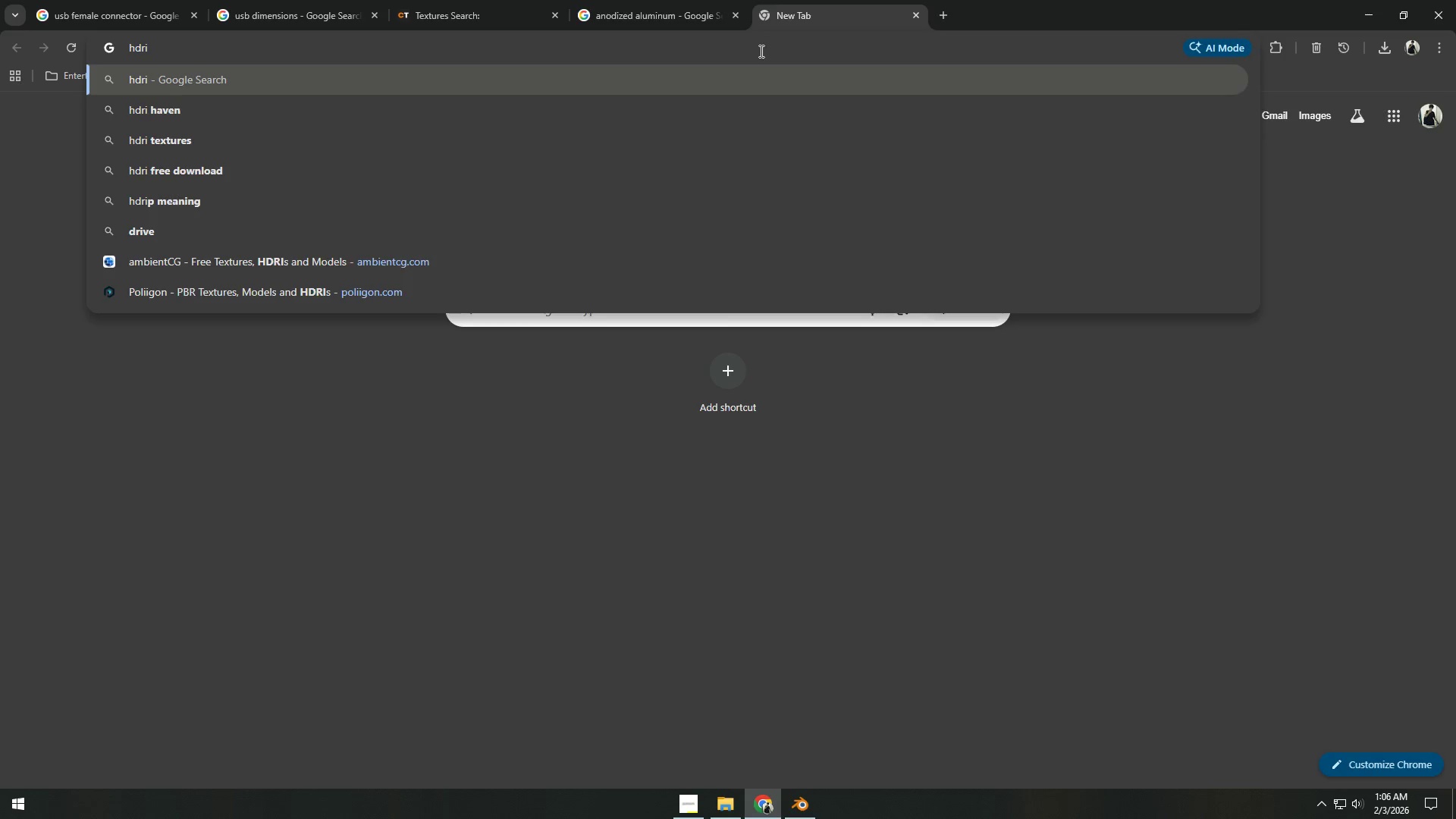 
key(Enter)
 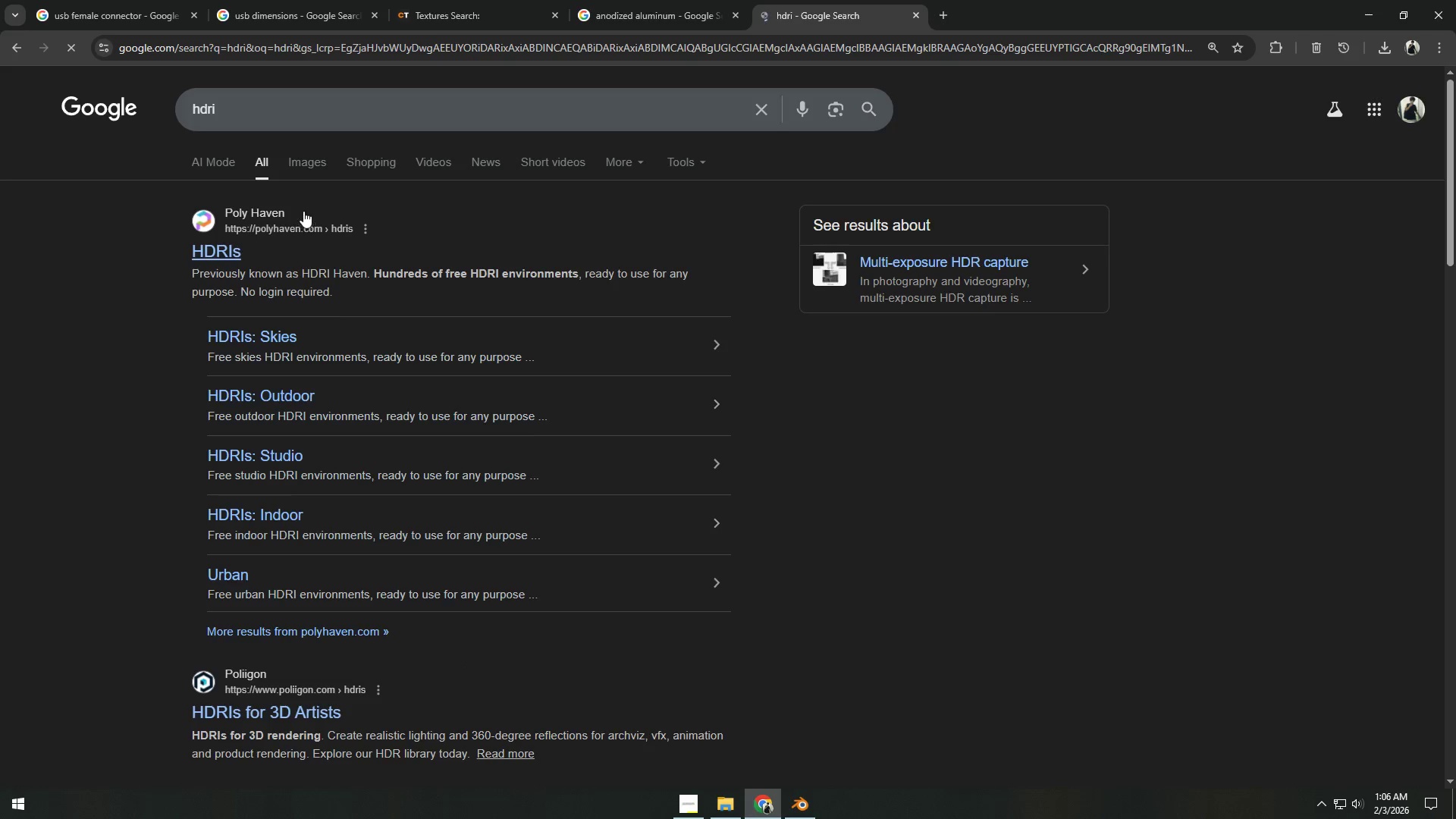 
left_click([227, 252])
 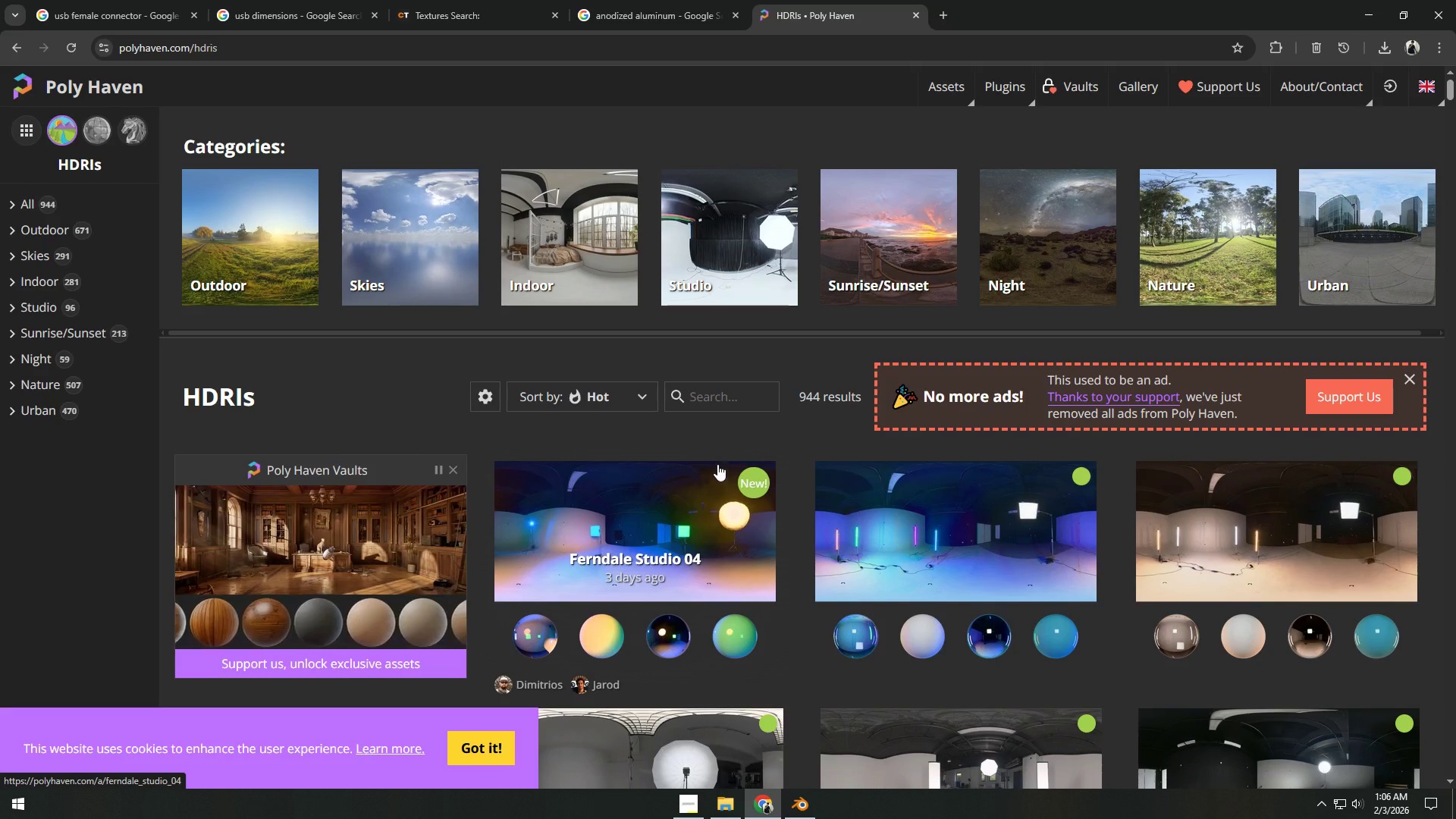 
left_click([724, 262])
 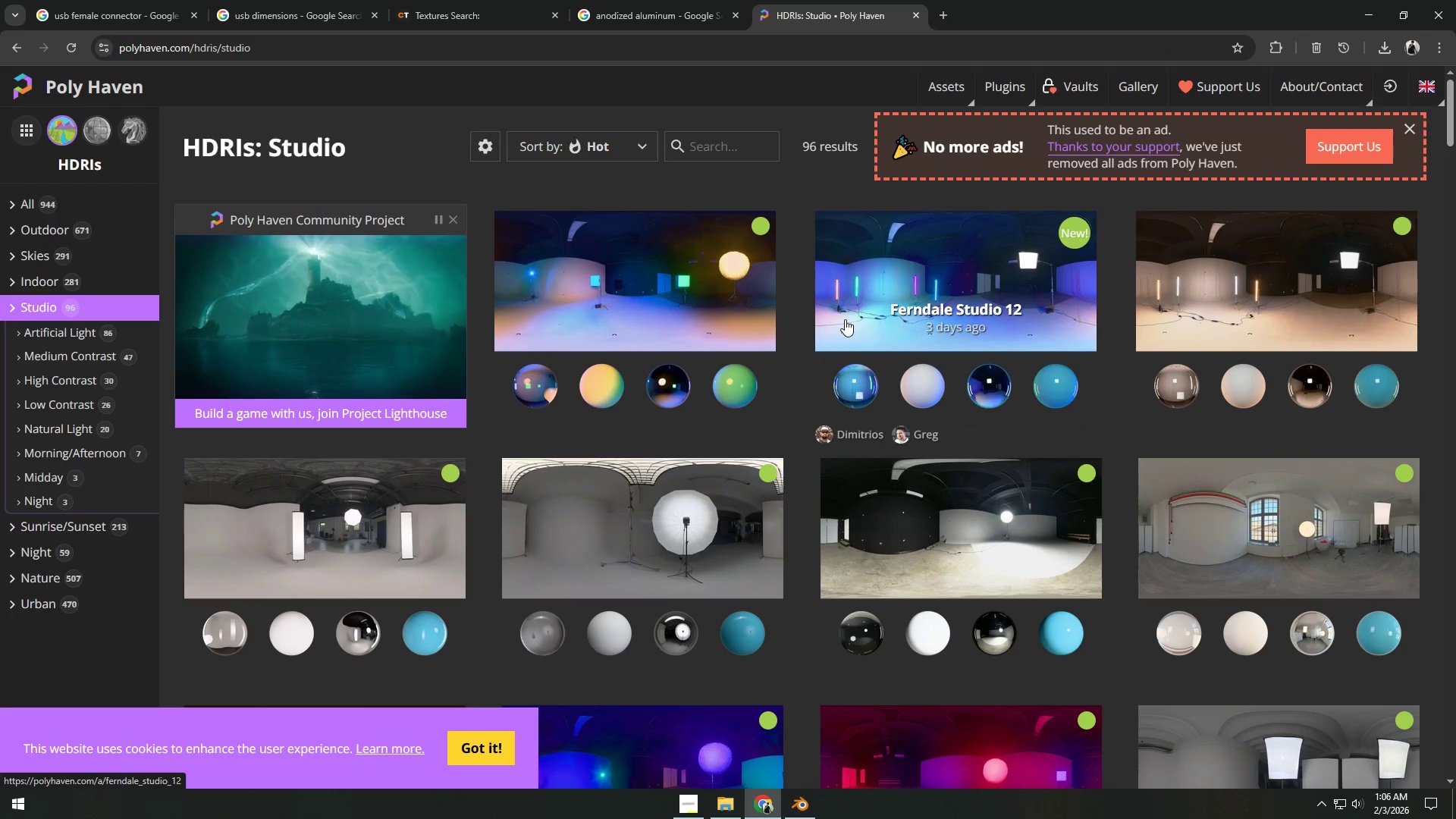 
mouse_move([692, 561])
 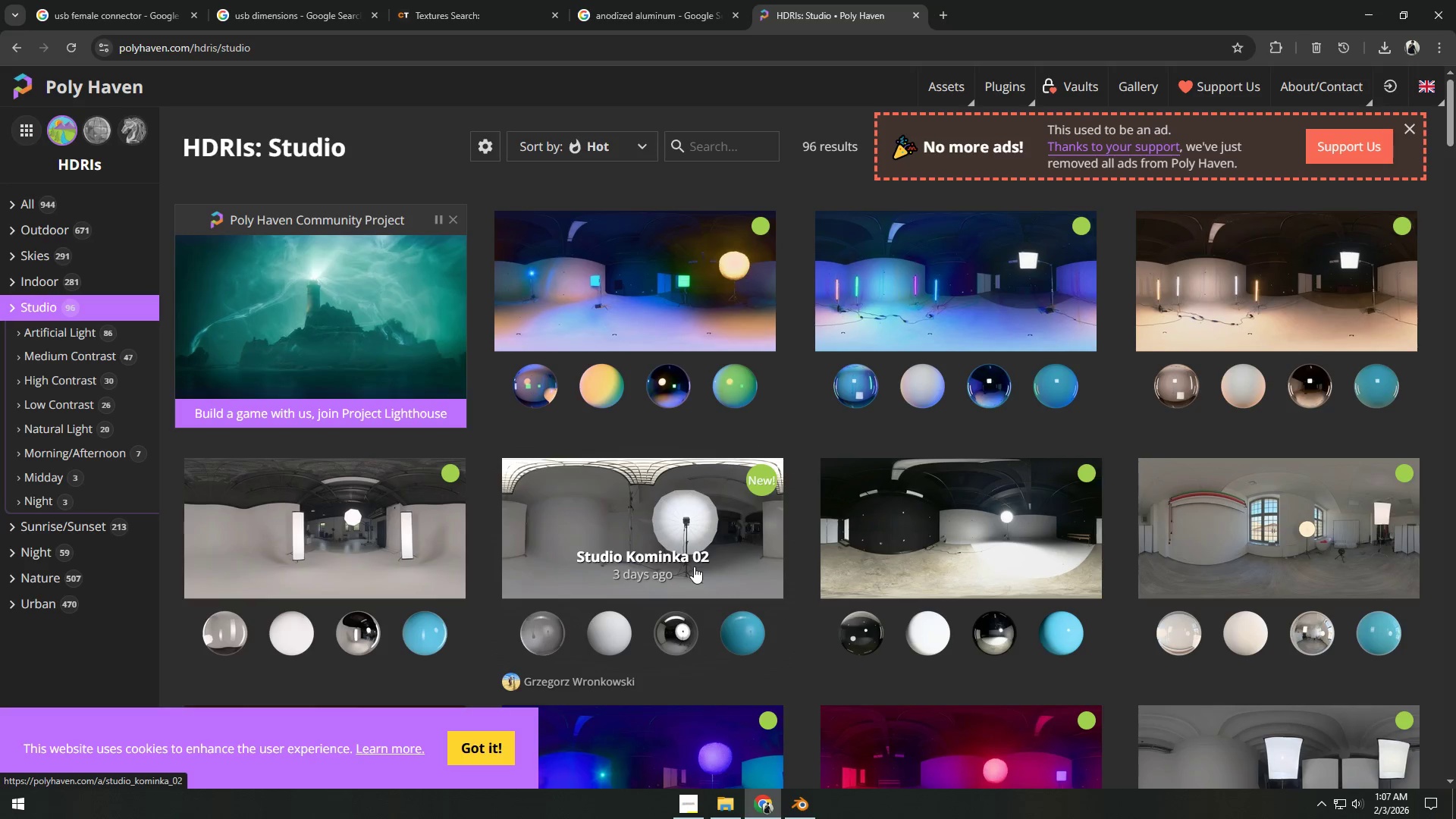 
scroll: coordinate [694, 566], scroll_direction: down, amount: 5.0
 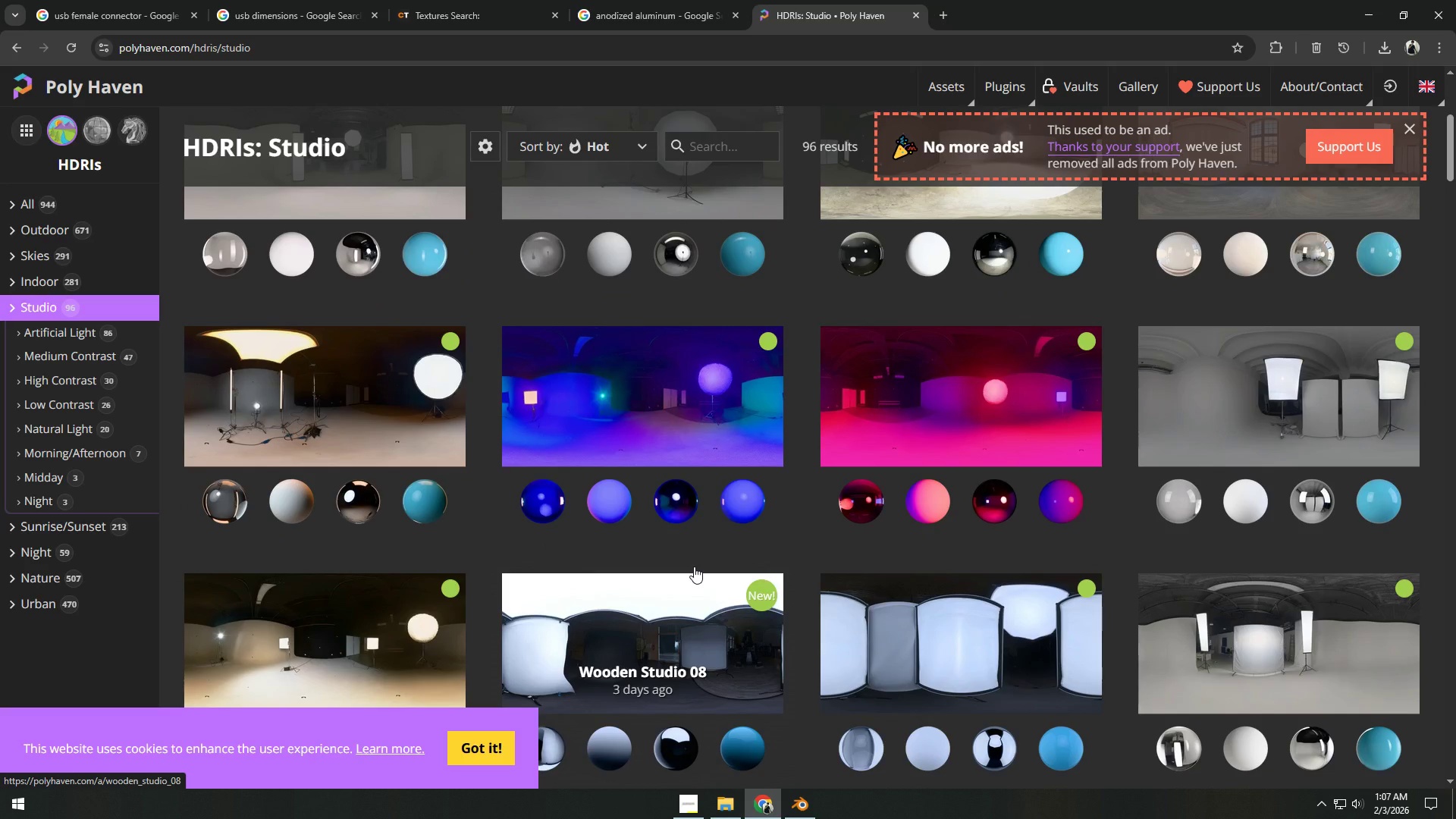 
scroll: coordinate [694, 566], scroll_direction: up, amount: 4.0
 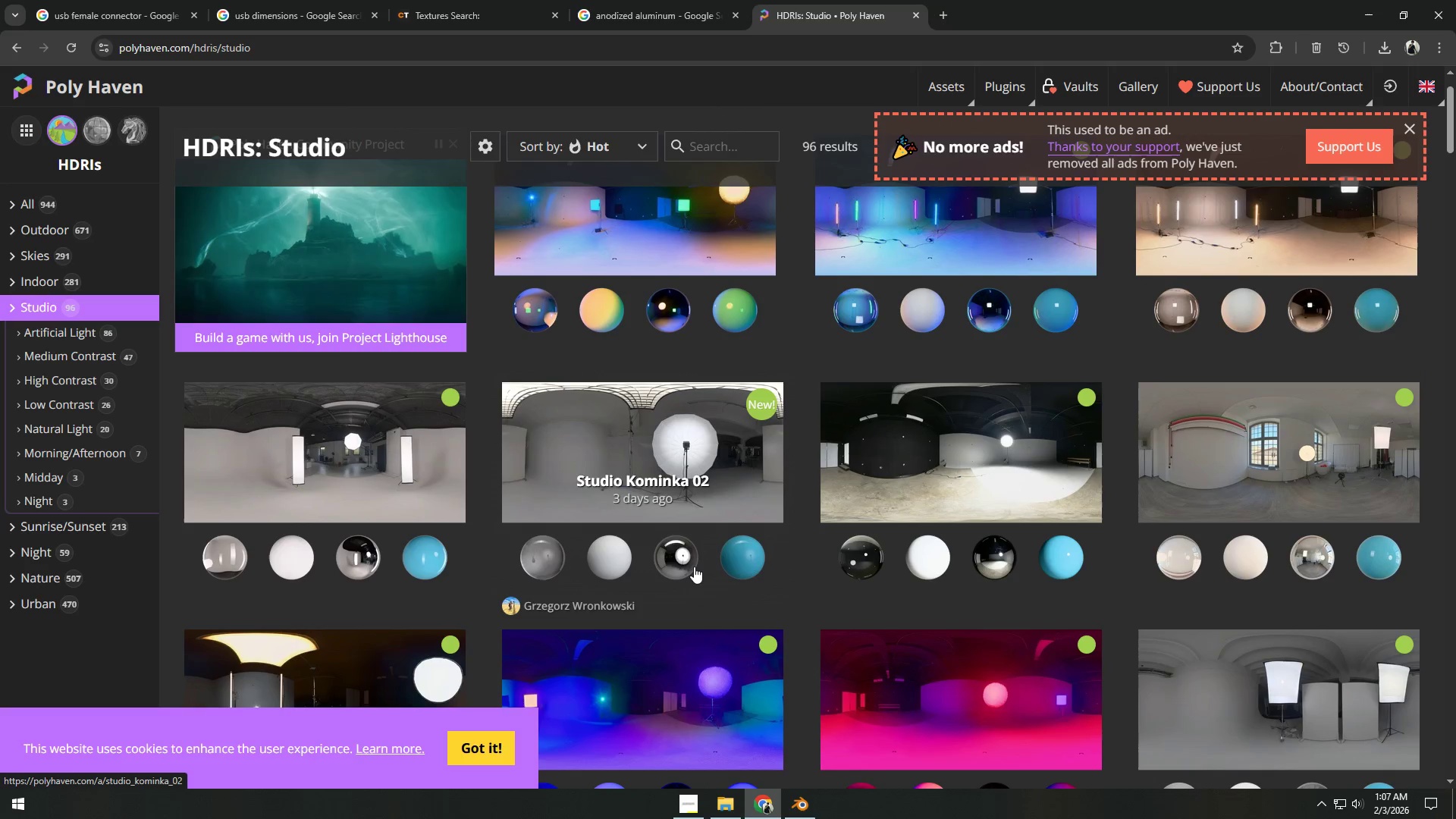 
mouse_move([357, 522])
 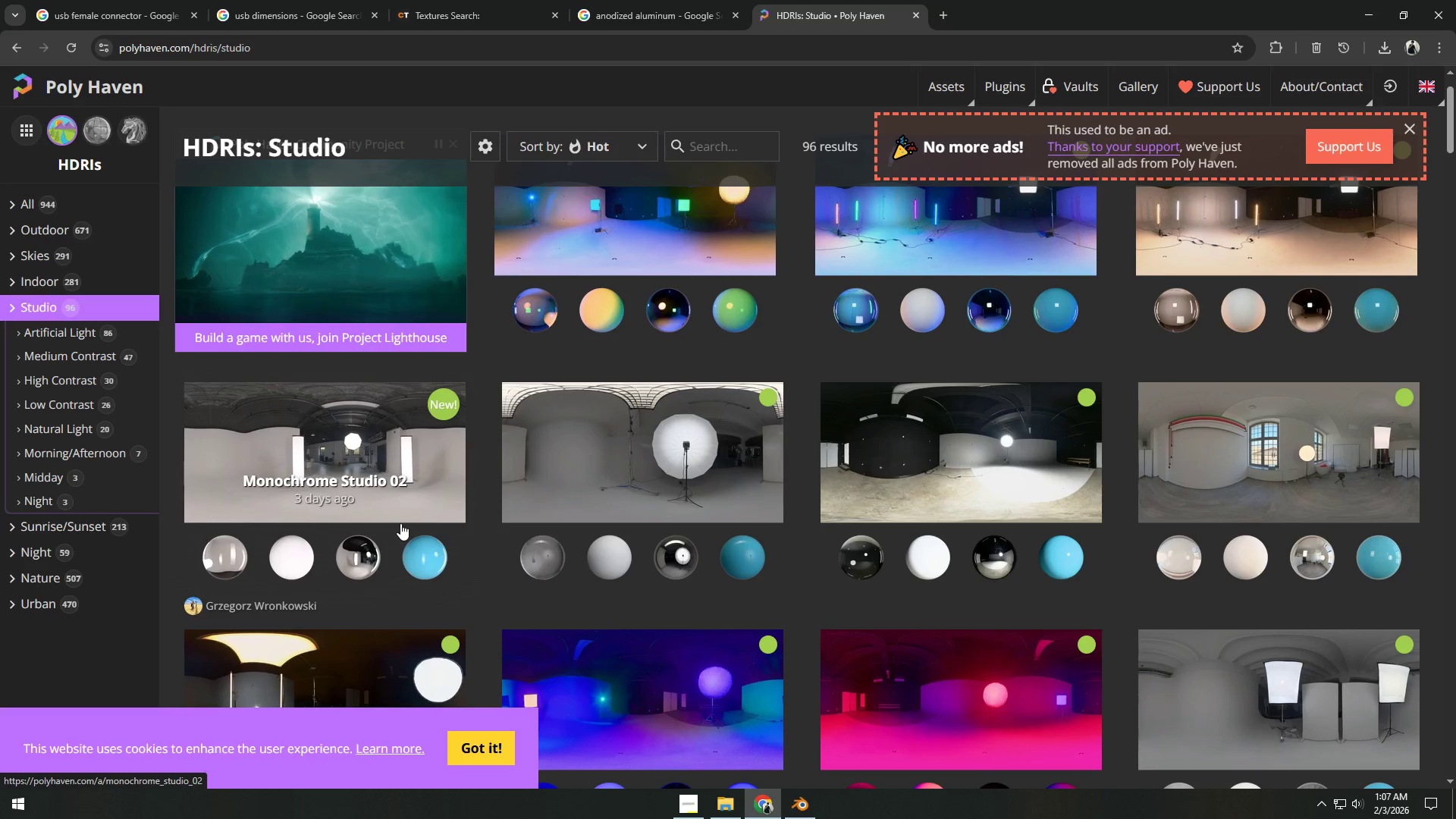 
wait(5.35)
 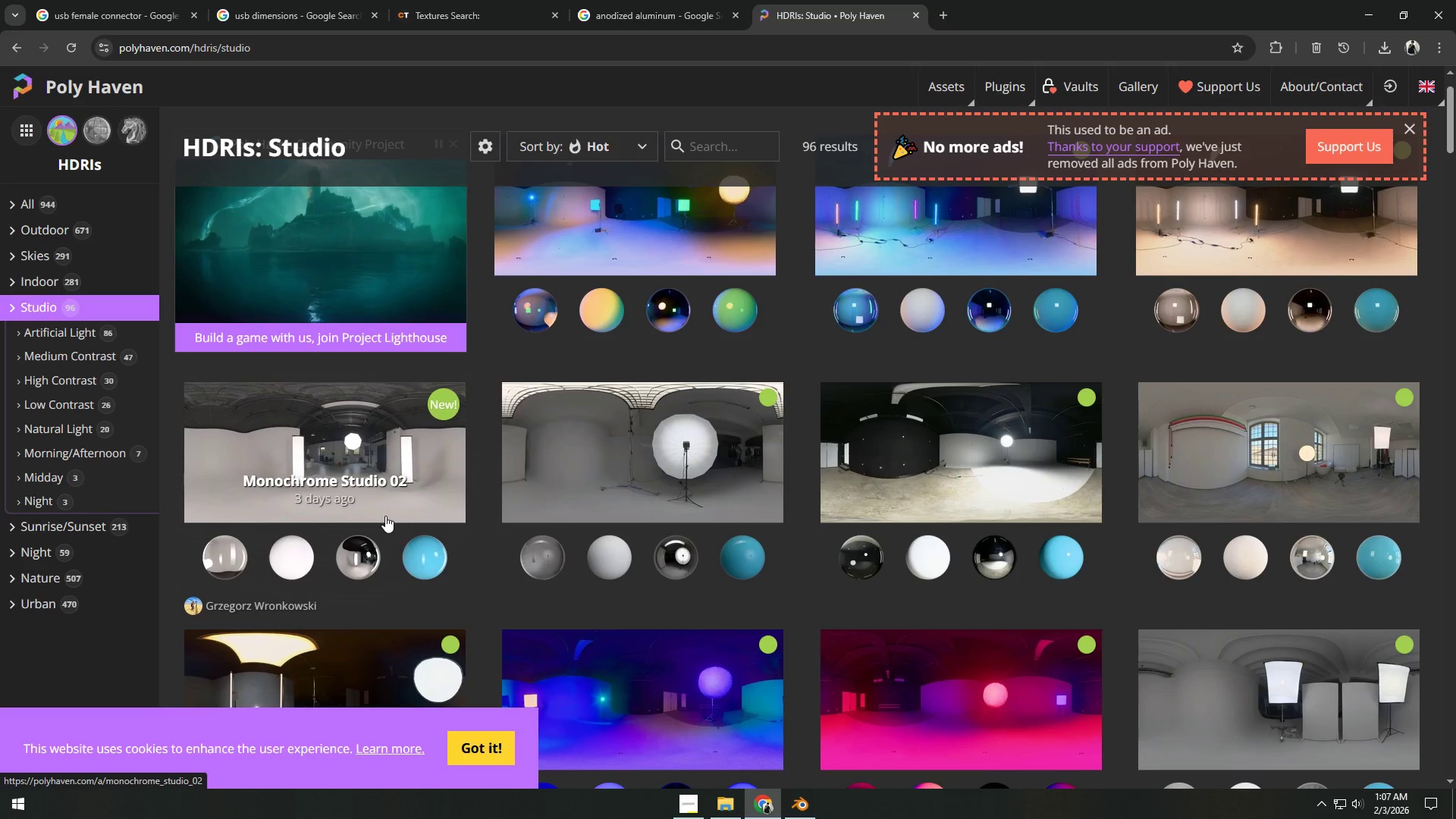 
left_click([397, 458])
 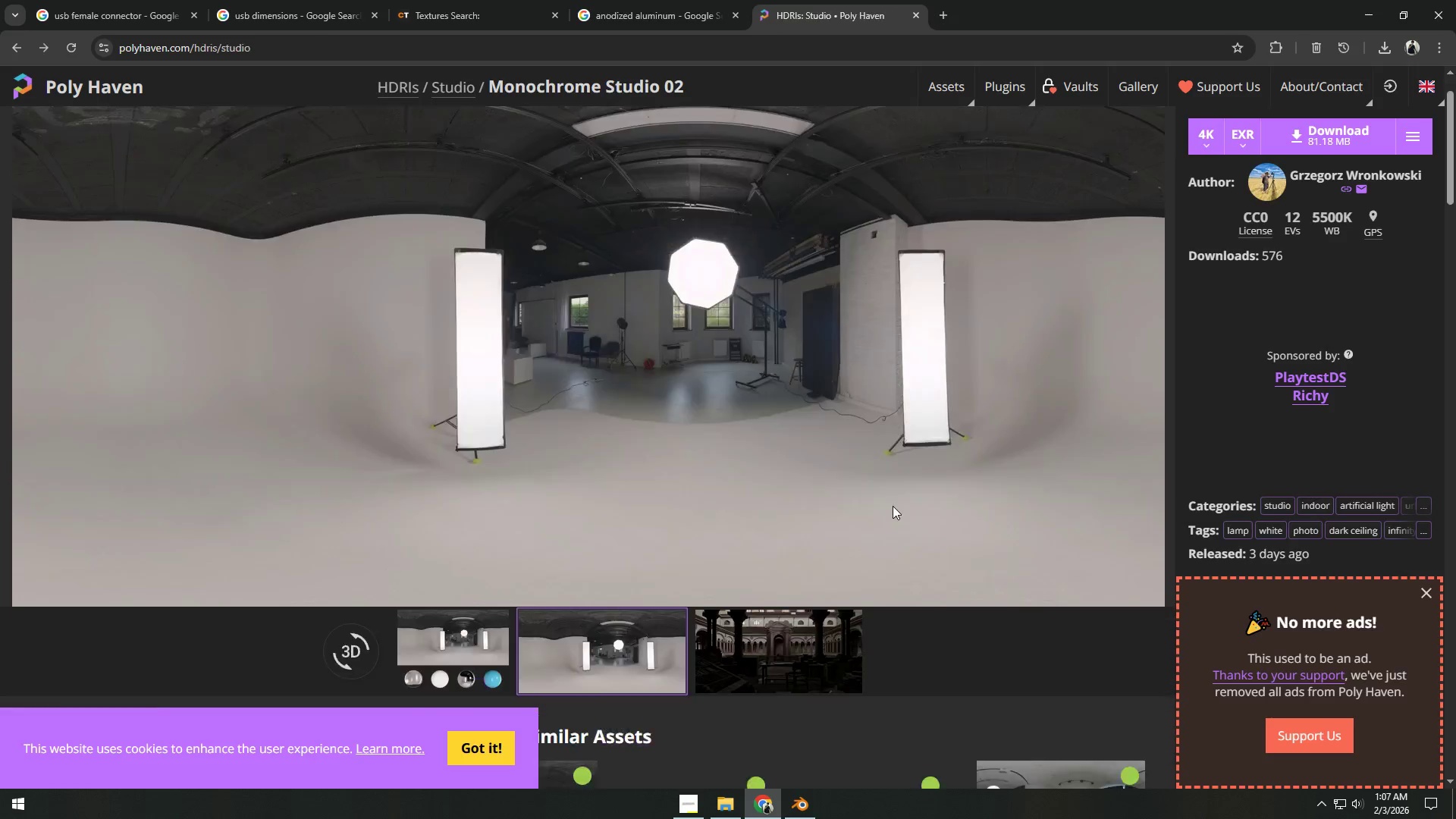 
left_click([680, 519])
 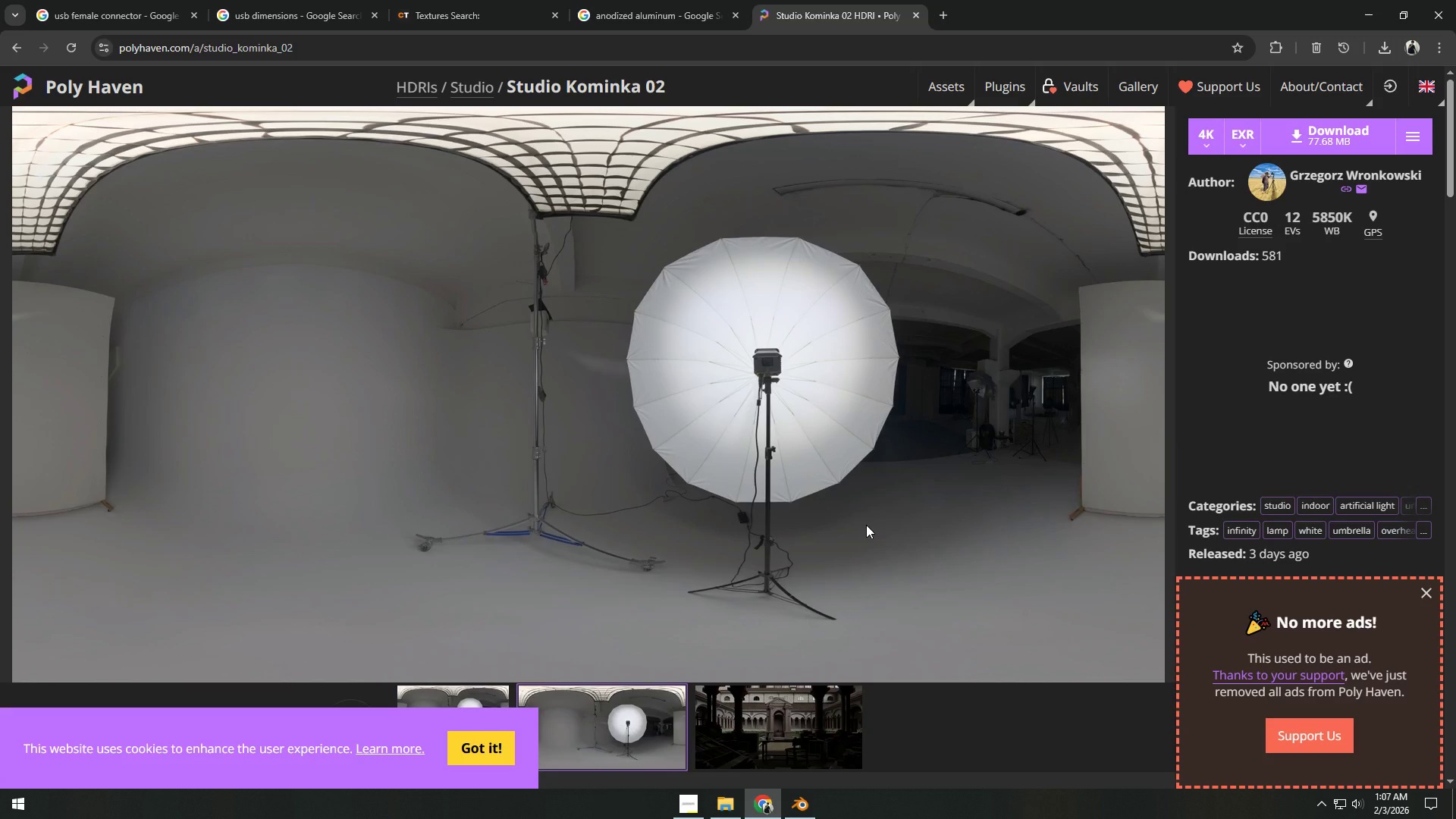 
 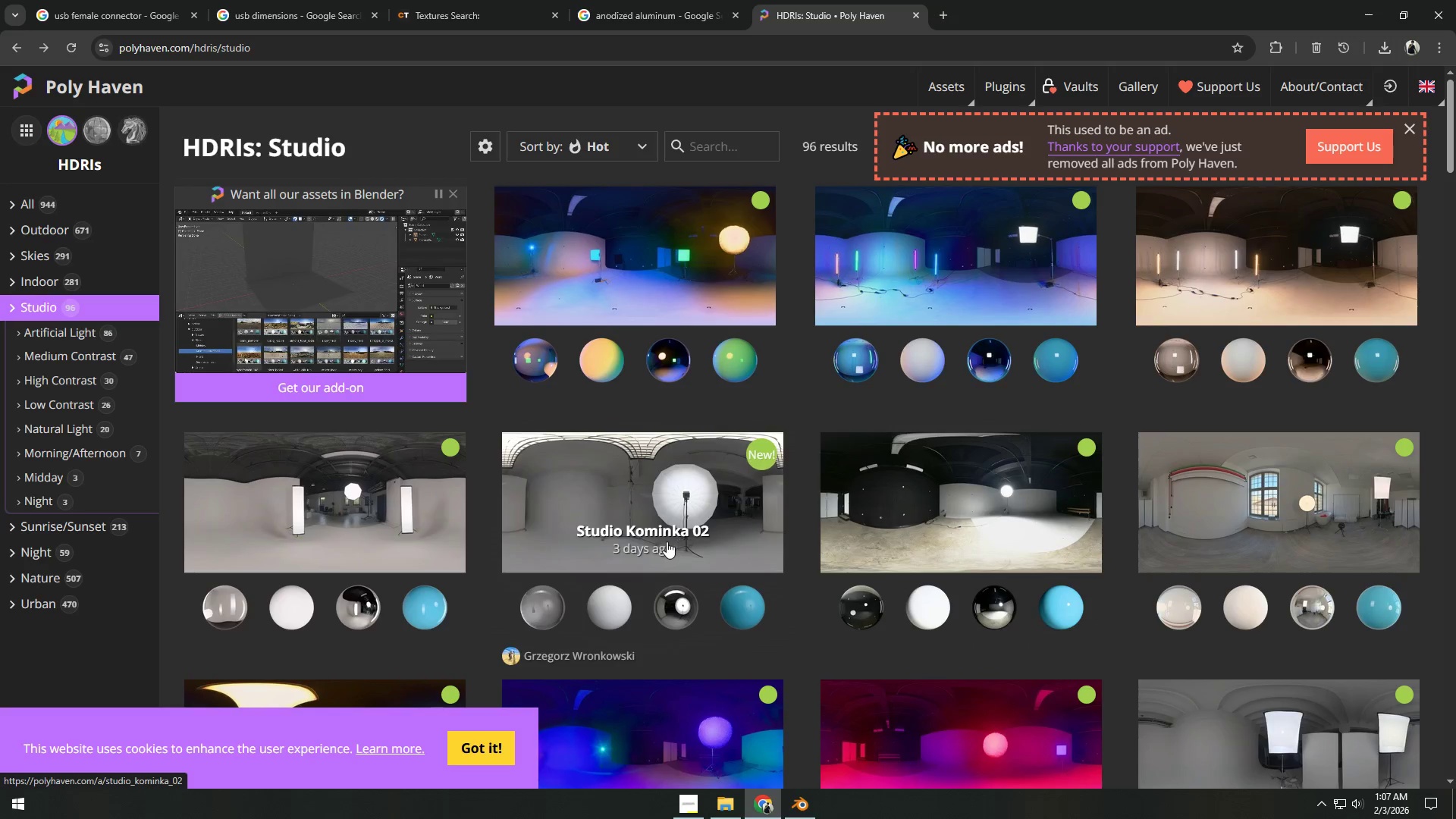 
scroll: coordinate [821, 531], scroll_direction: down, amount: 14.0
 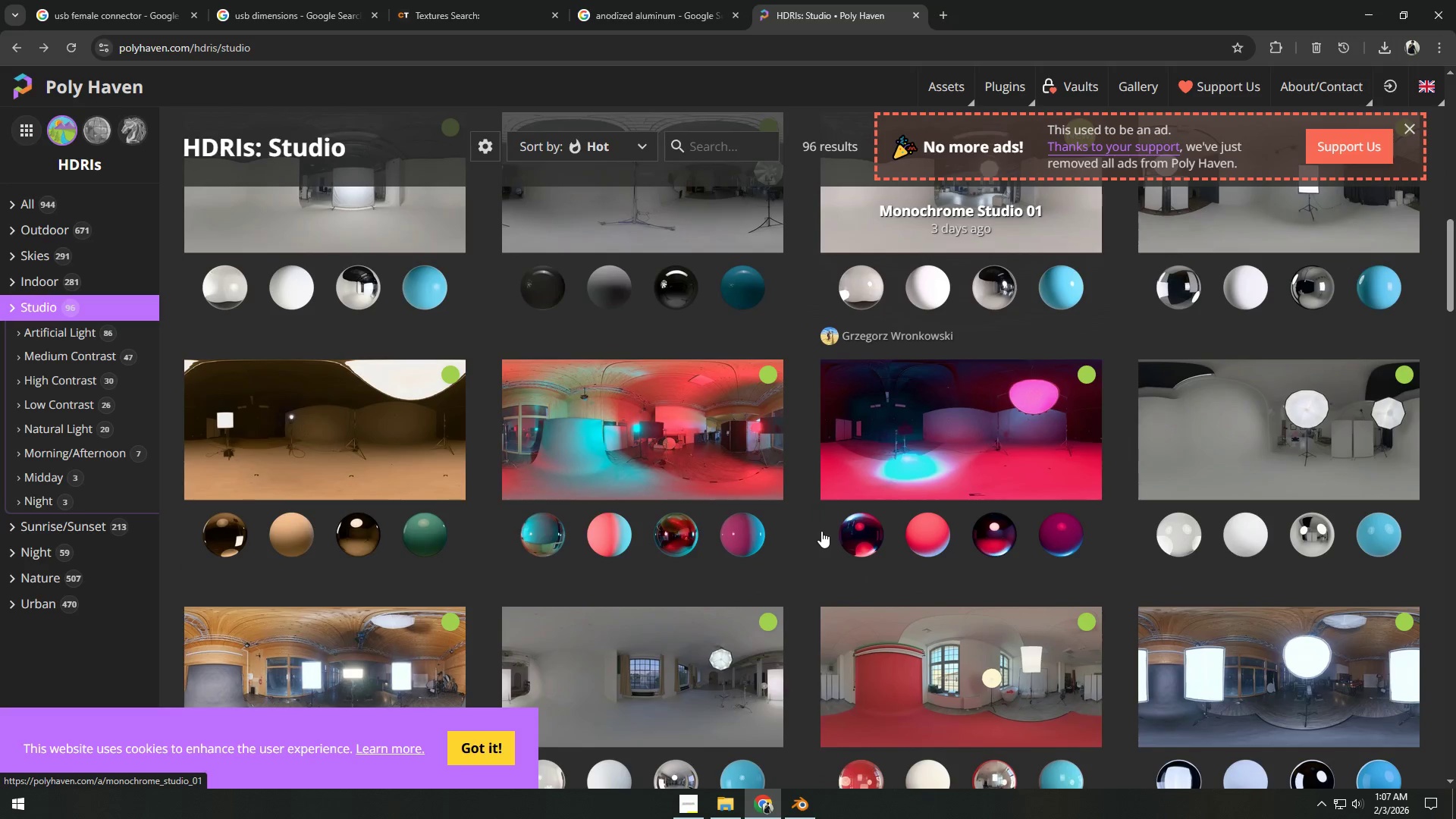 
scroll: coordinate [821, 531], scroll_direction: up, amount: 14.0
 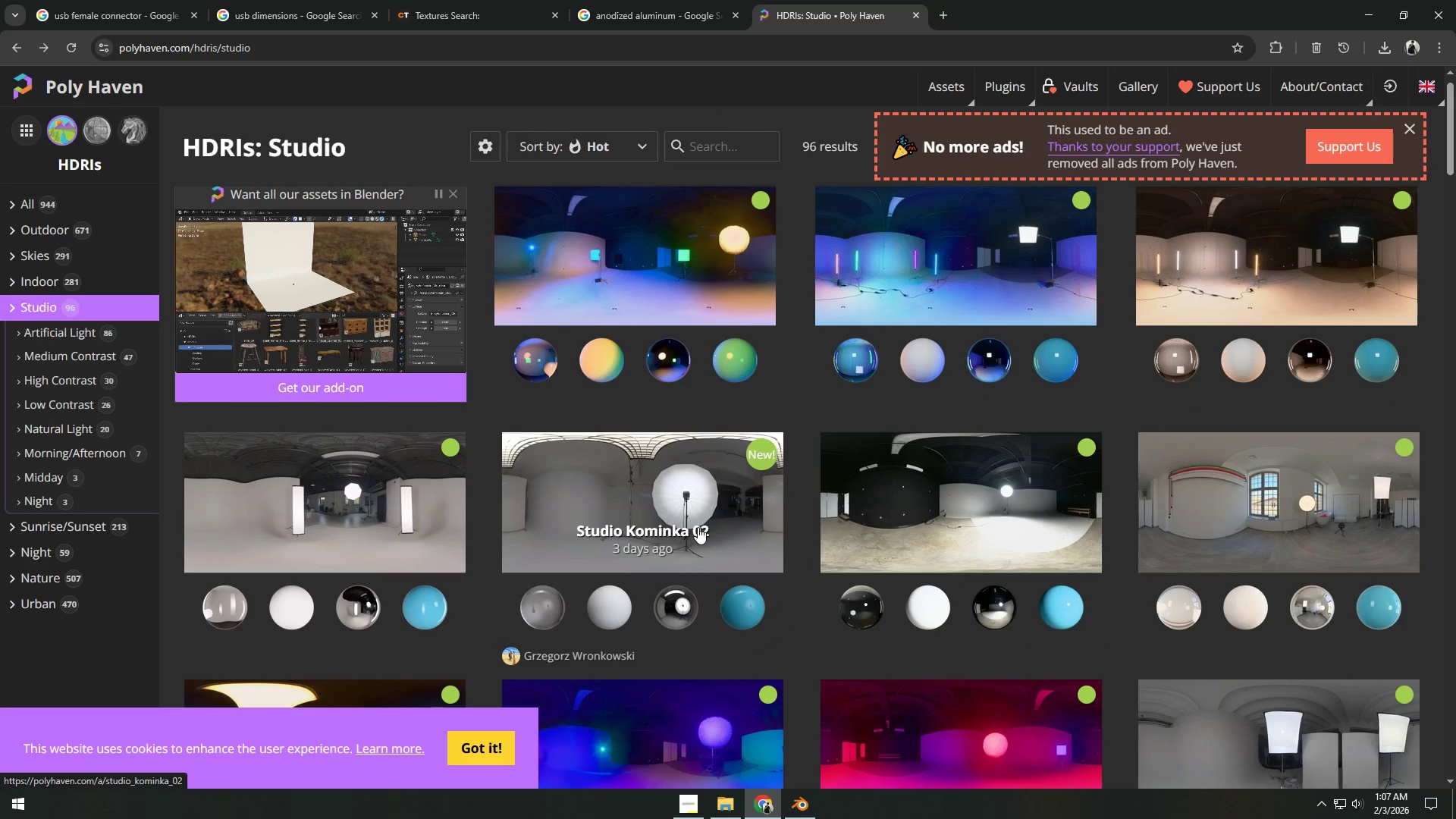 
left_click([698, 527])
 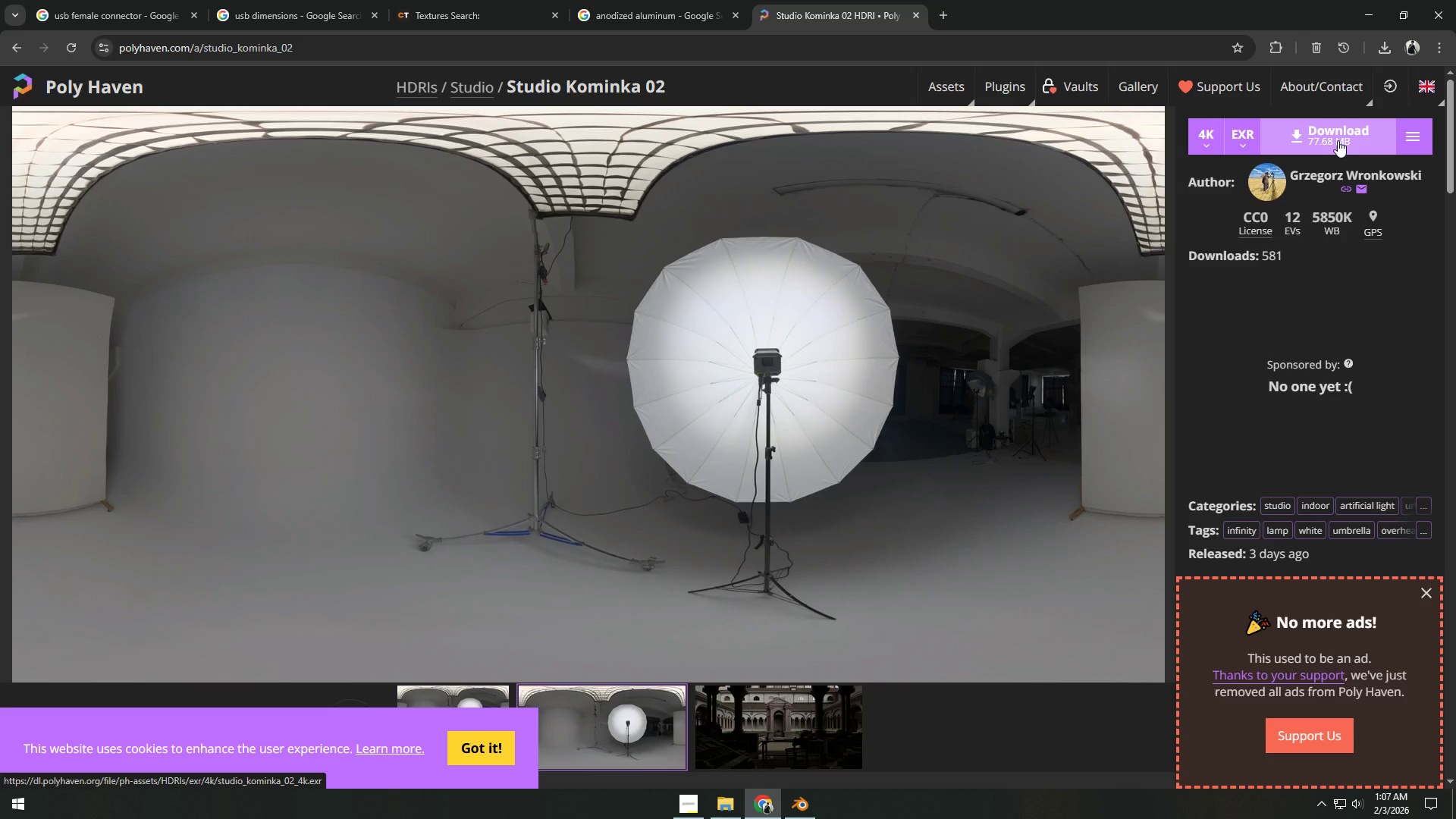 
wait(7.38)
 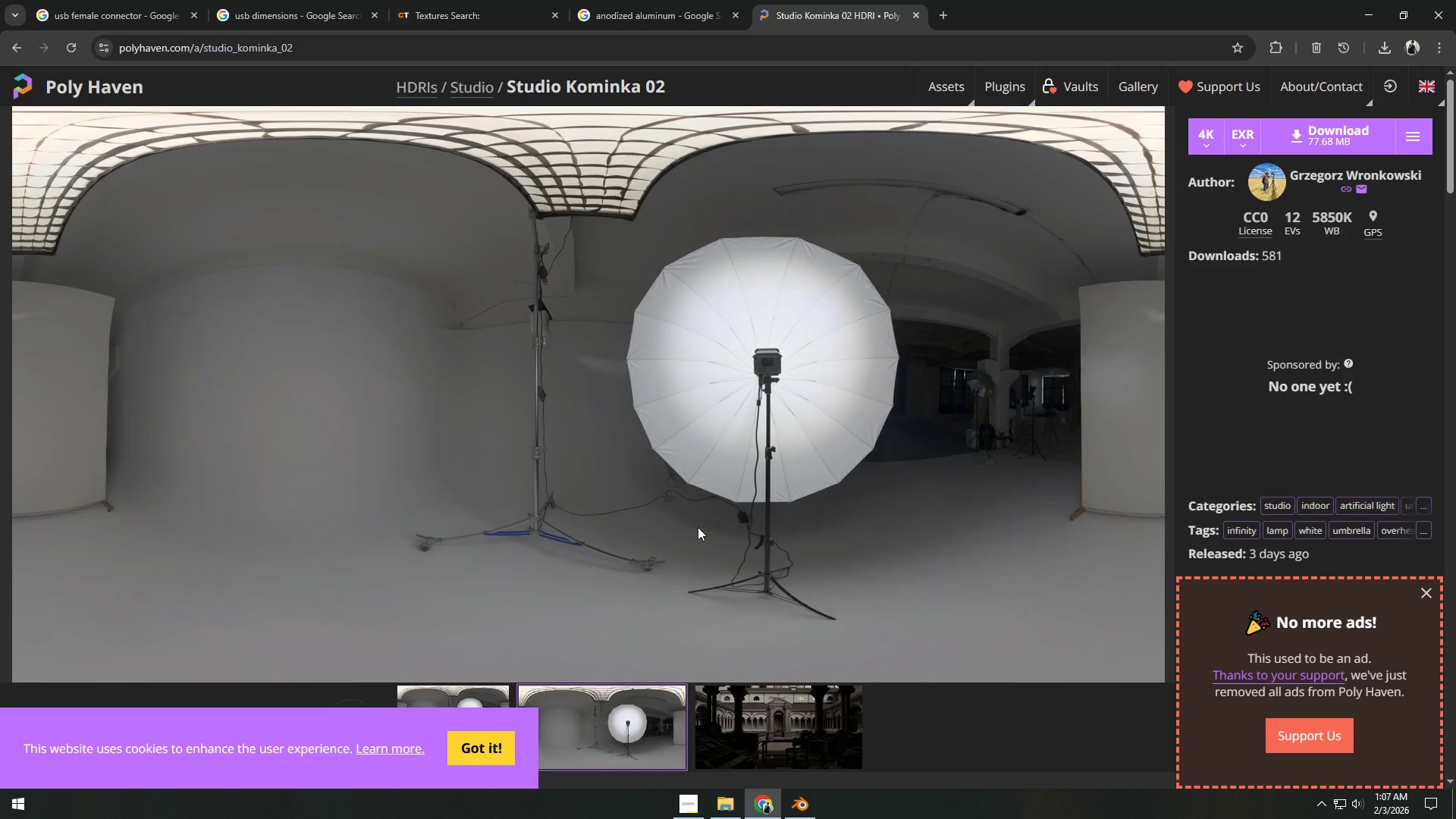 
left_click([1213, 140])
 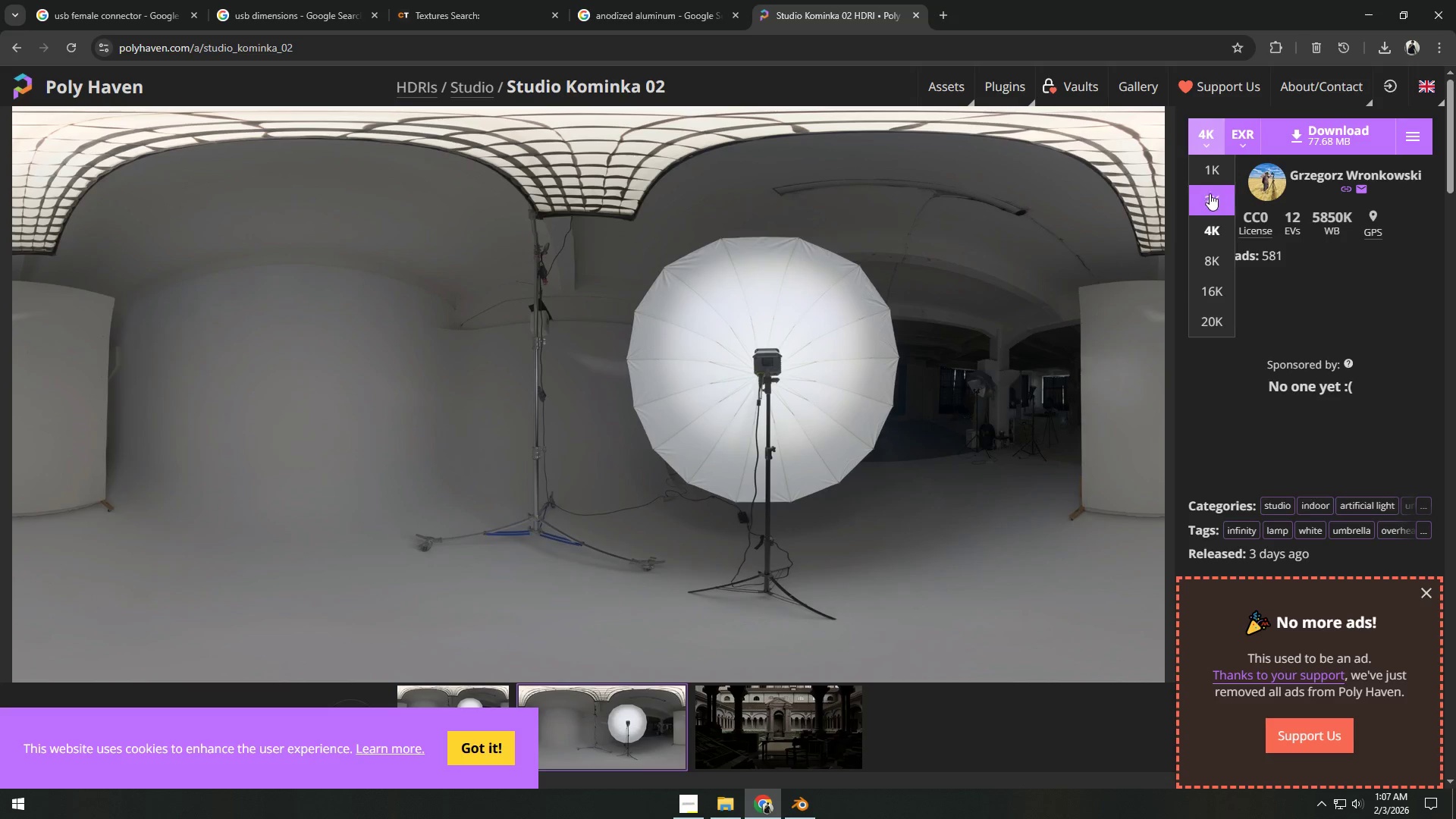 
left_click([1210, 194])
 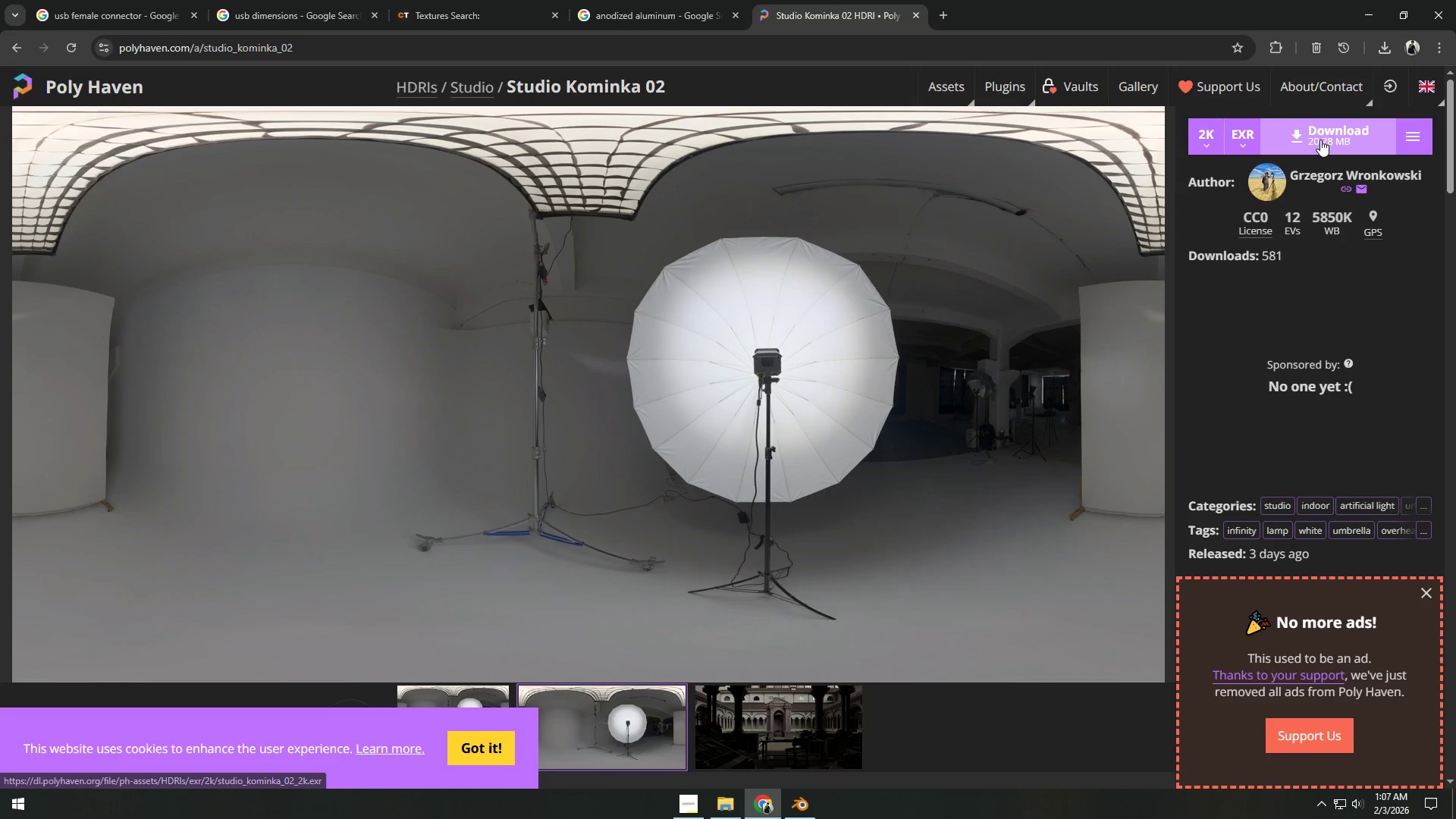 
left_click([1331, 136])
 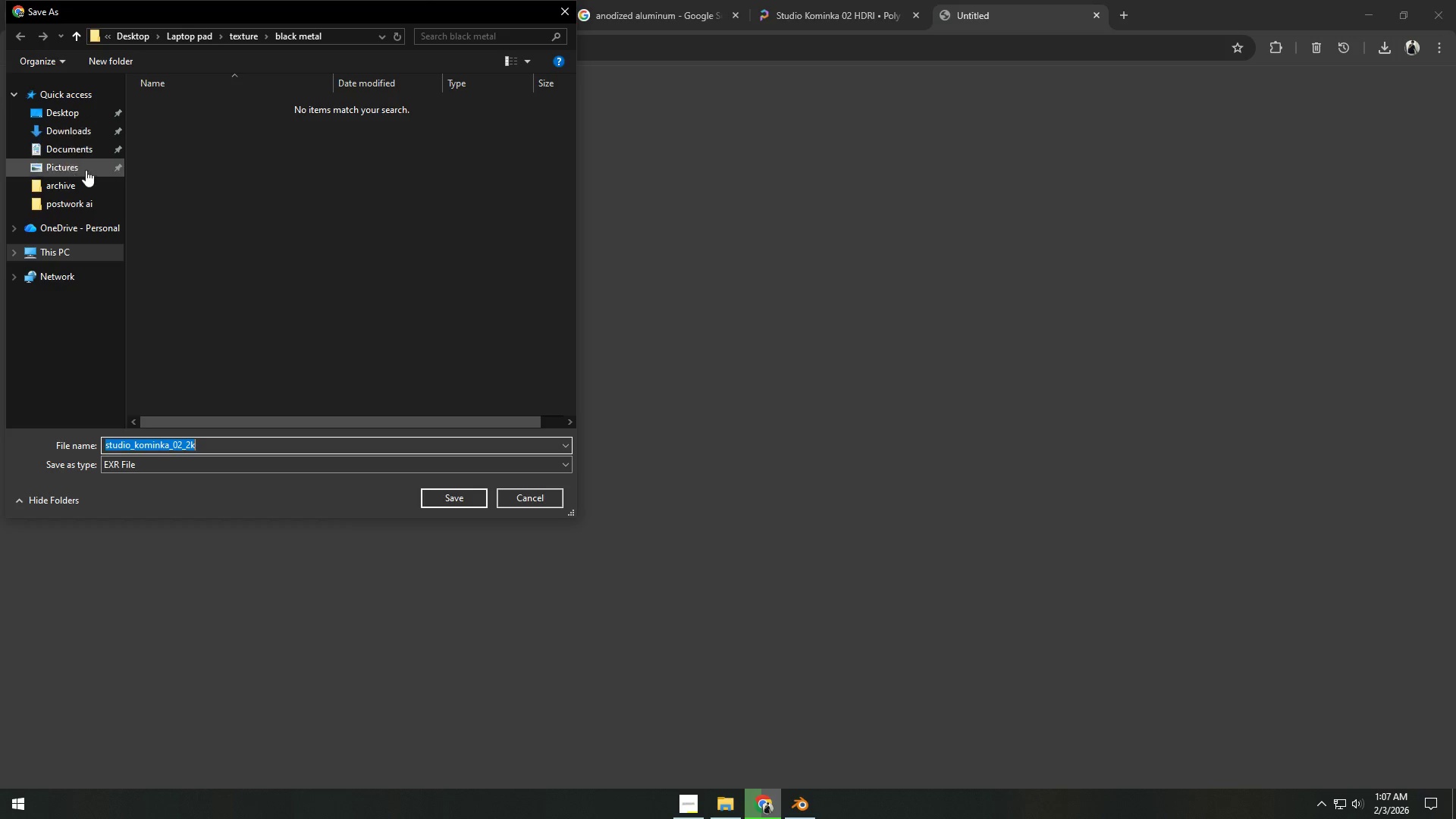 
left_click([81, 119])
 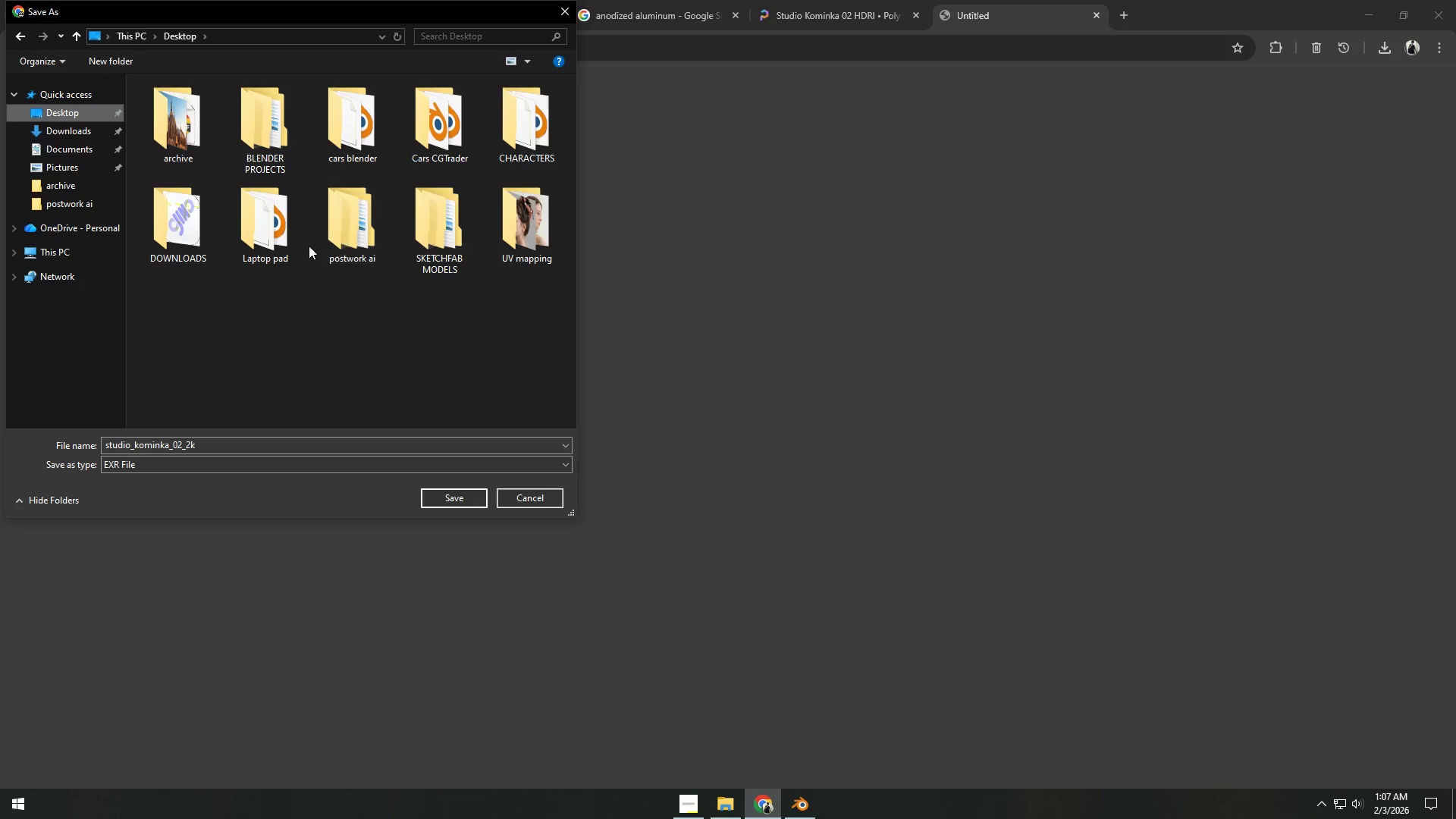 
double_click([284, 246])
 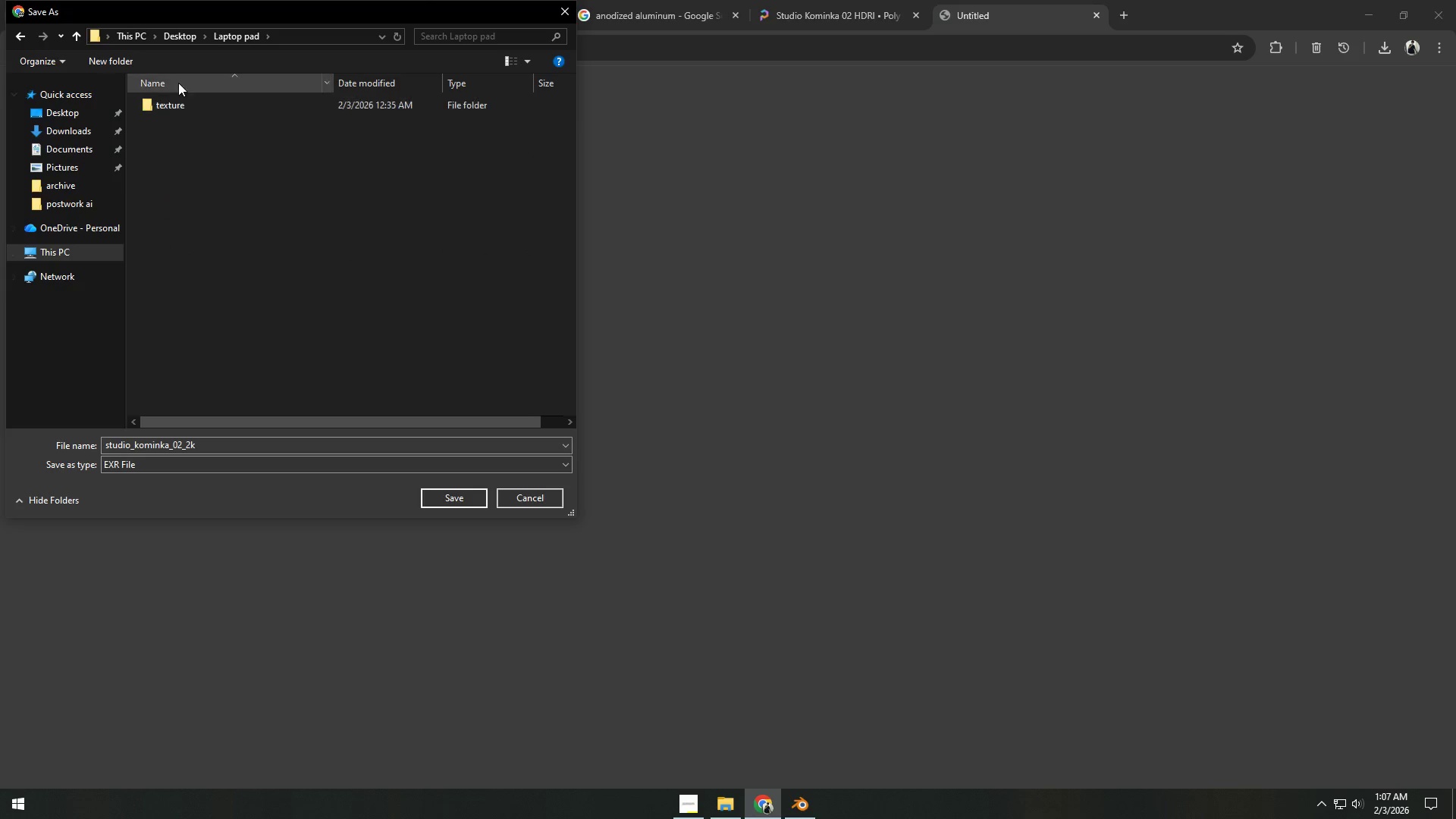 
left_click([129, 61])
 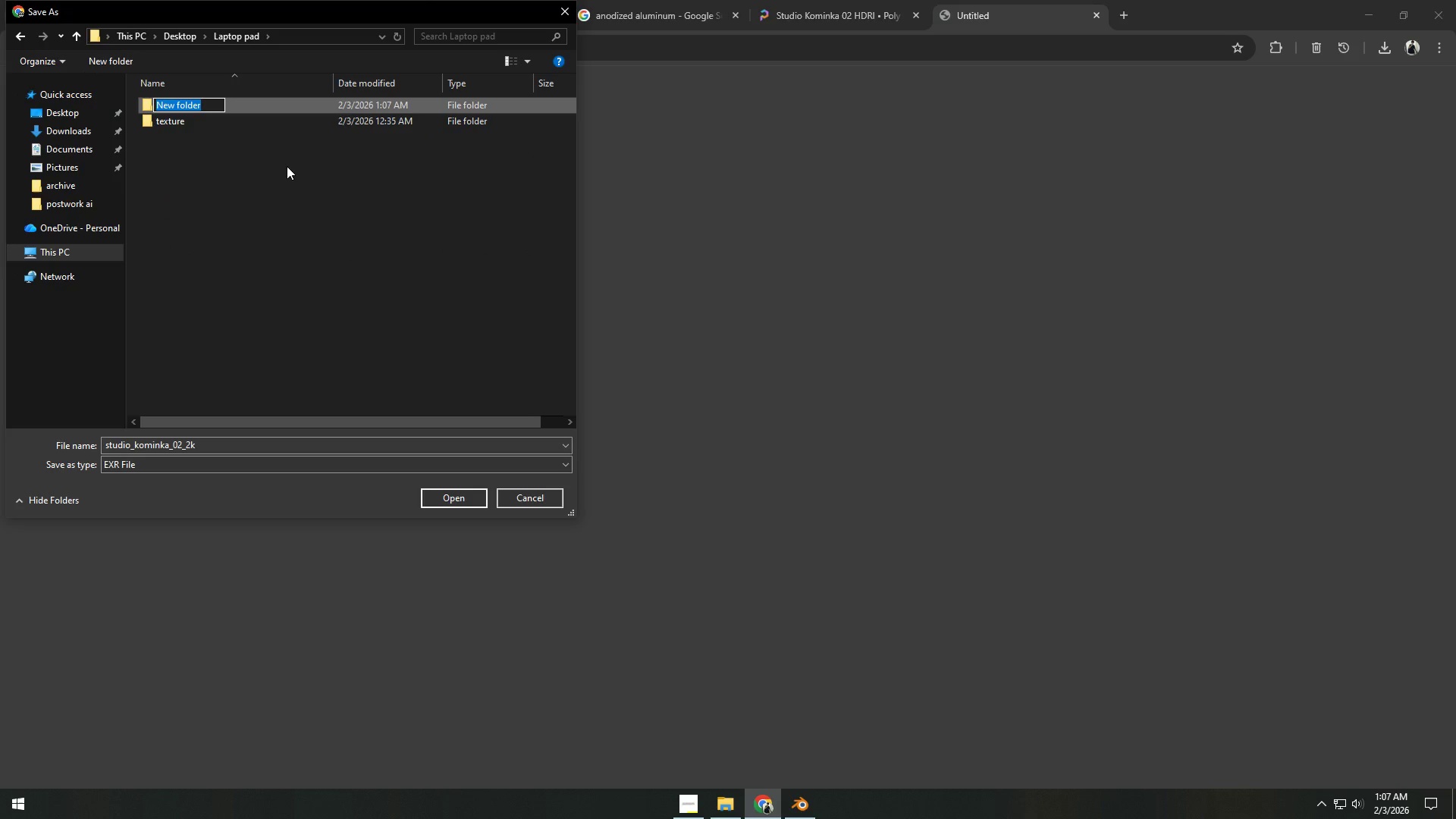 
type(hdri)
 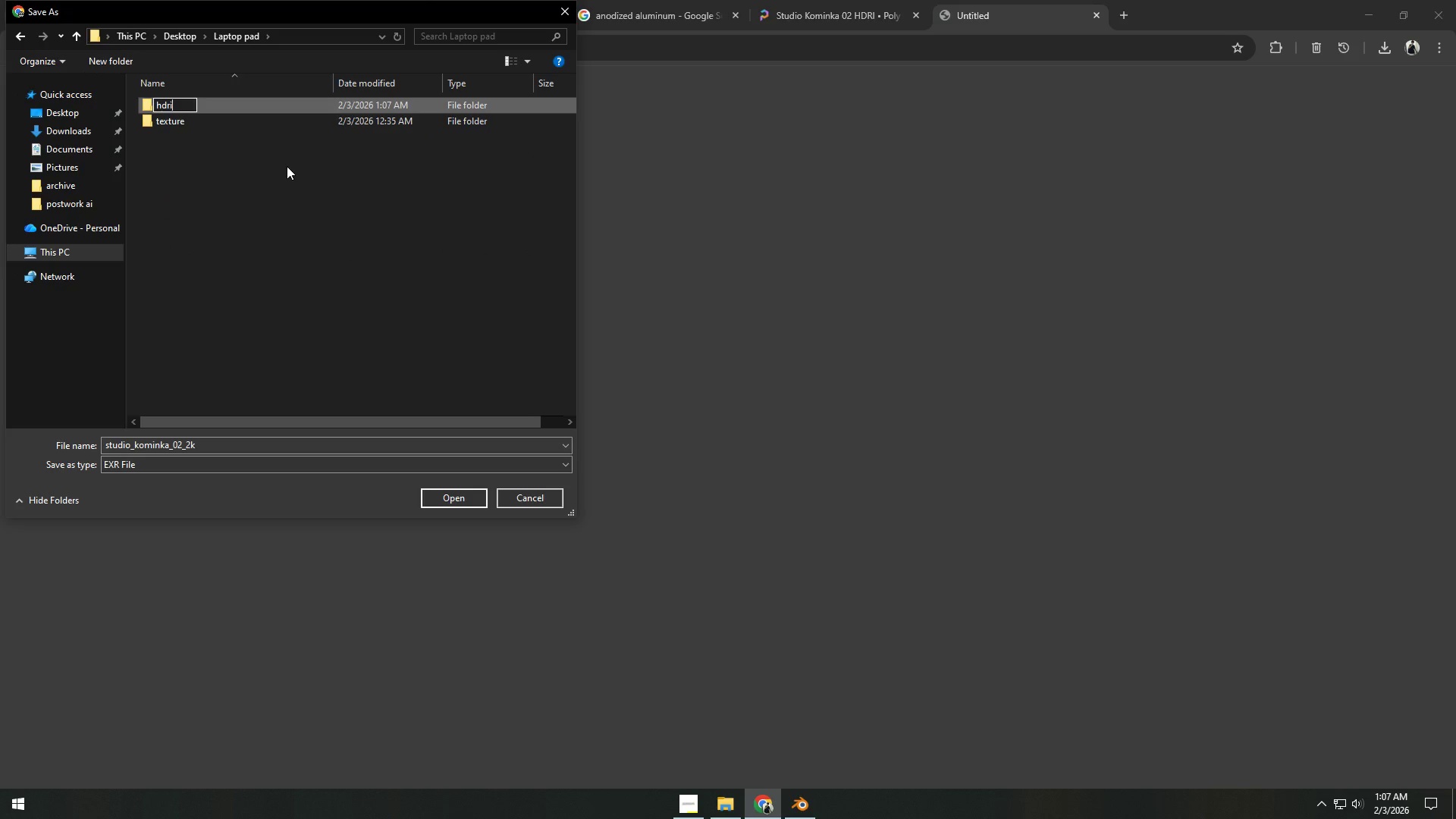 
key(Enter)
 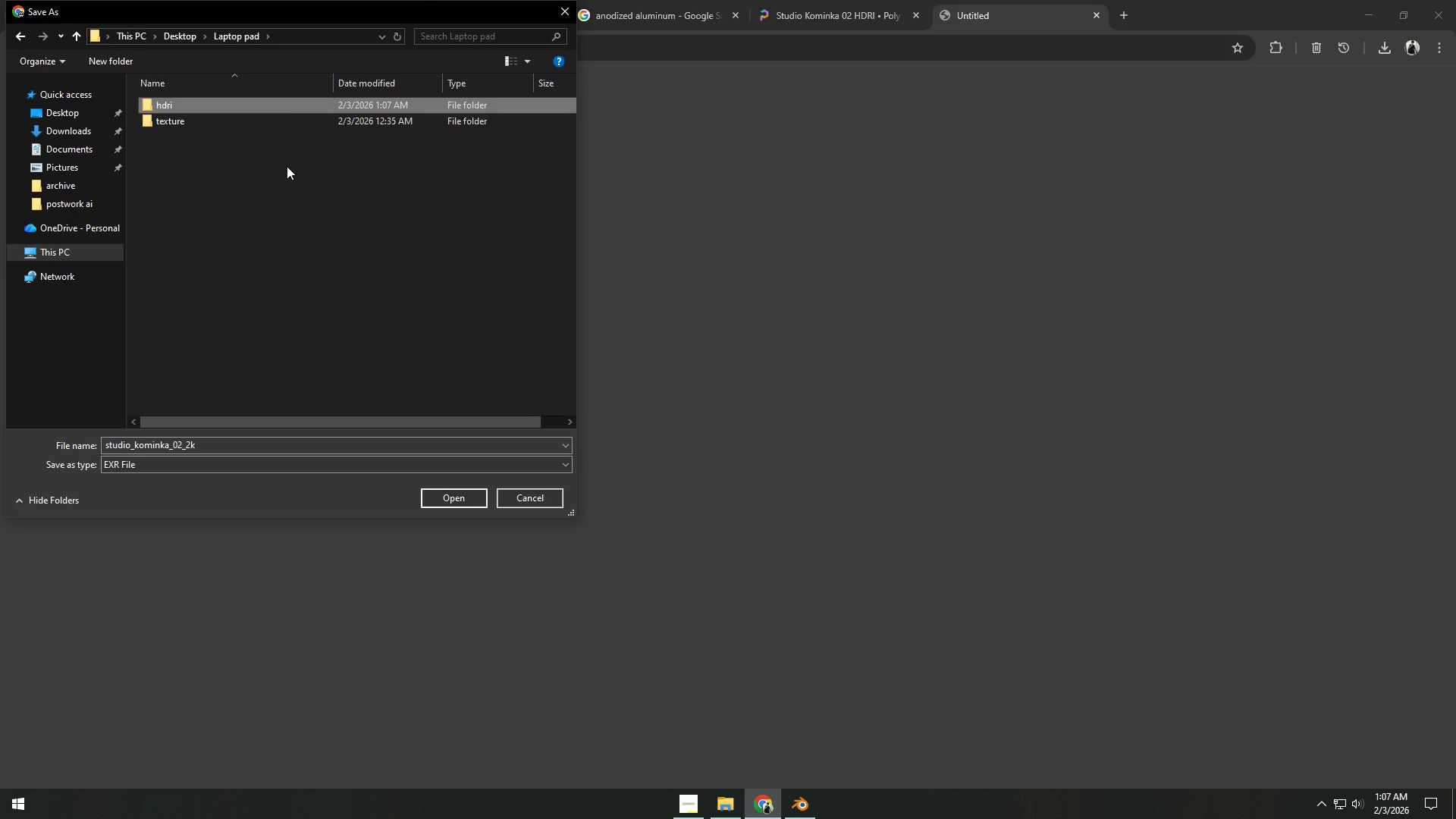 
key(Enter)
 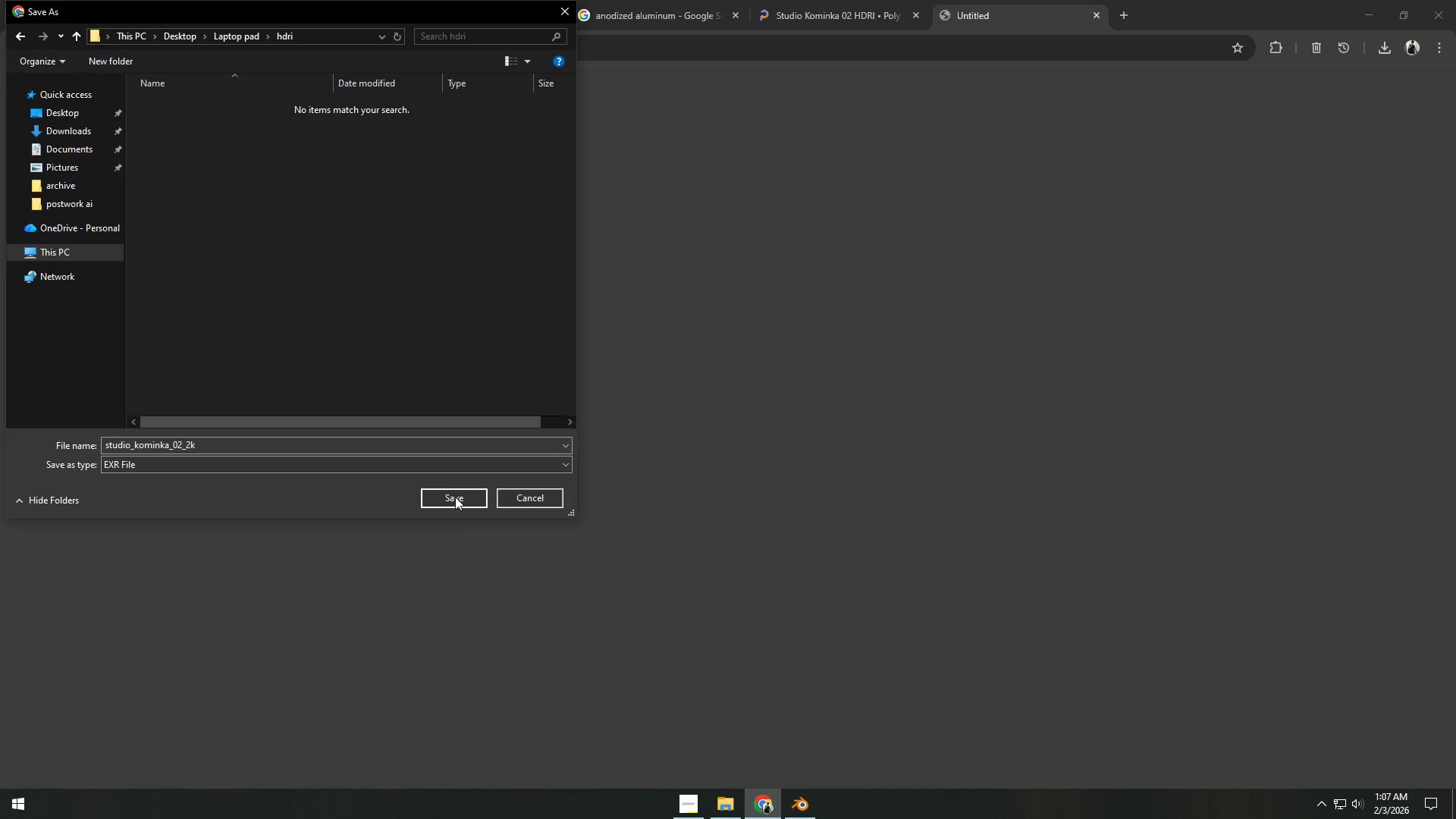 
left_click([452, 499])
 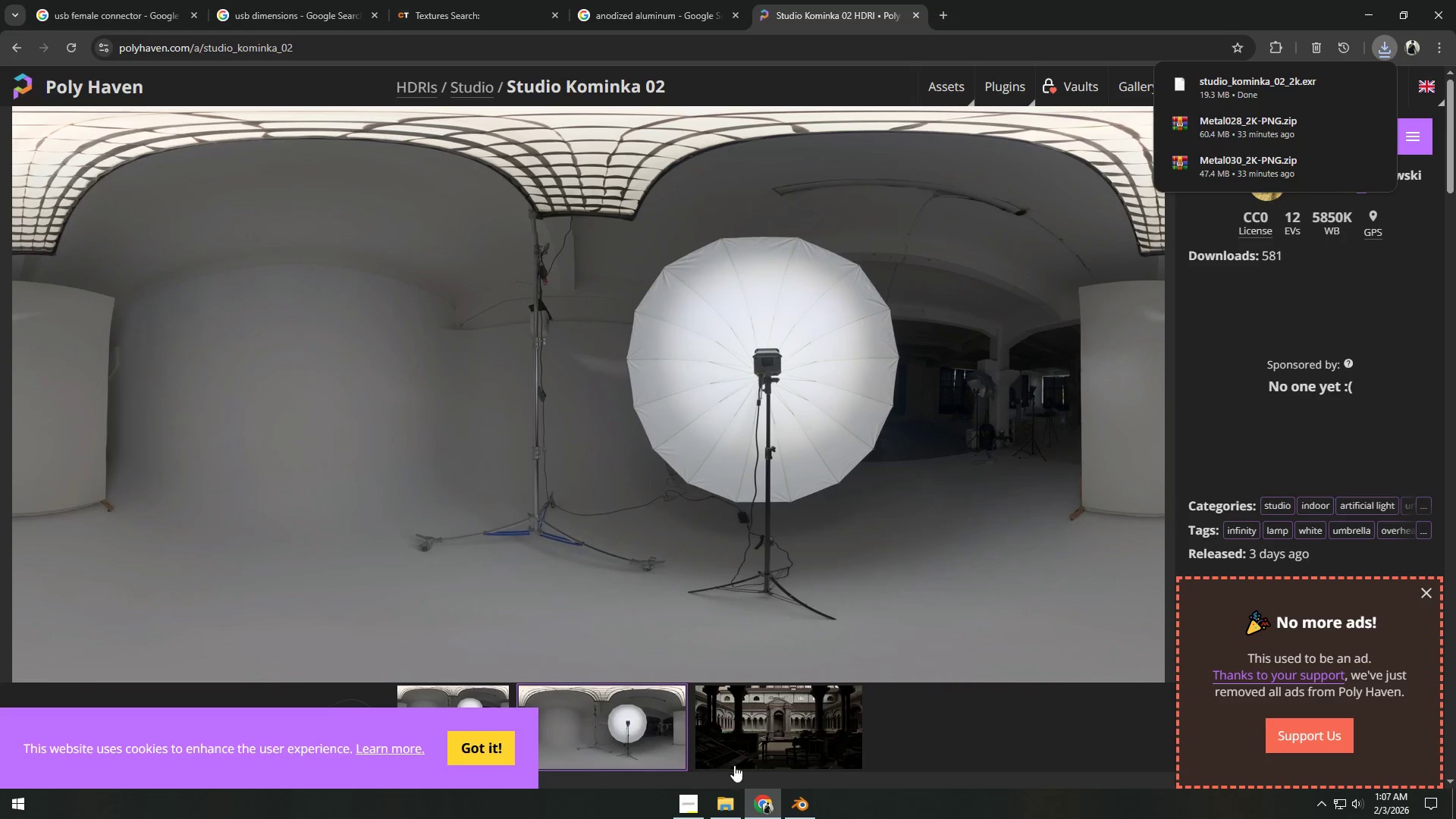 
left_click([795, 800])
 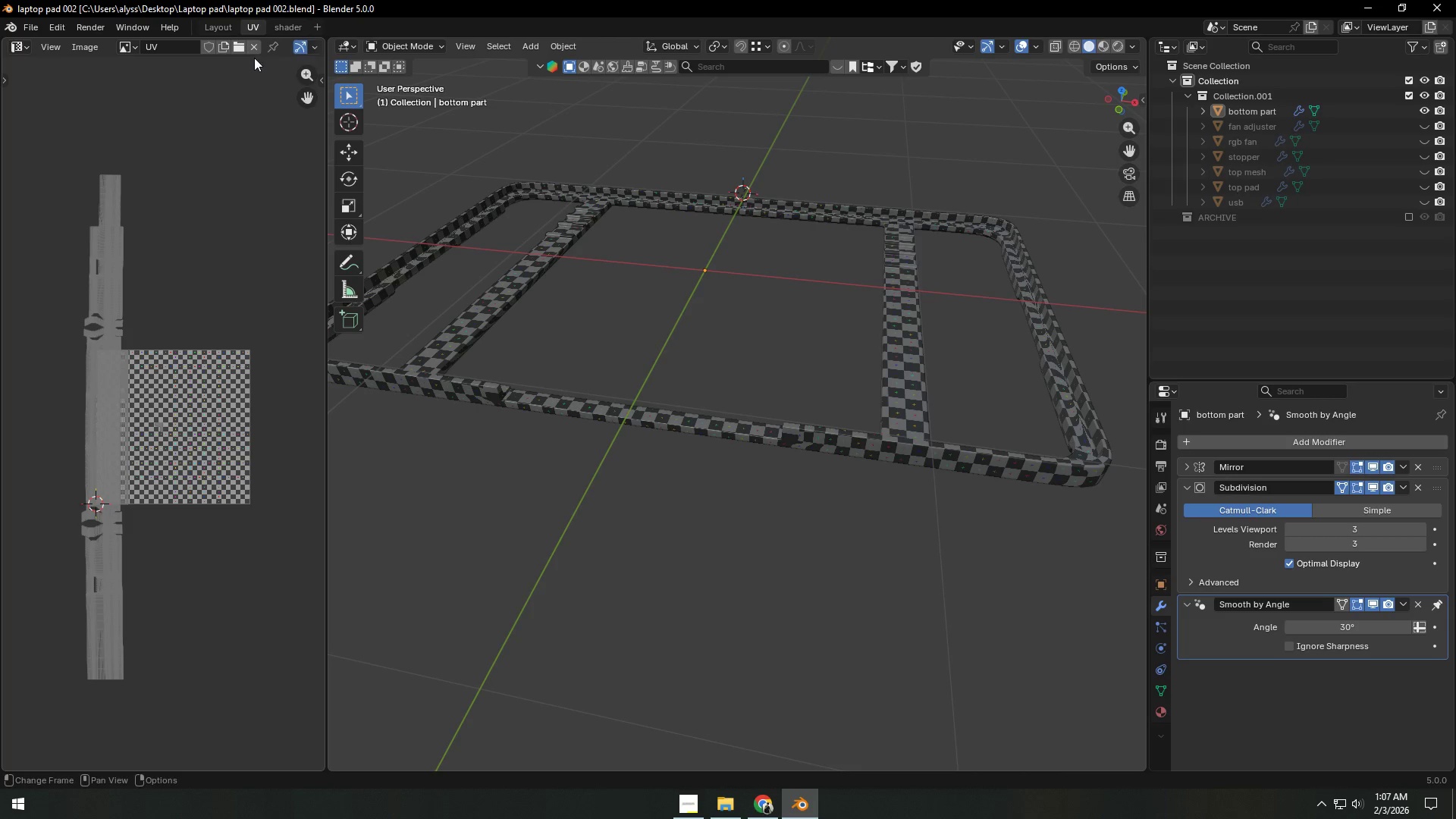 
left_click([226, 31])
 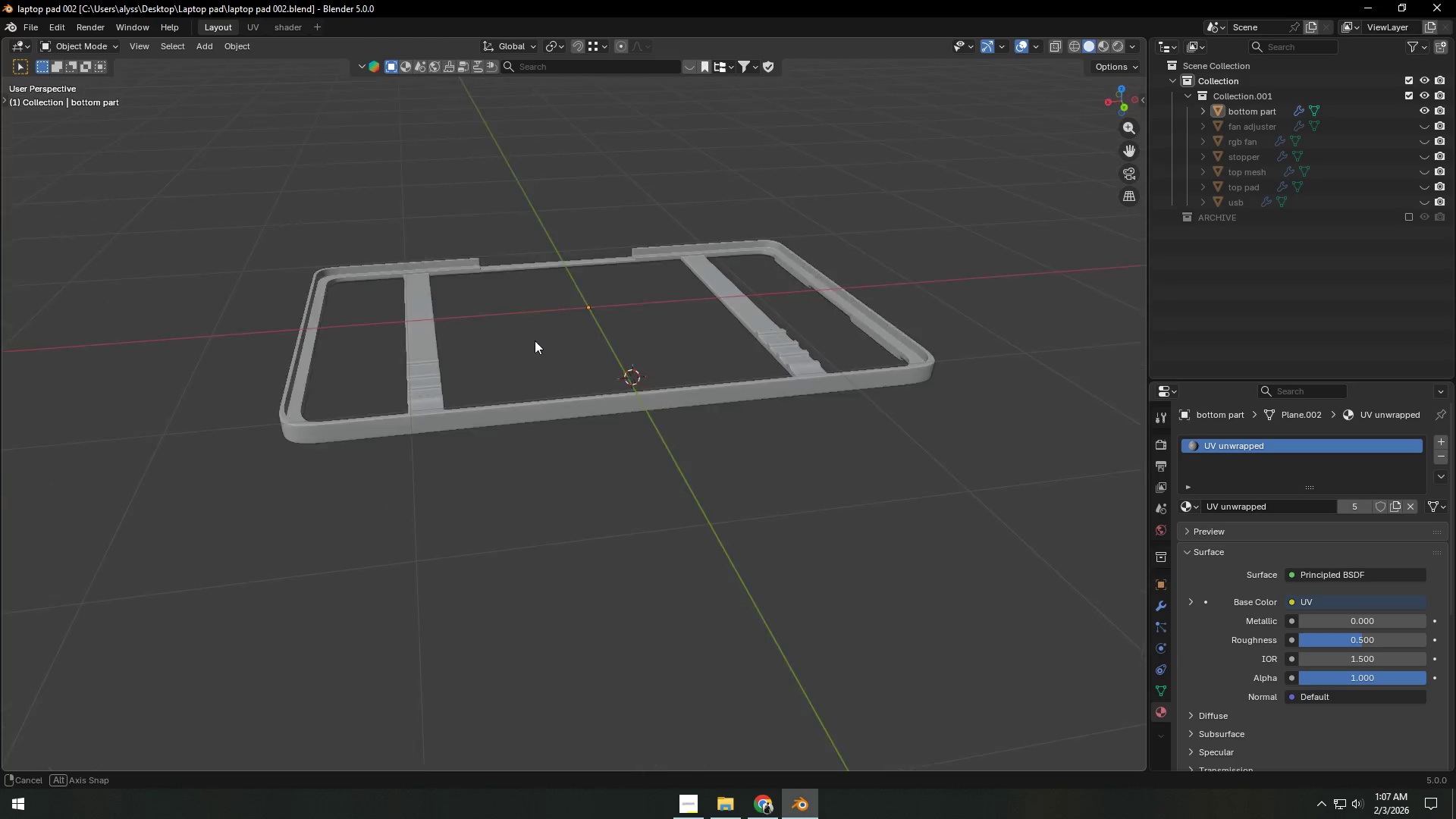 
key(Control+S)
 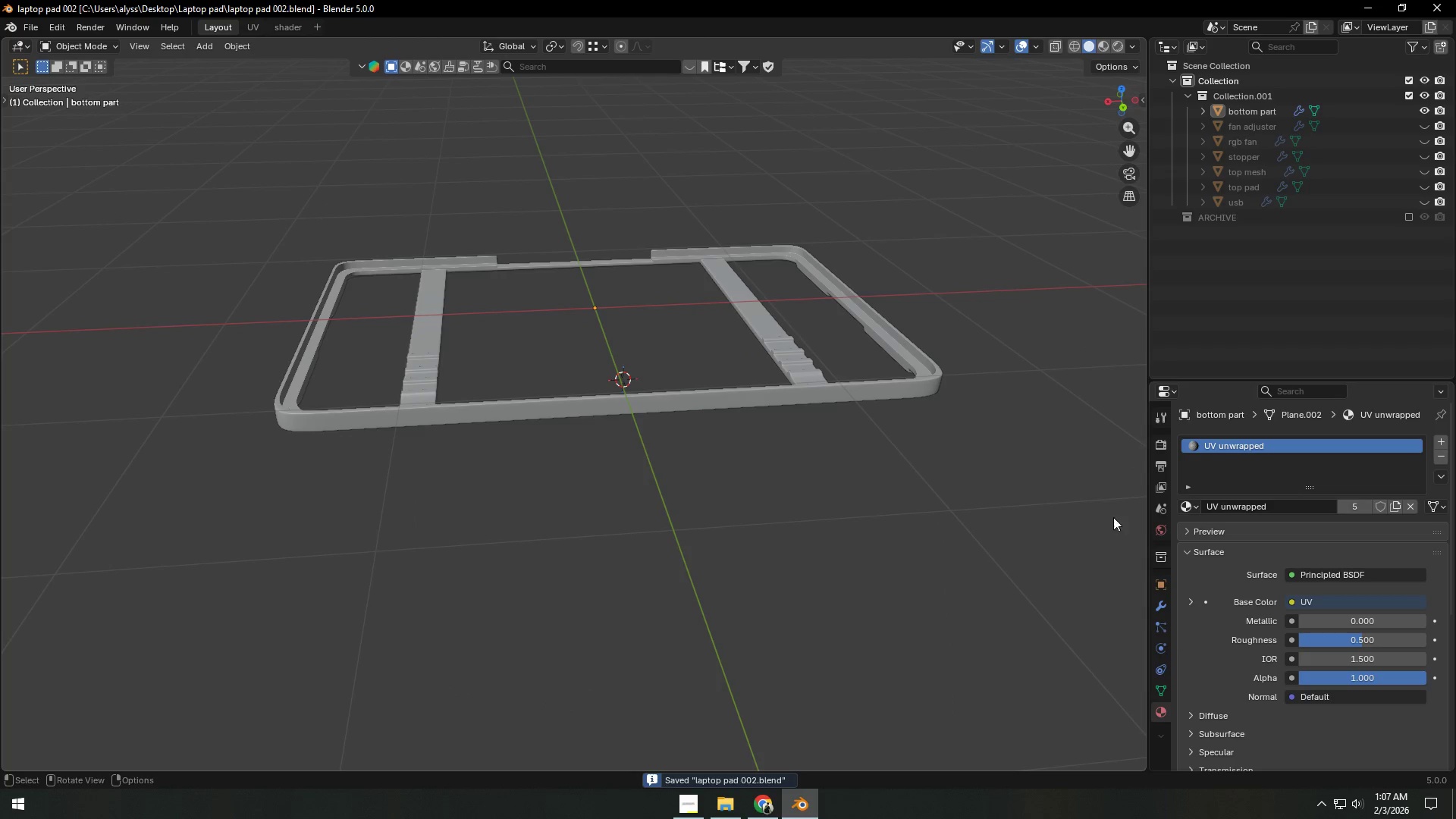 
left_click([1167, 535])
 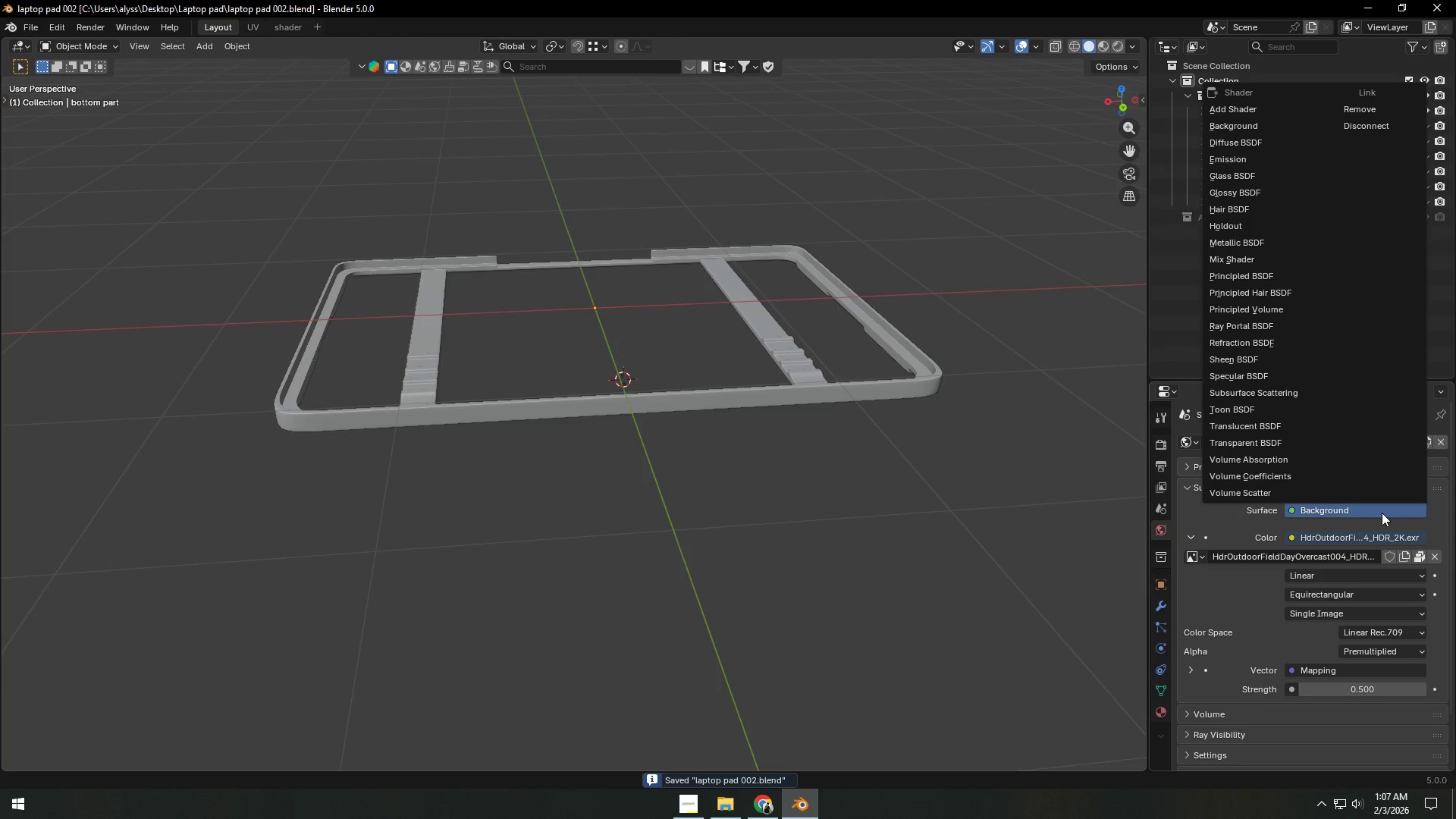 
left_click([1382, 513])
 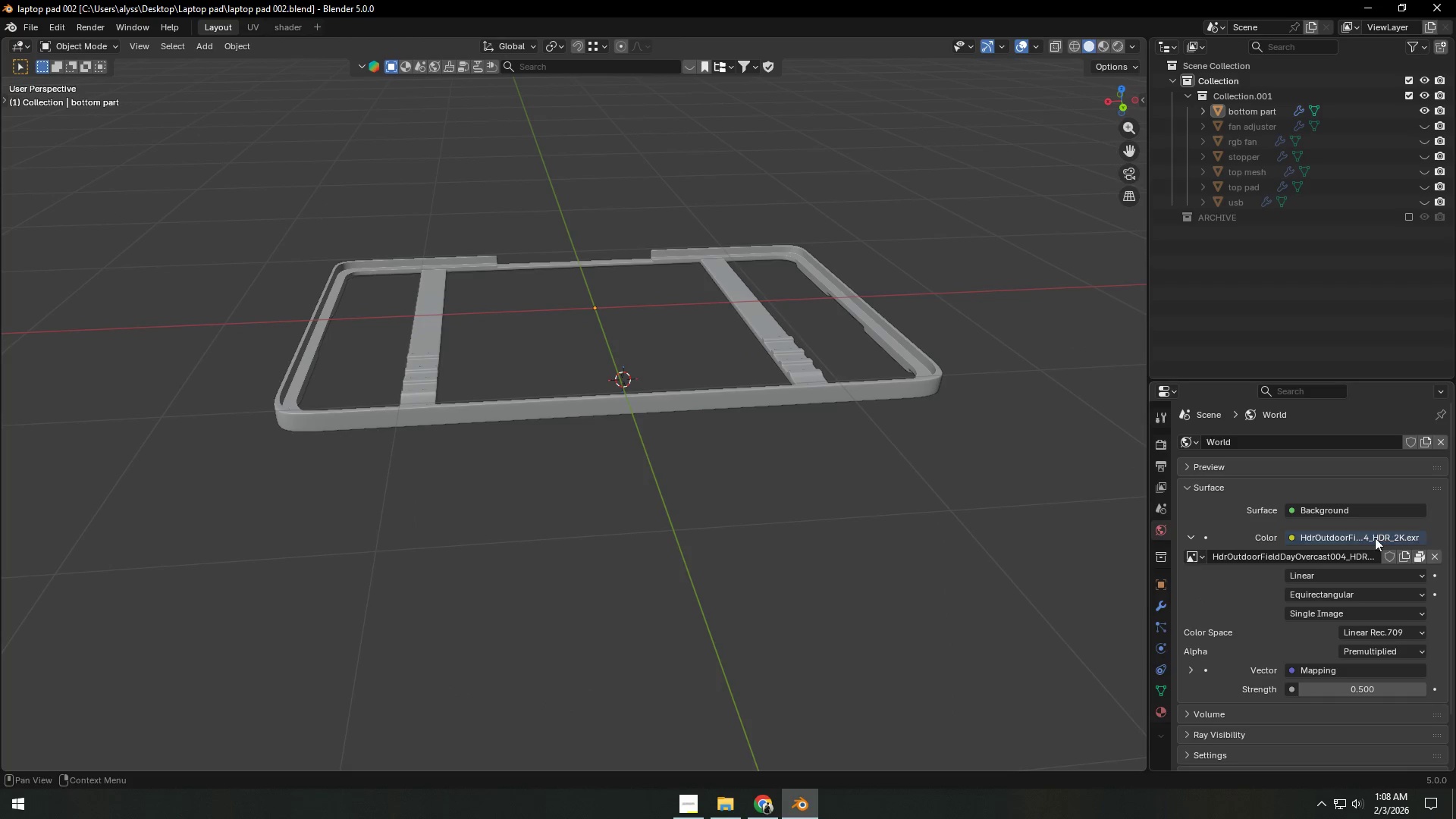 
double_click([1375, 538])
 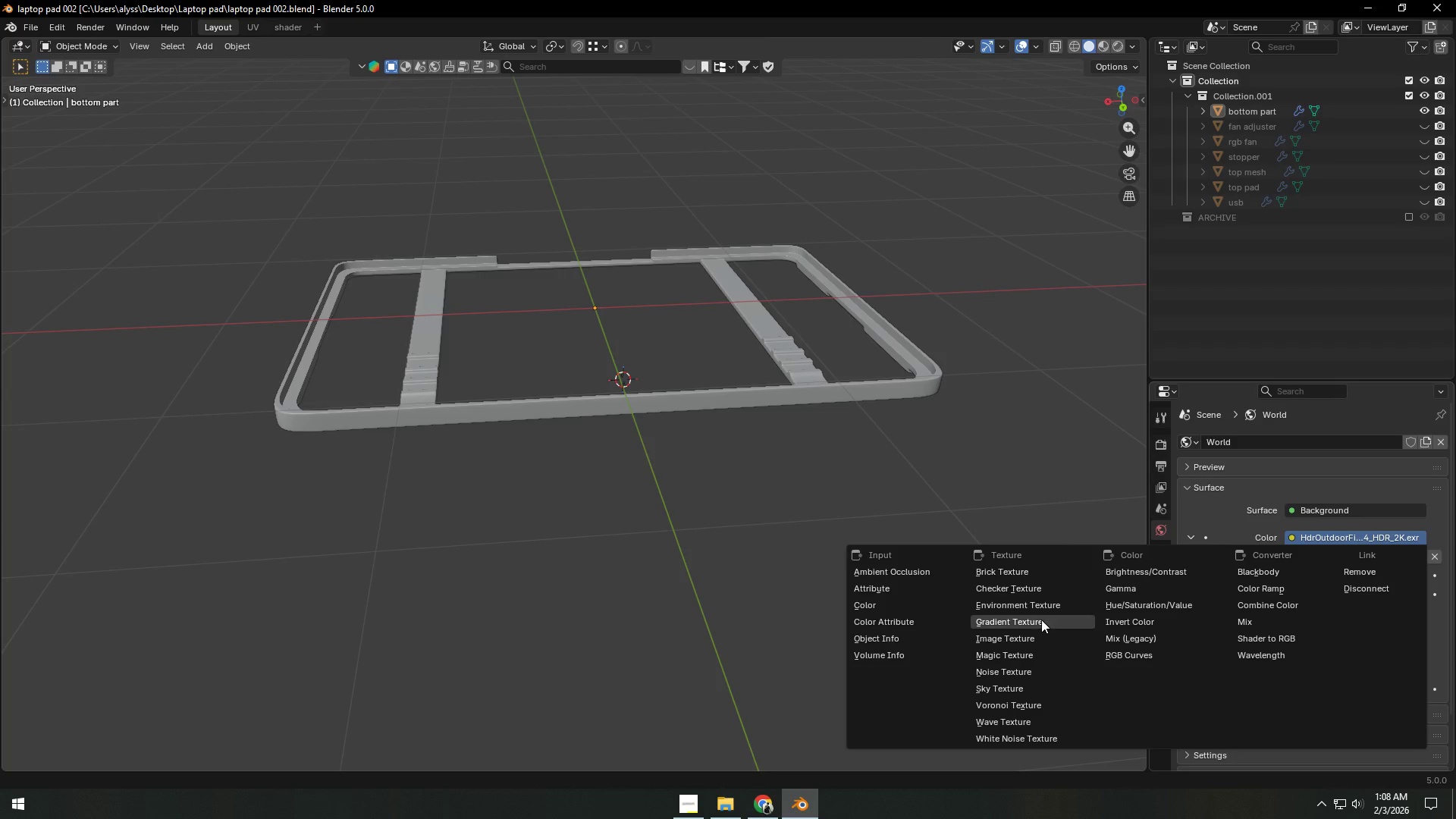 
left_click([1043, 609])
 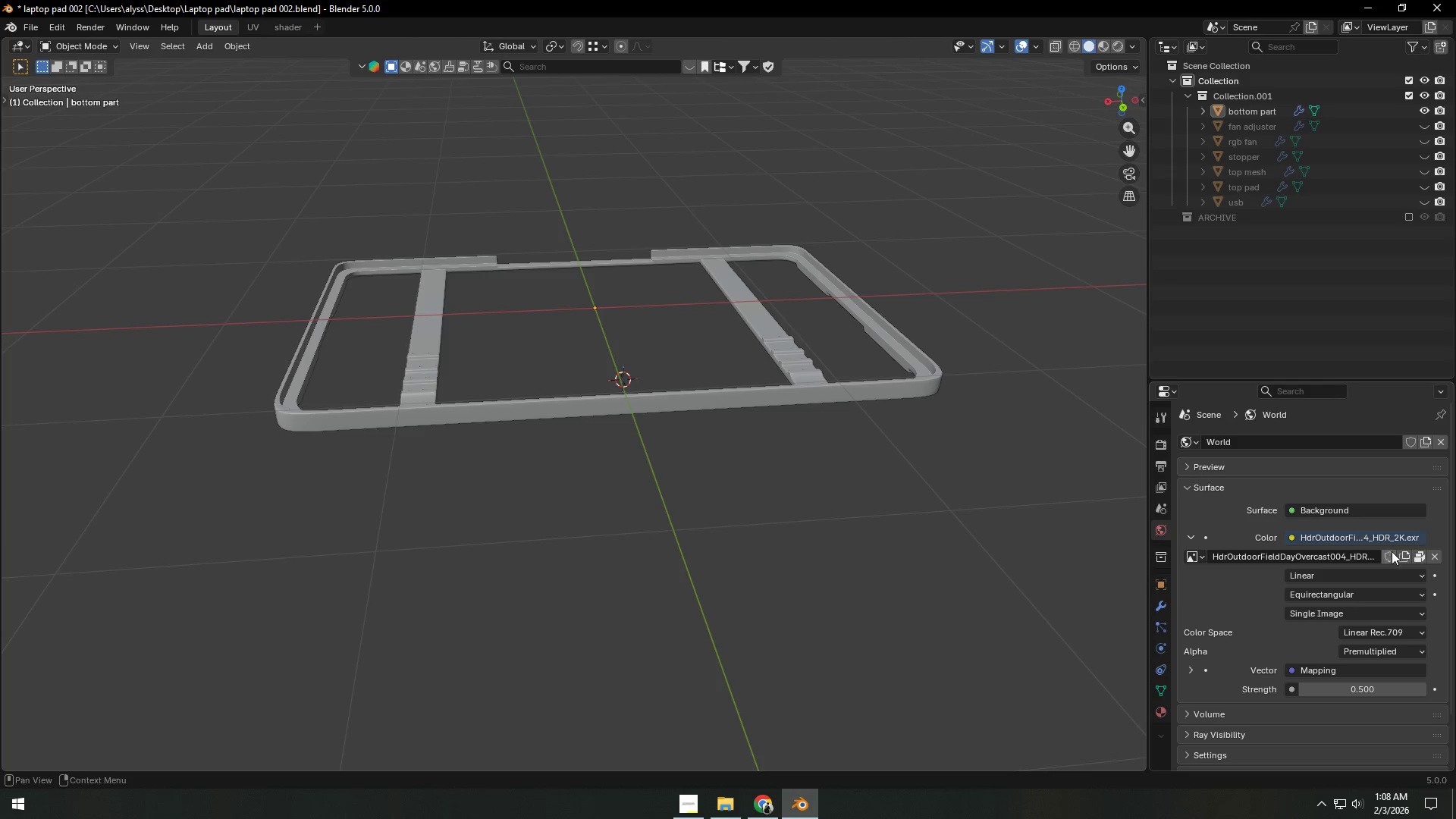 
left_click([1436, 560])
 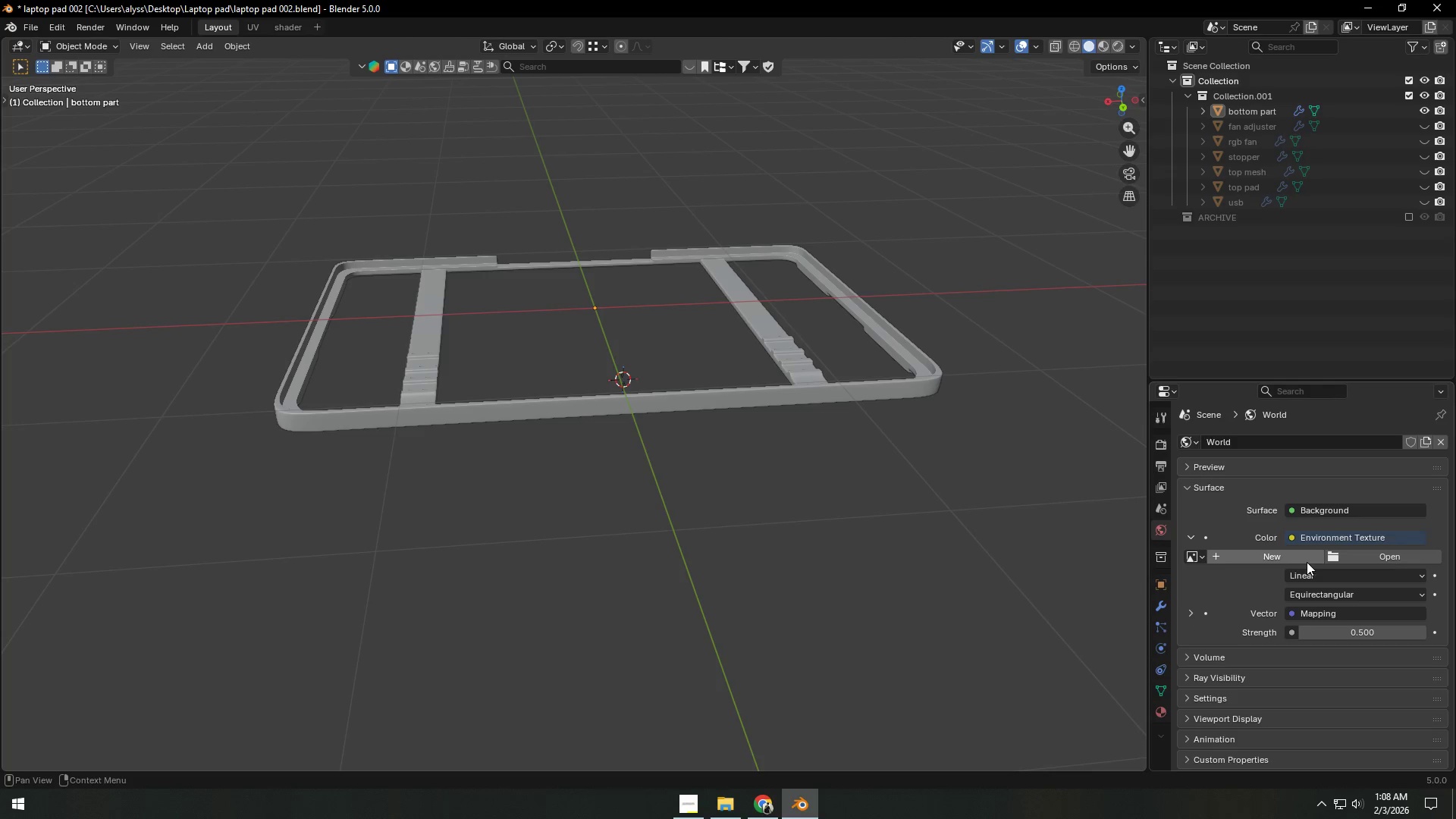 
left_click([1345, 556])
 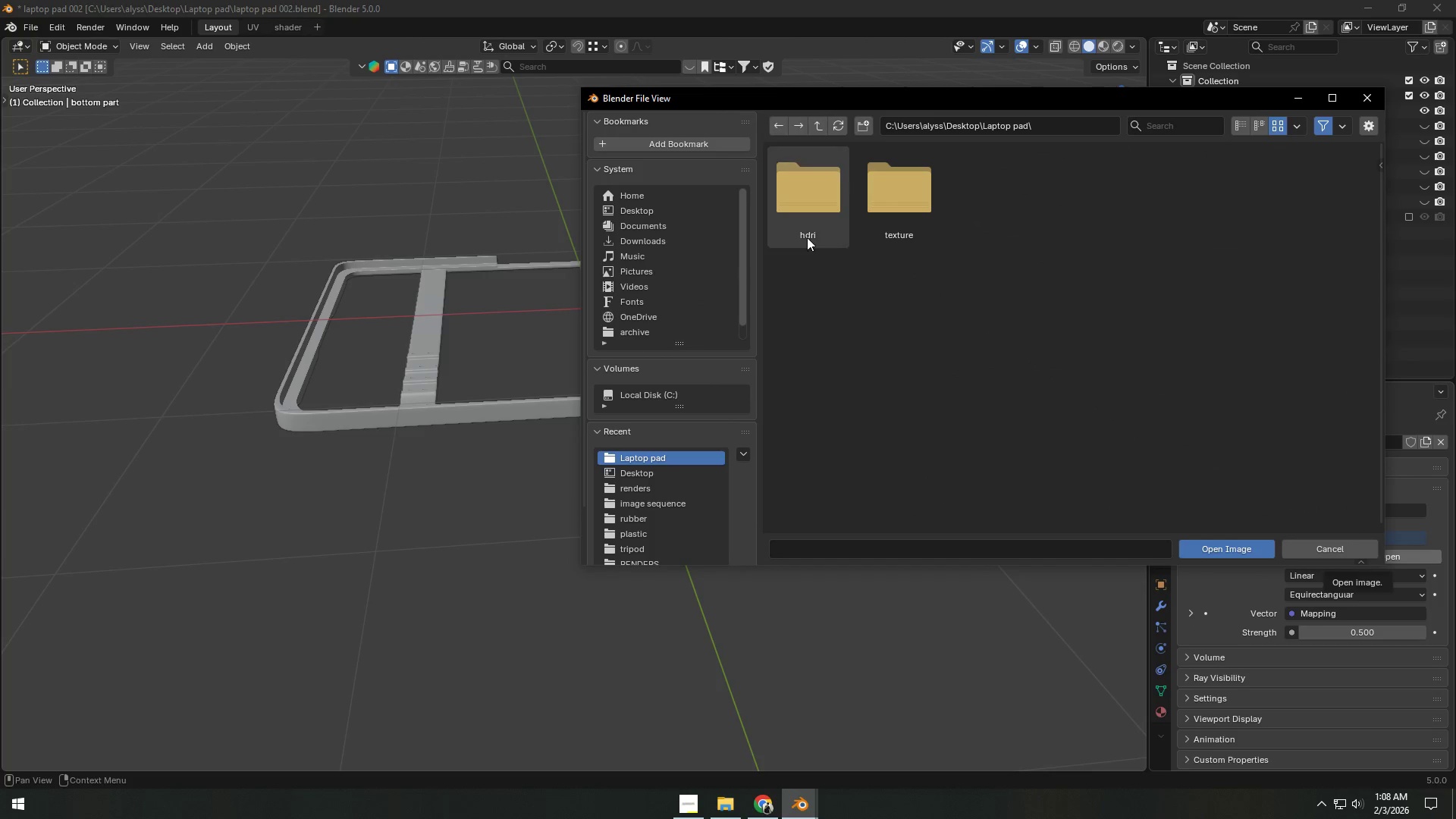 
double_click([788, 187])
 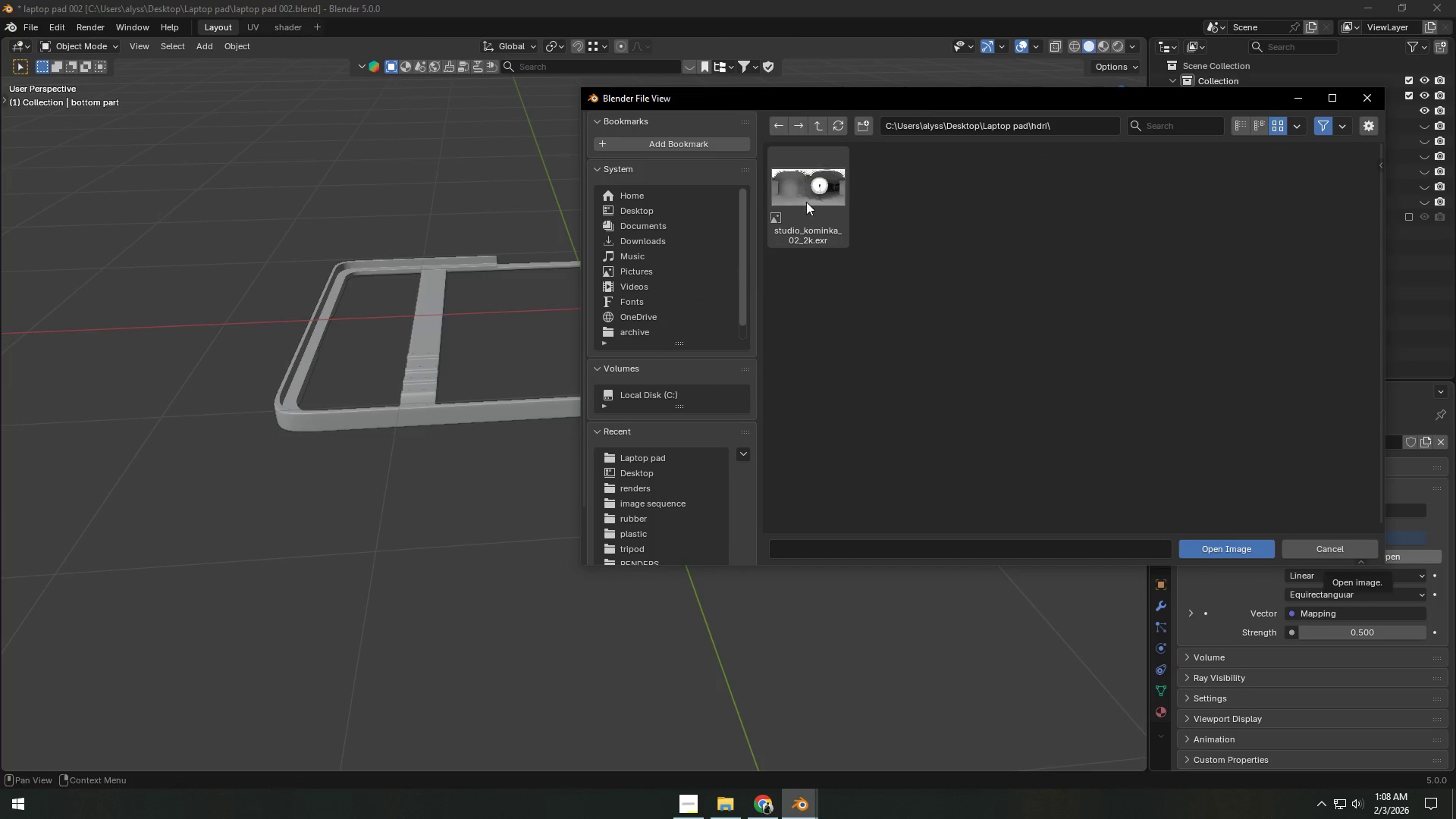 
triple_click([817, 208])
 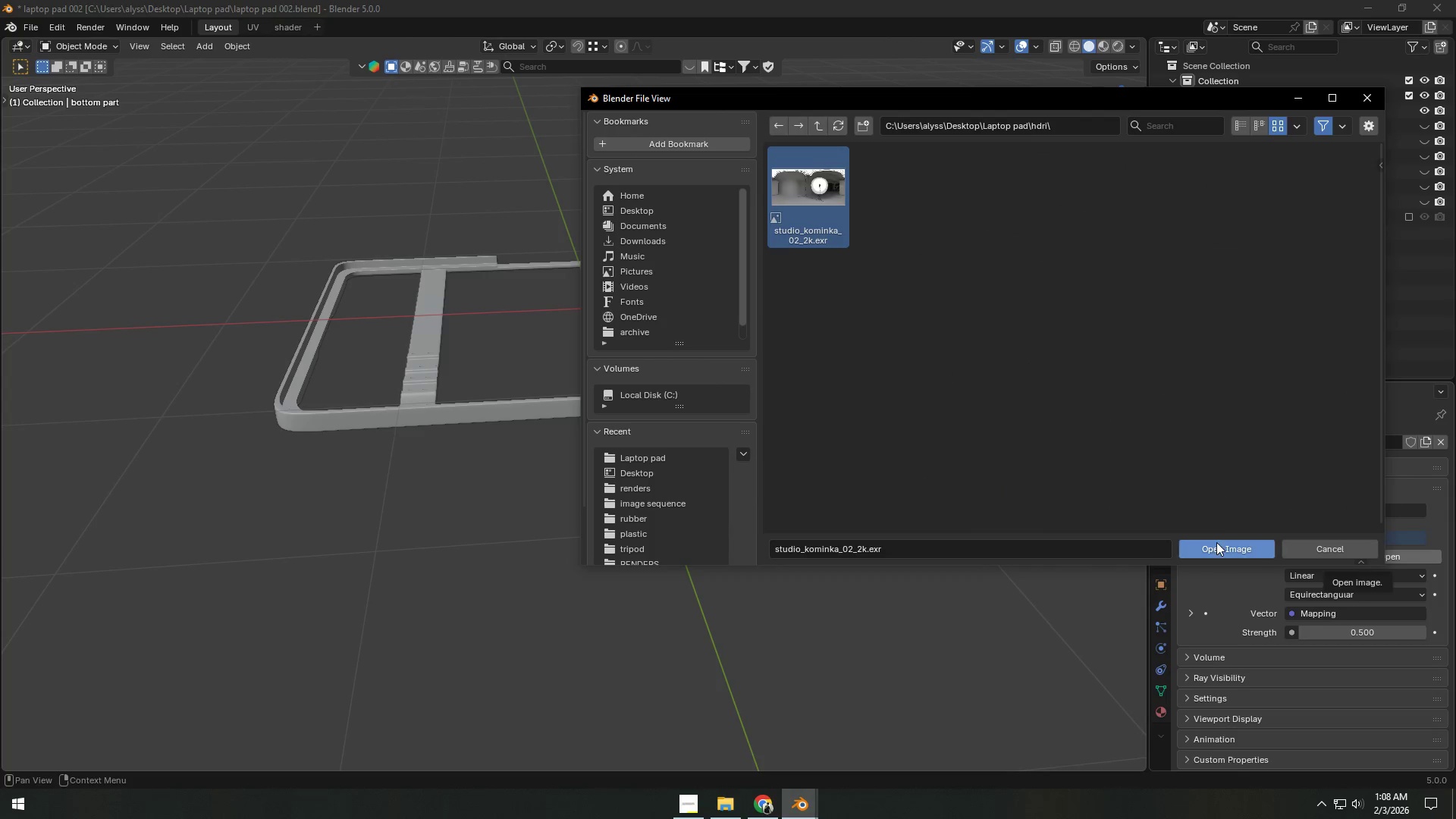 
left_click([1213, 544])
 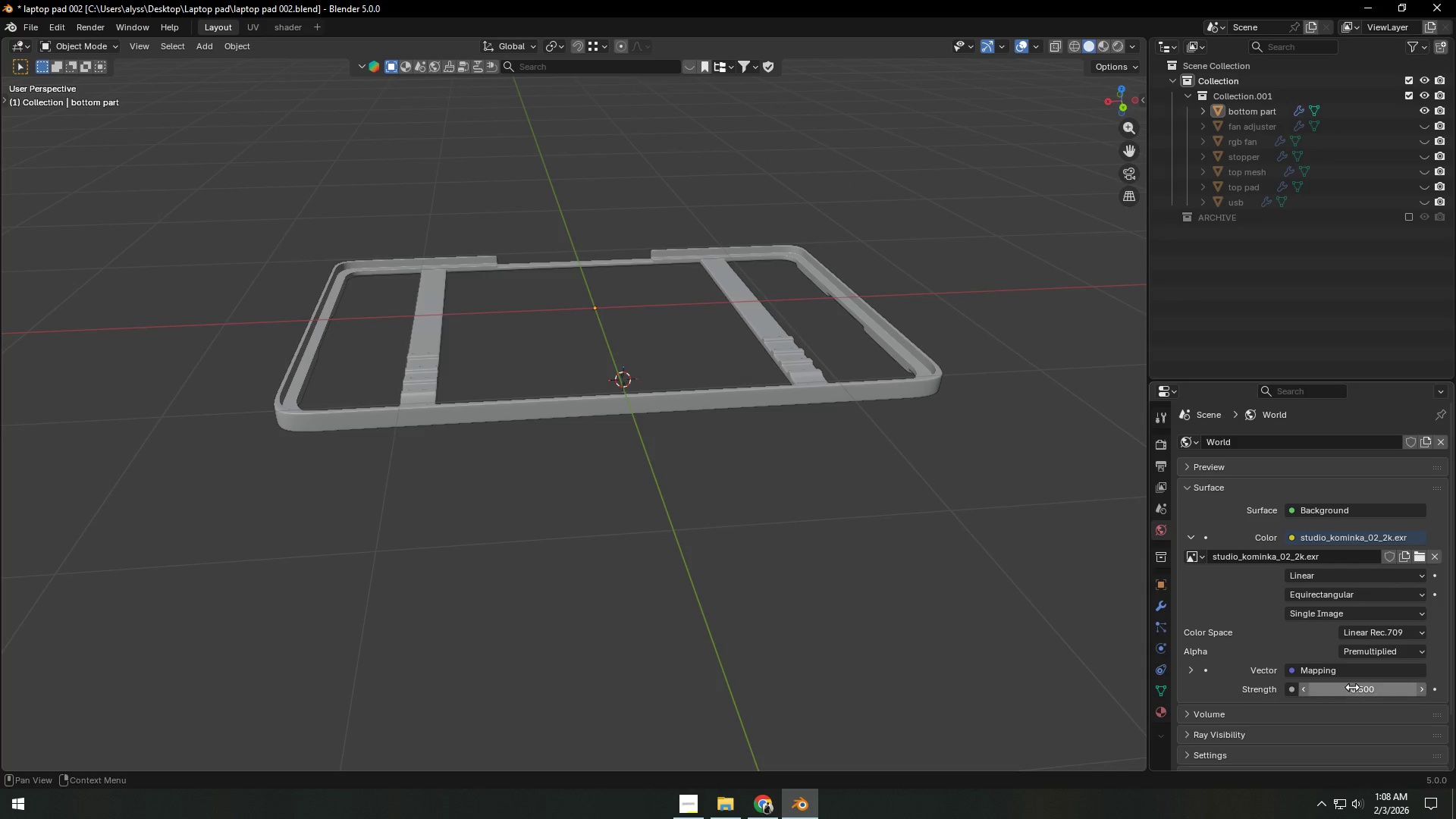 
left_click([1353, 686])
 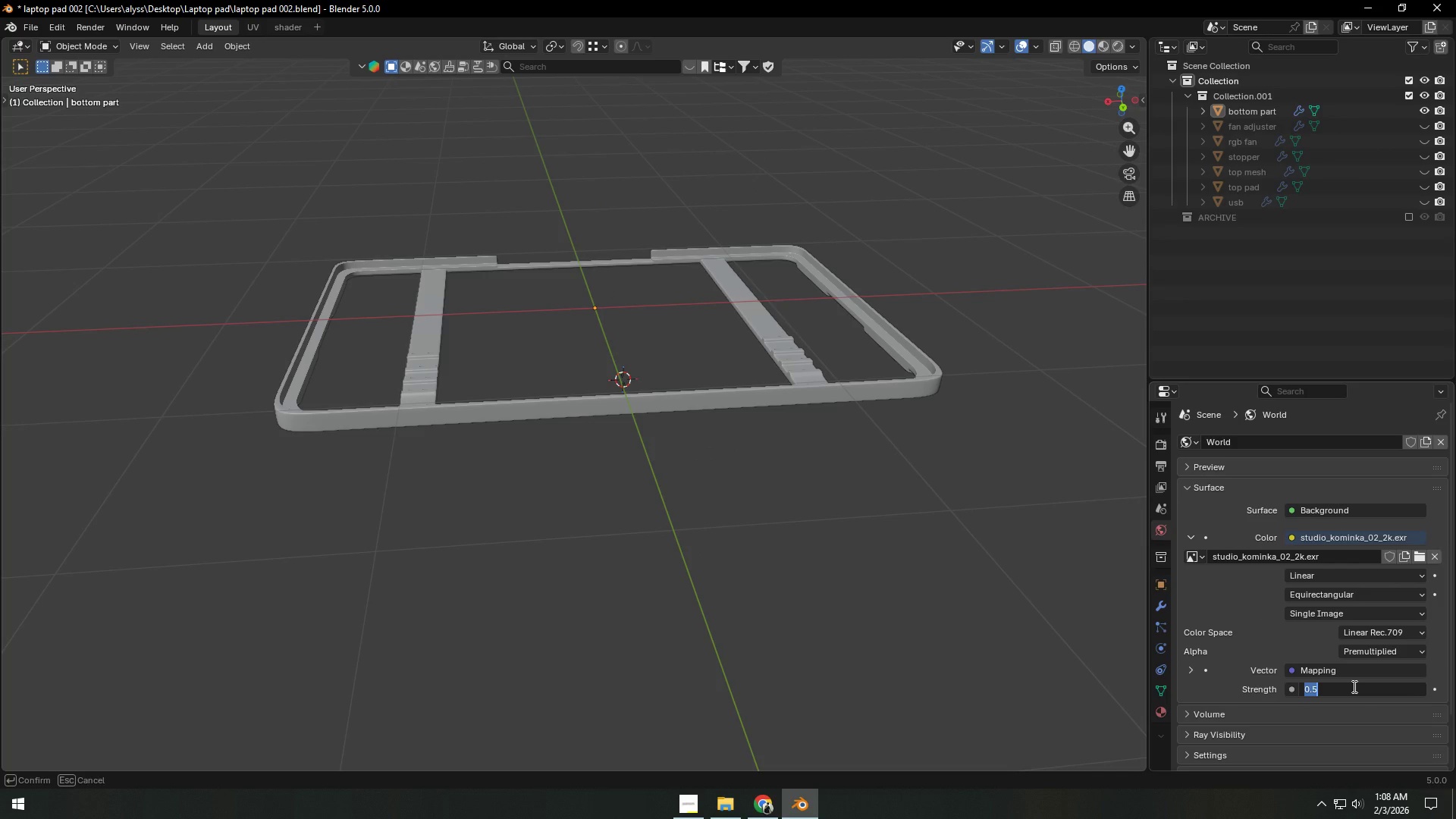 
key(Numpad1)
 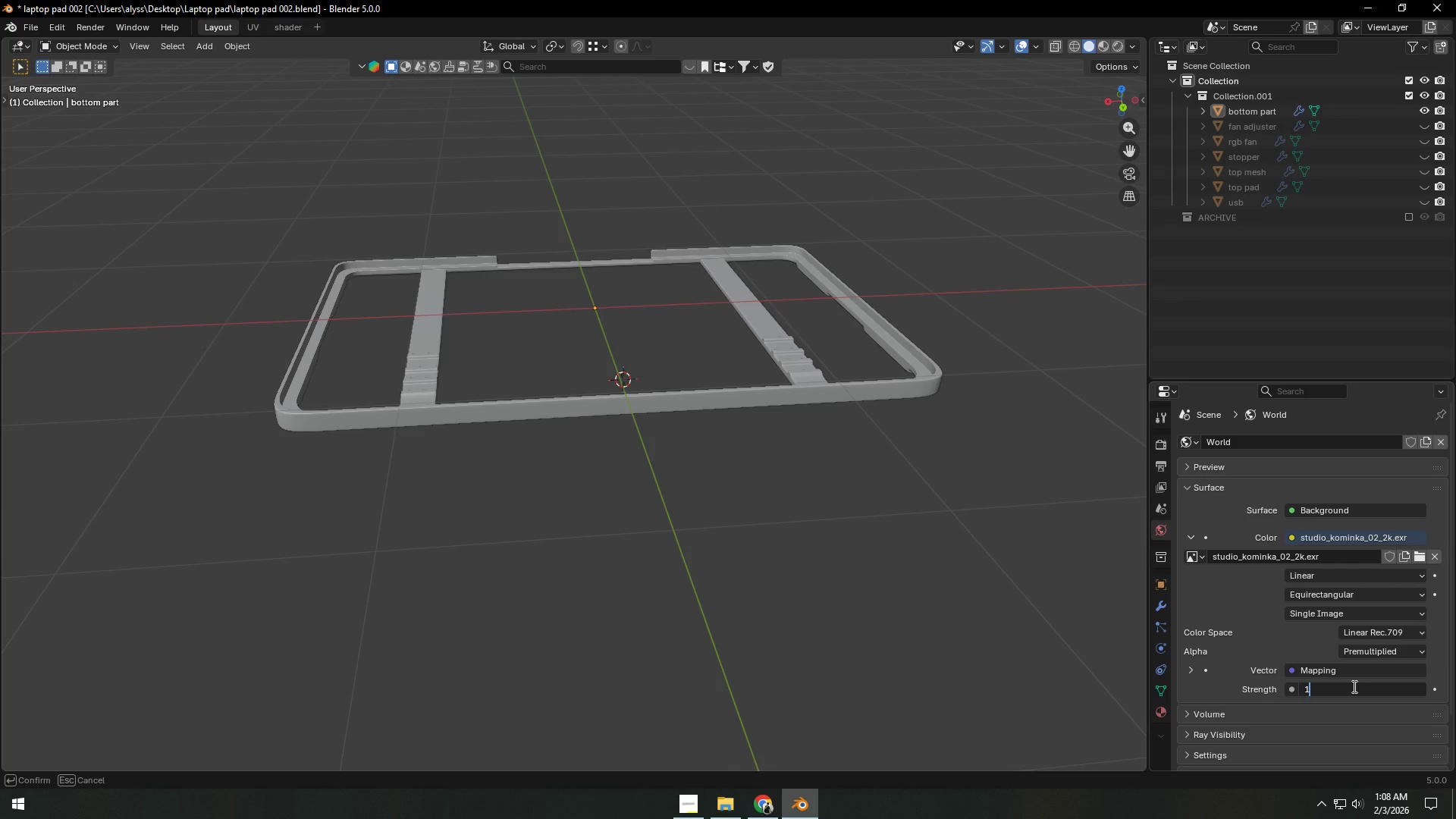 
key(NumpadEnter)
 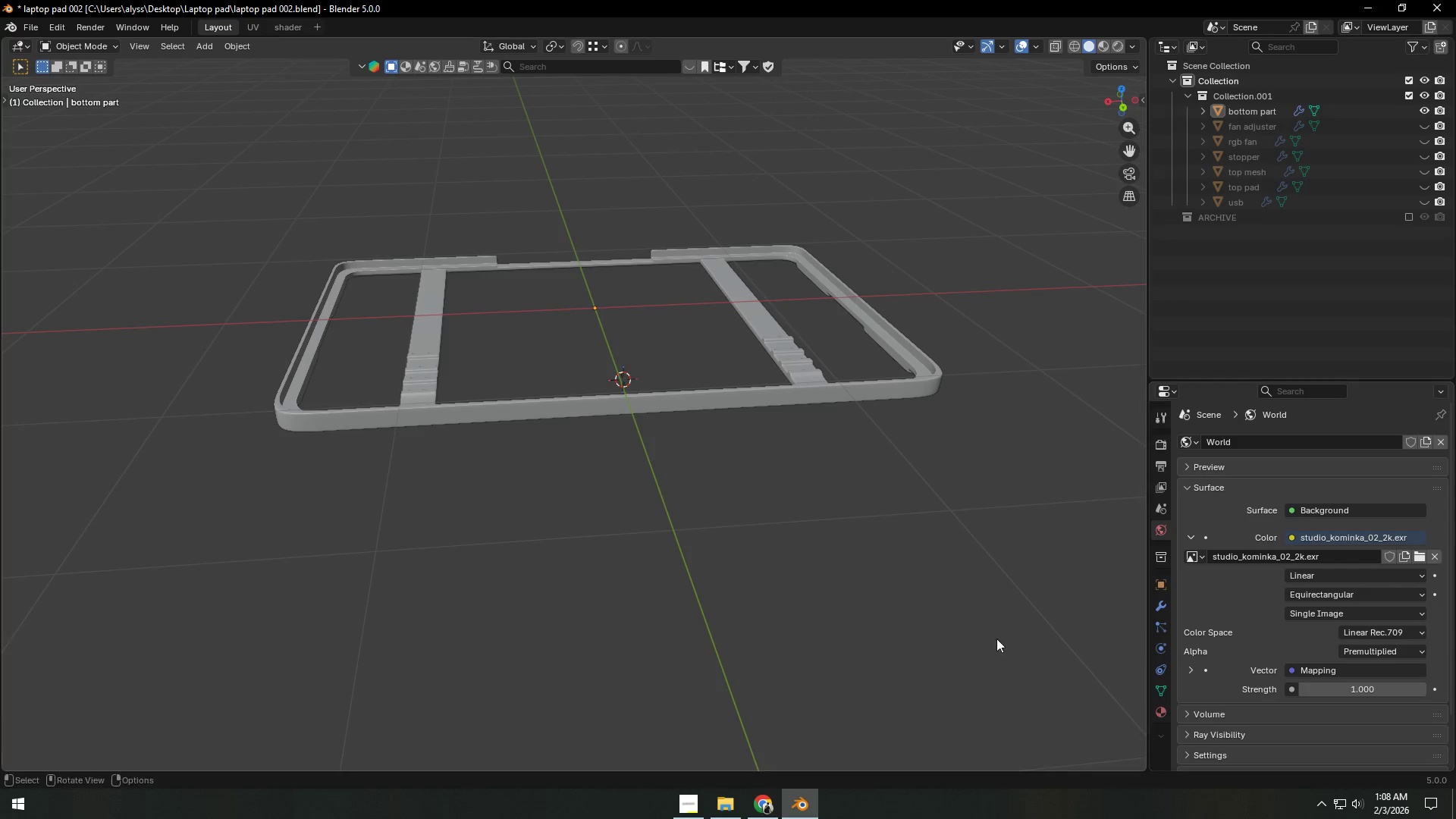 
left_click([803, 598])
 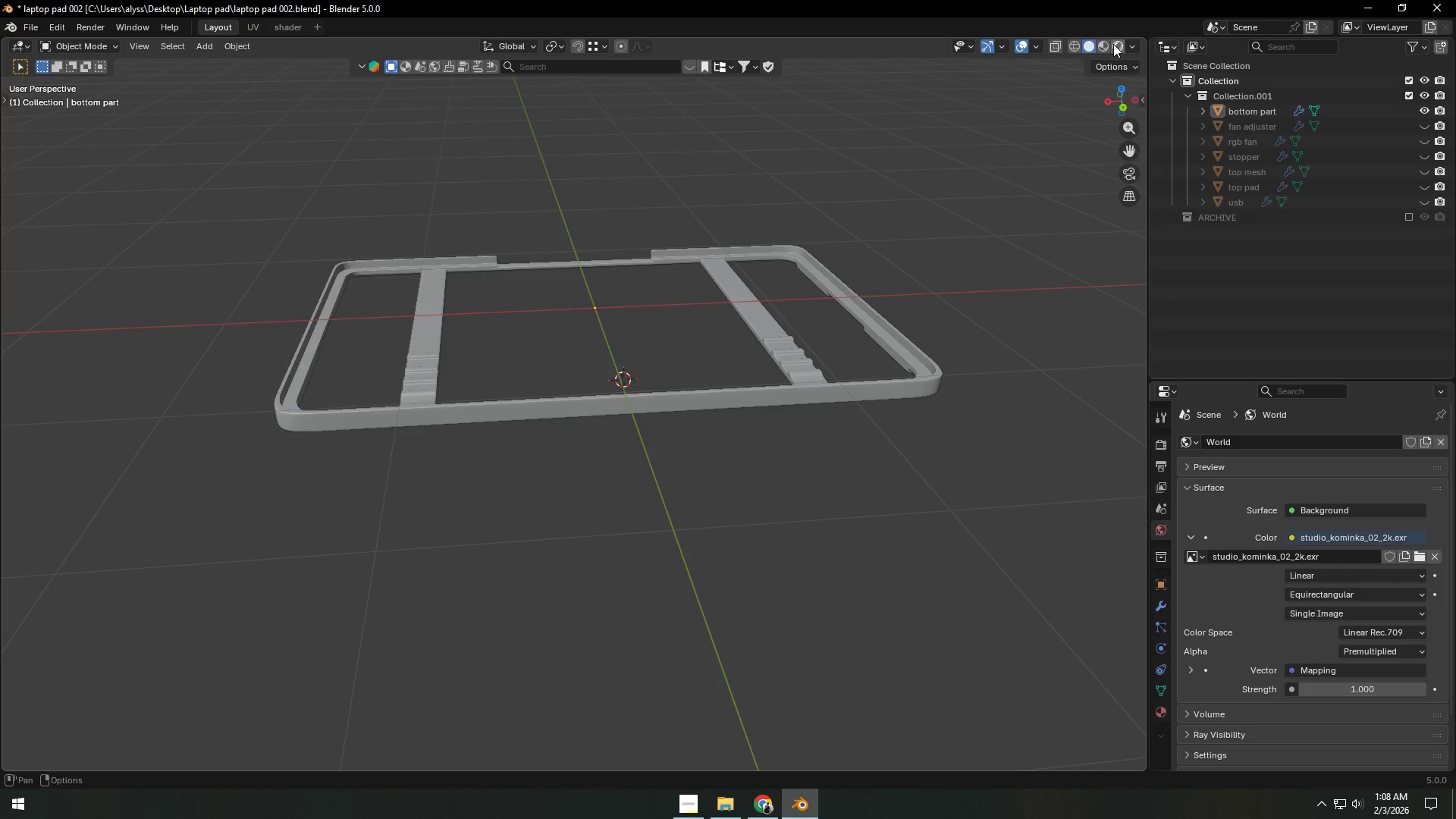 
left_click([1113, 44])
 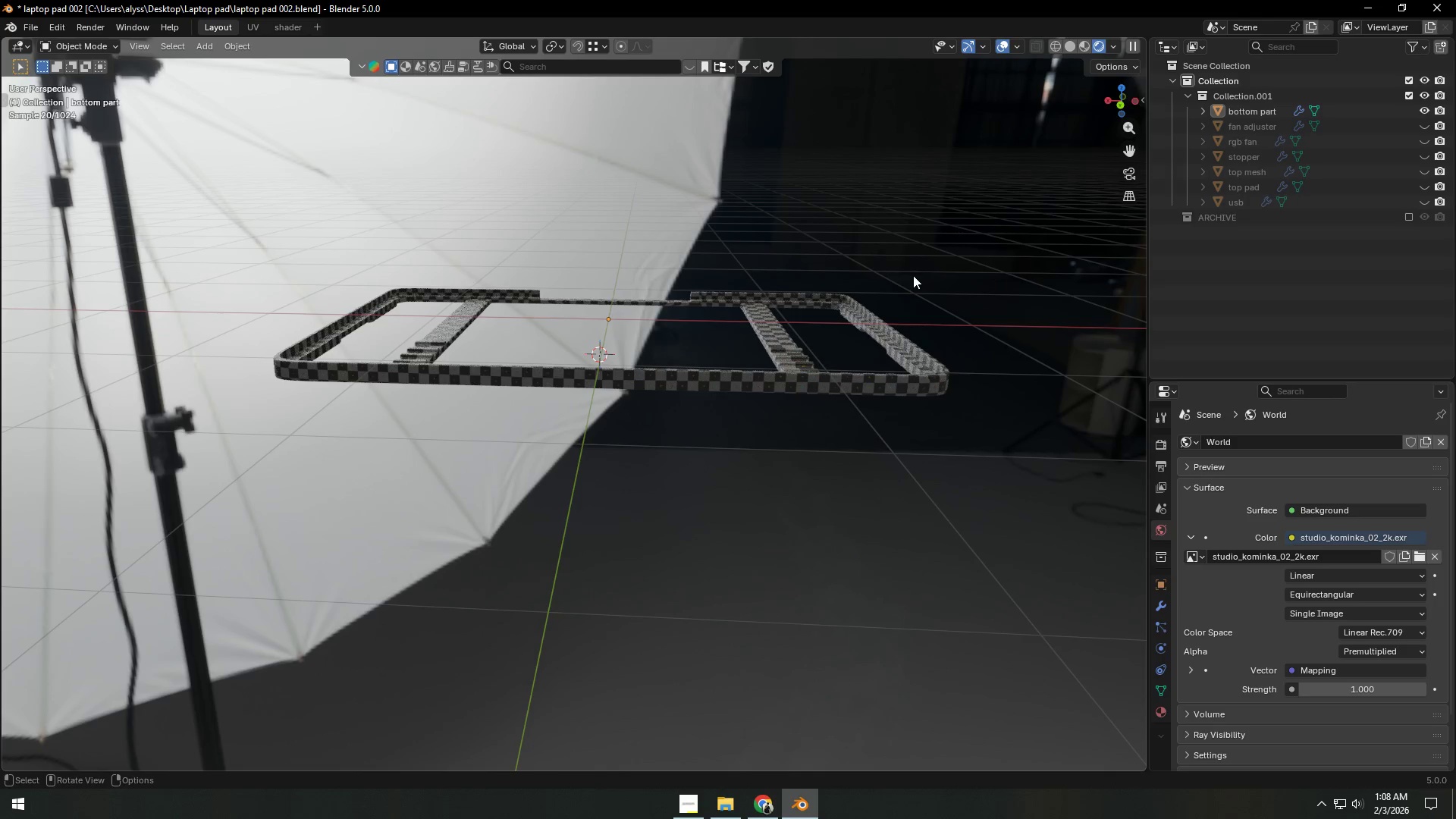 
wait(11.47)
 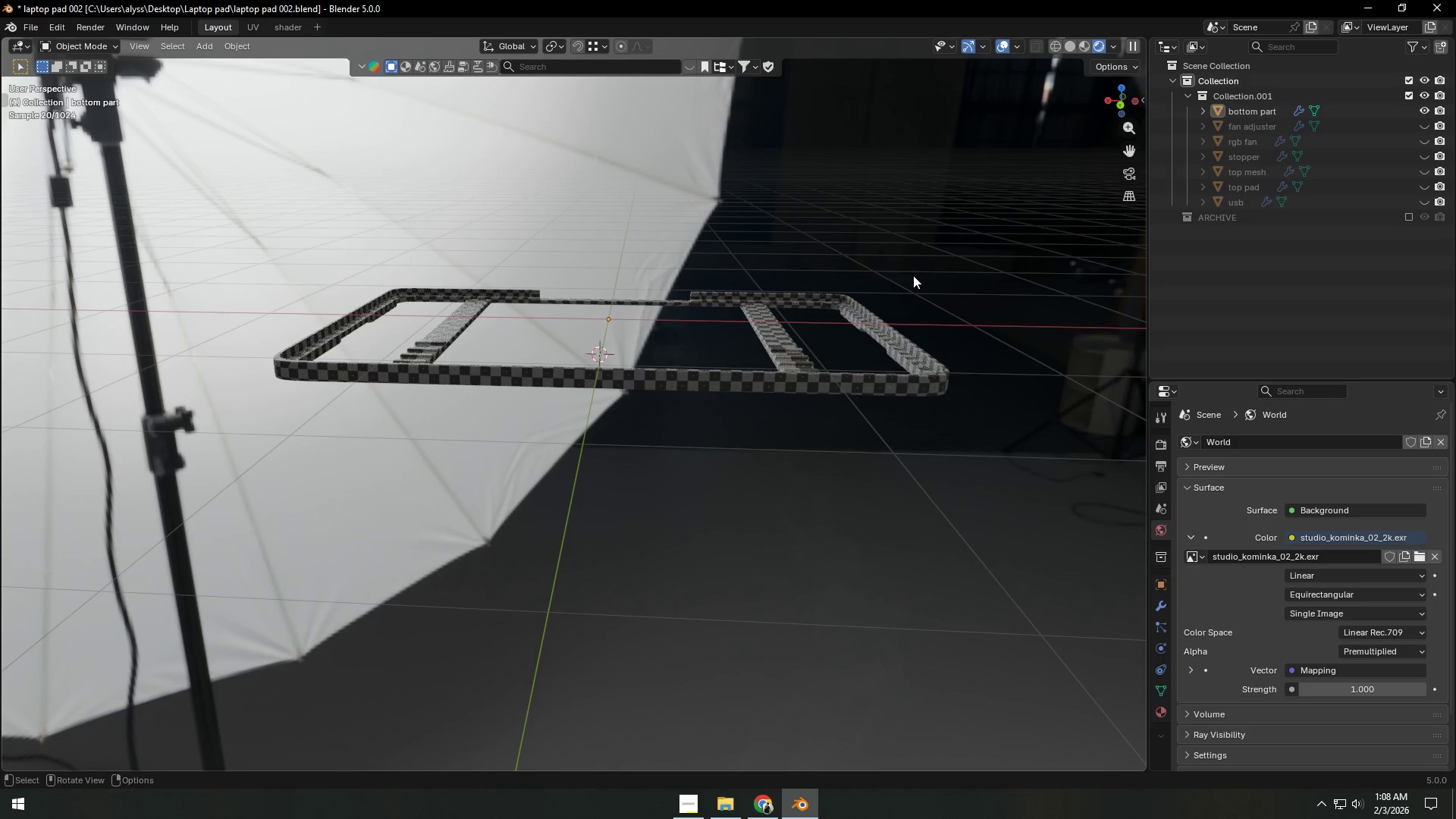 
left_click([1075, 45])
 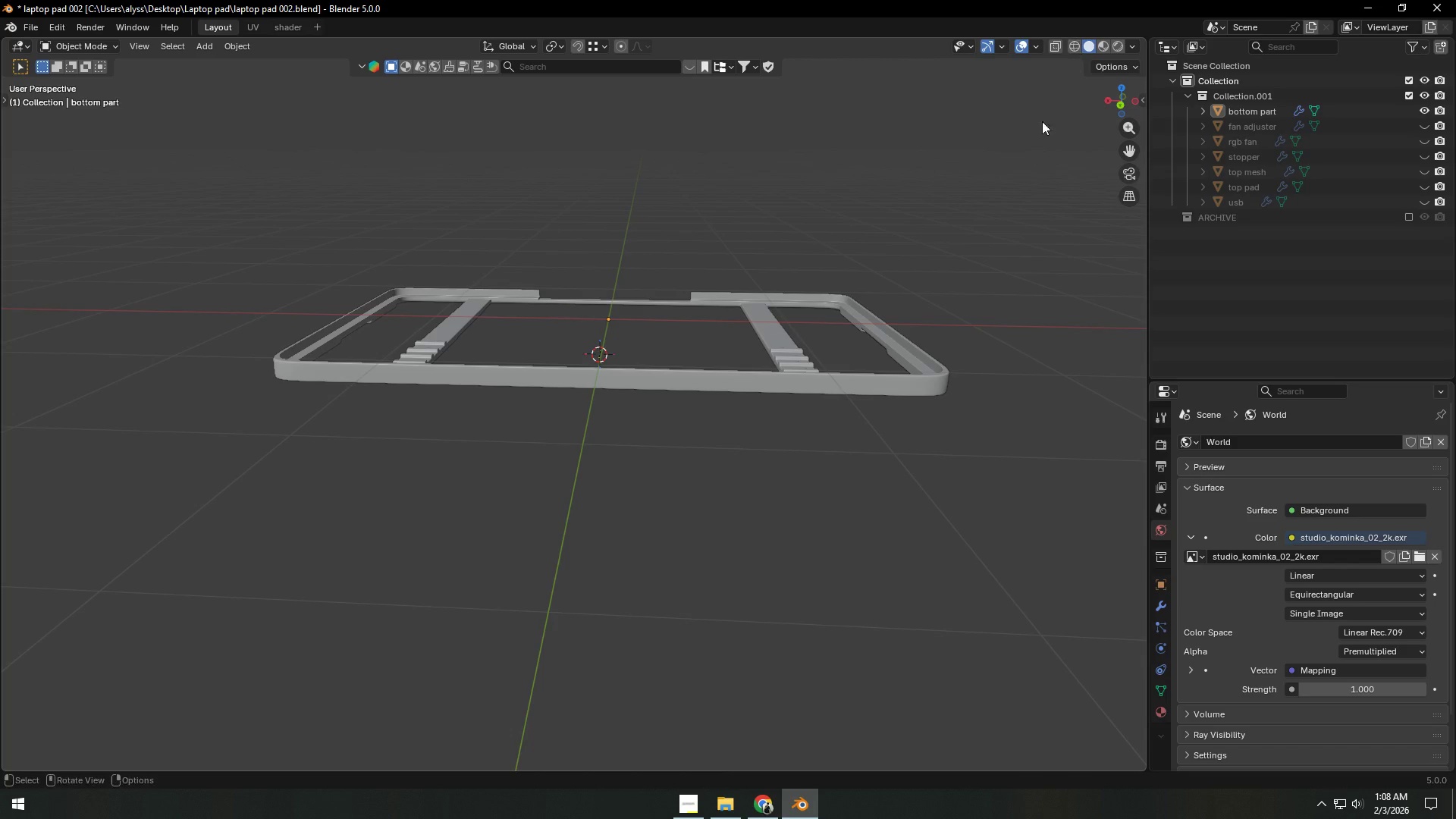 
key(Control+S)
 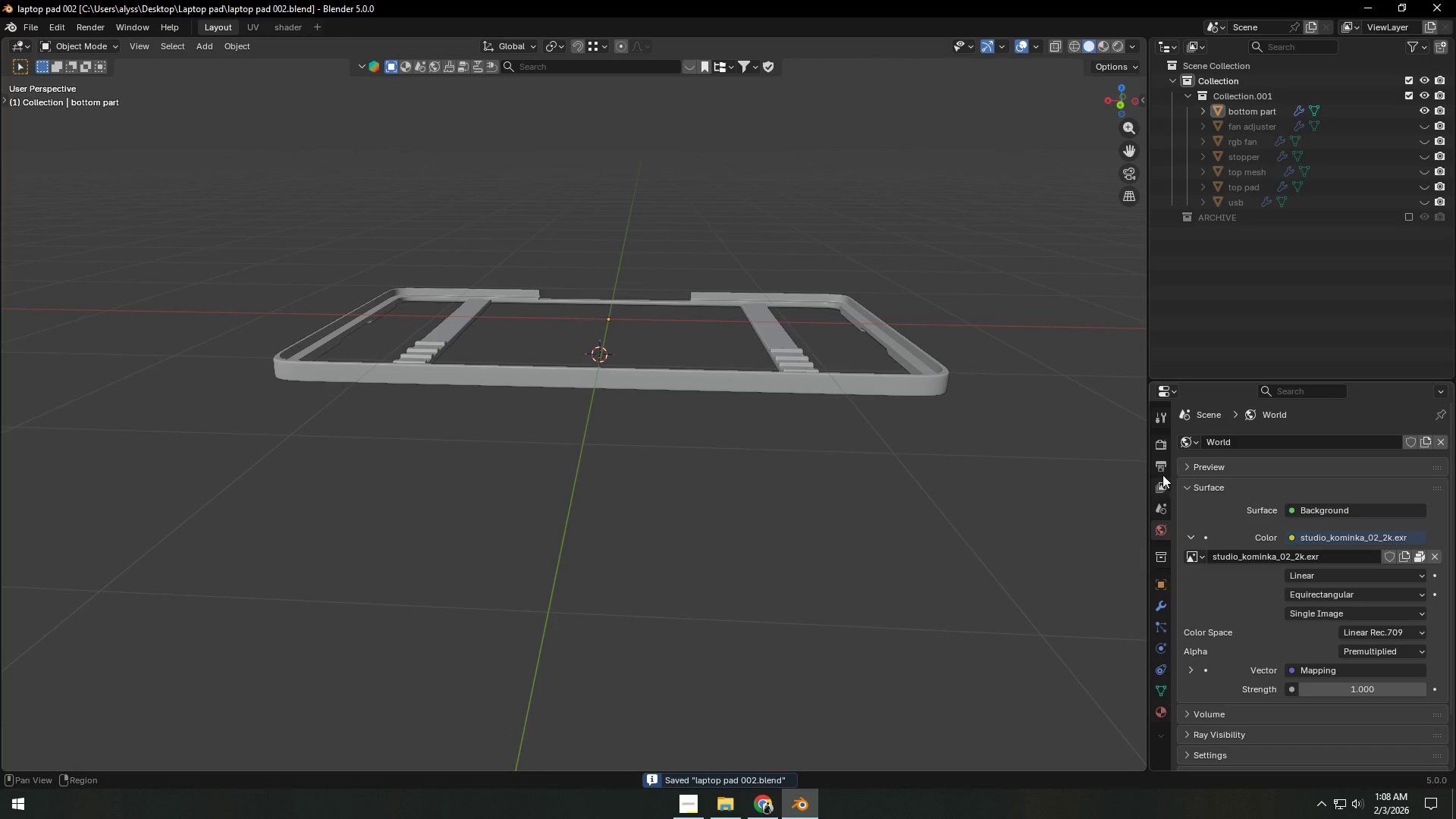 
left_click([1163, 448])
 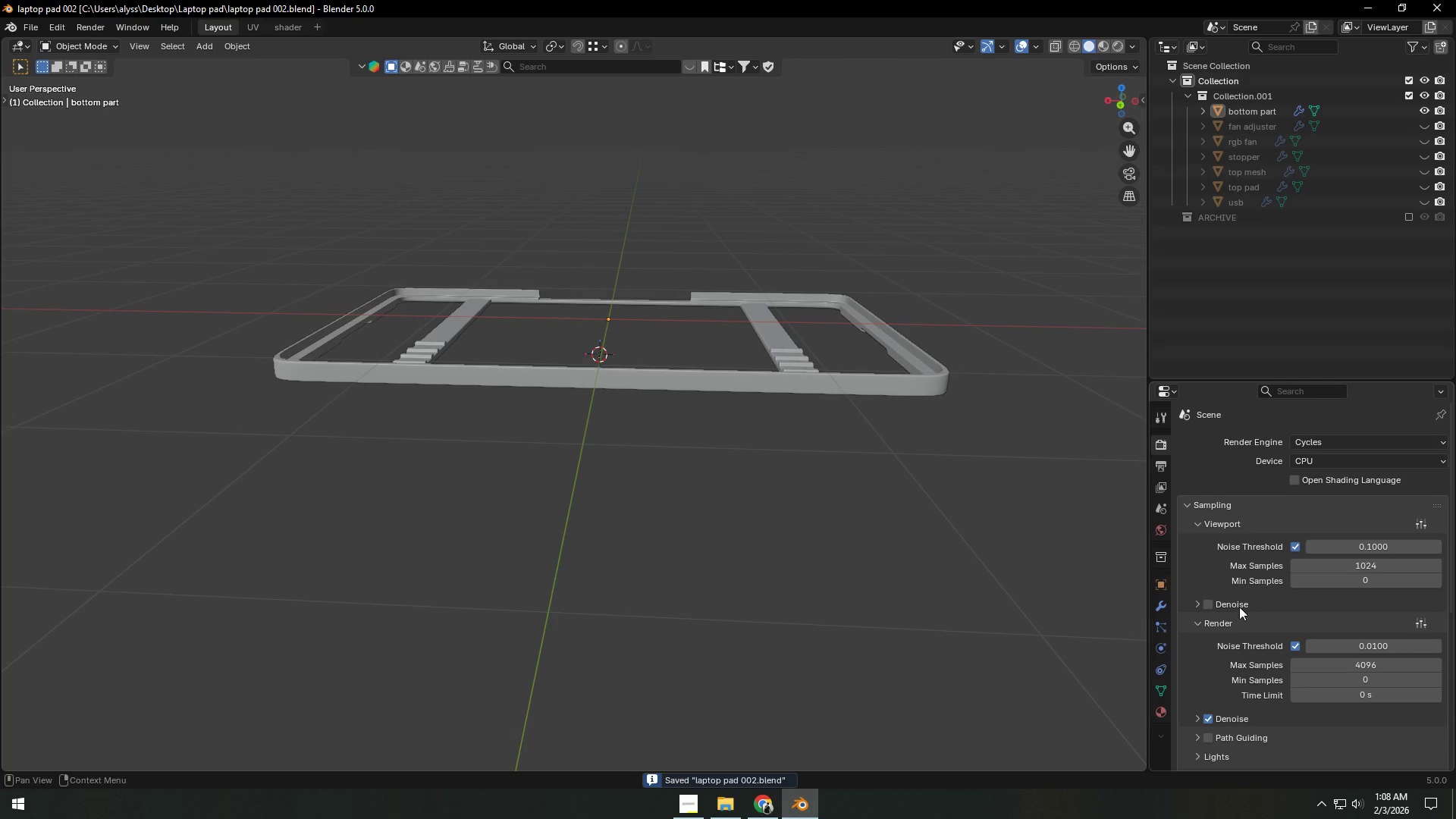 
scroll: coordinate [1238, 624], scroll_direction: down, amount: 11.0
 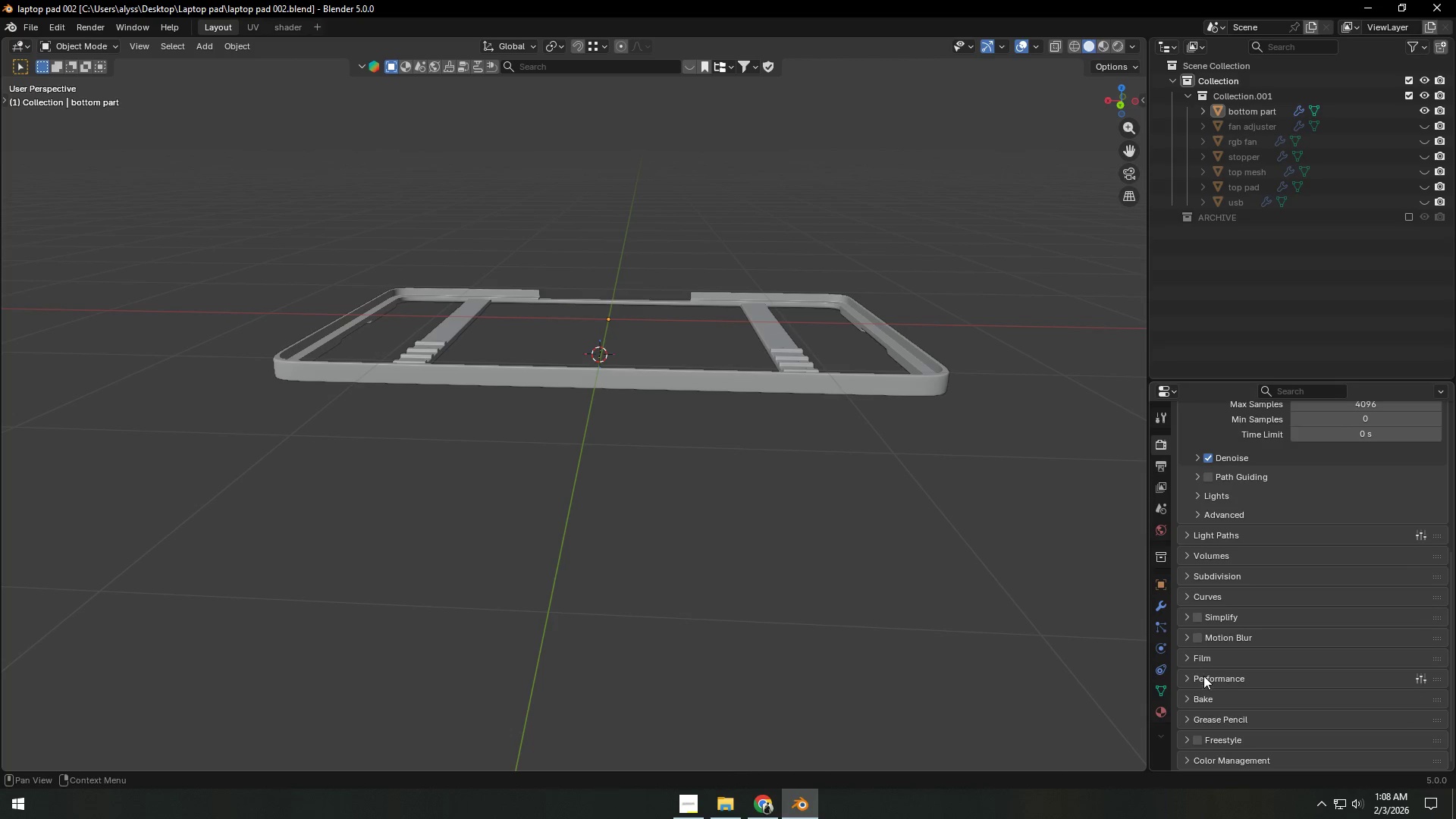 
left_click([1188, 661])
 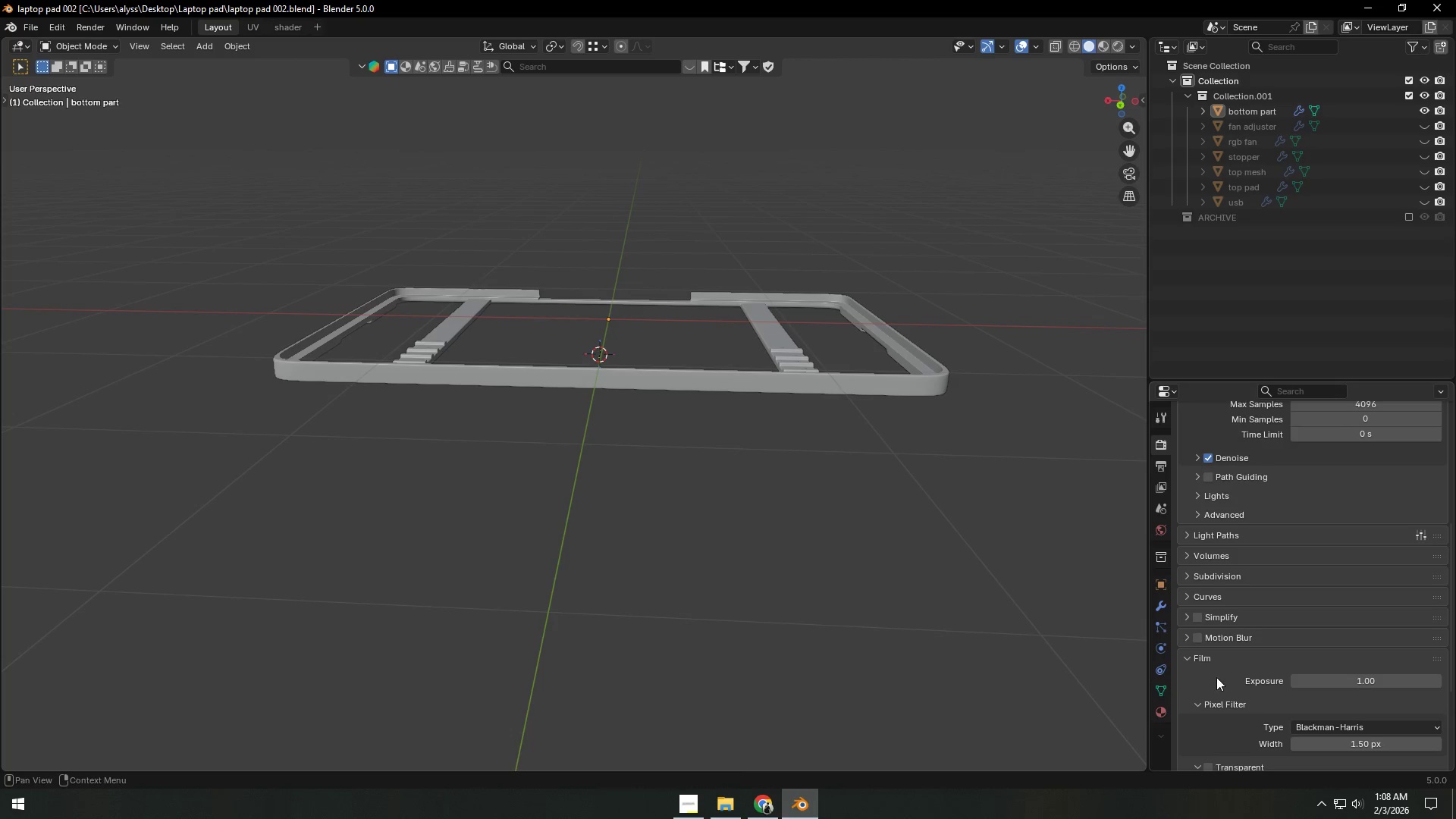 
scroll: coordinate [1220, 678], scroll_direction: down, amount: 2.0
 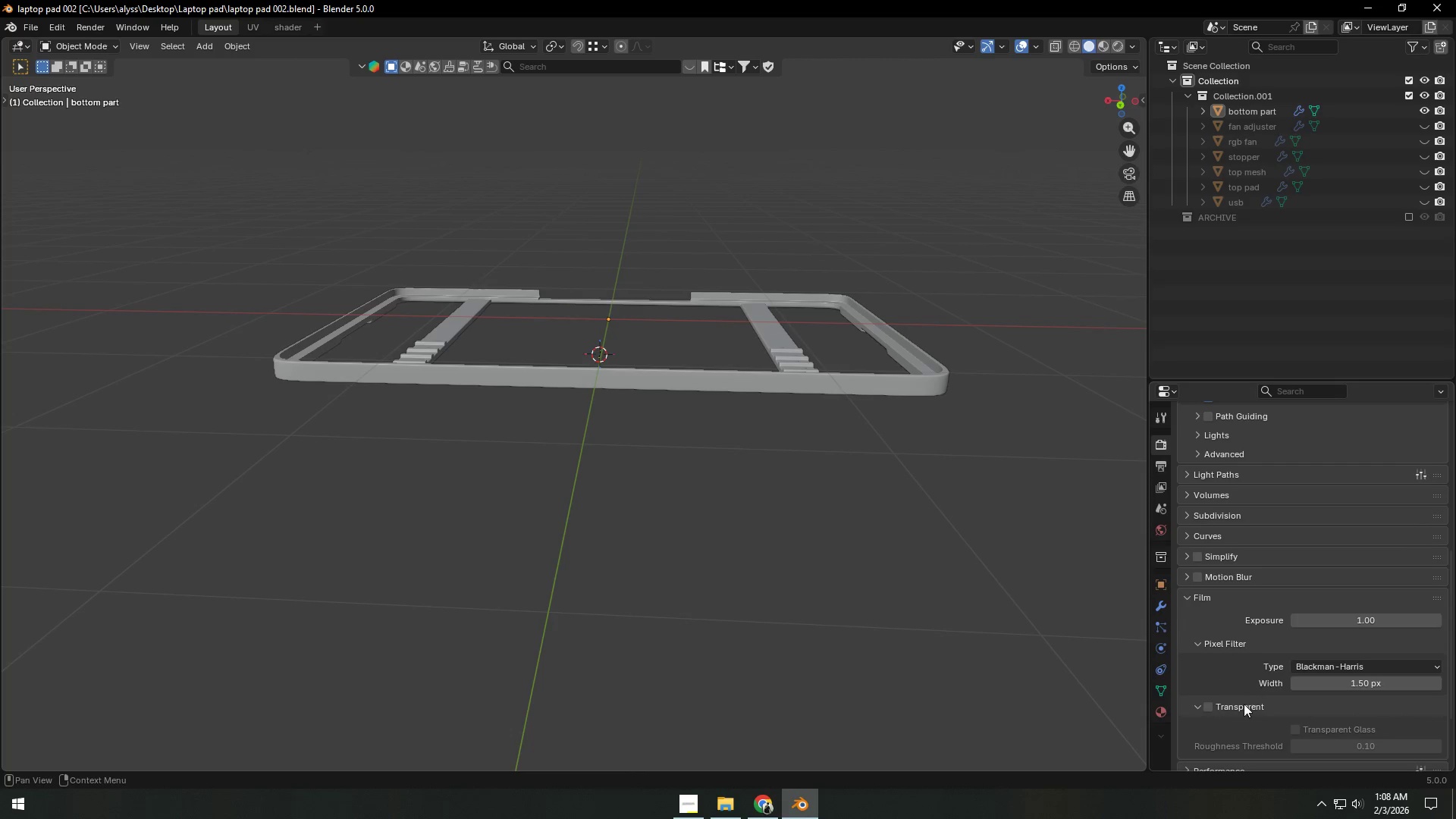 
left_click([1207, 708])
 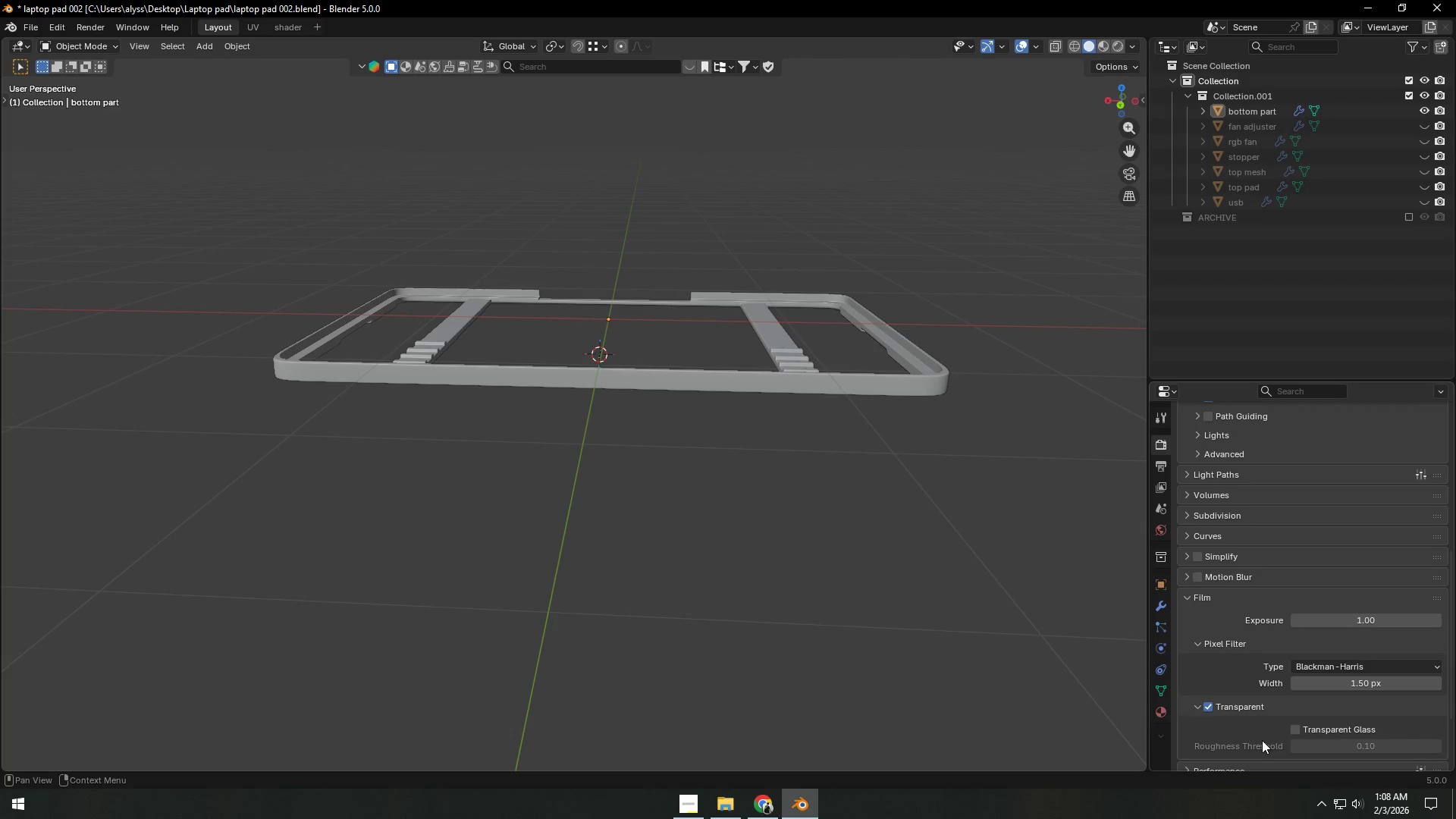 
scroll: coordinate [1201, 669], scroll_direction: down, amount: 3.0
 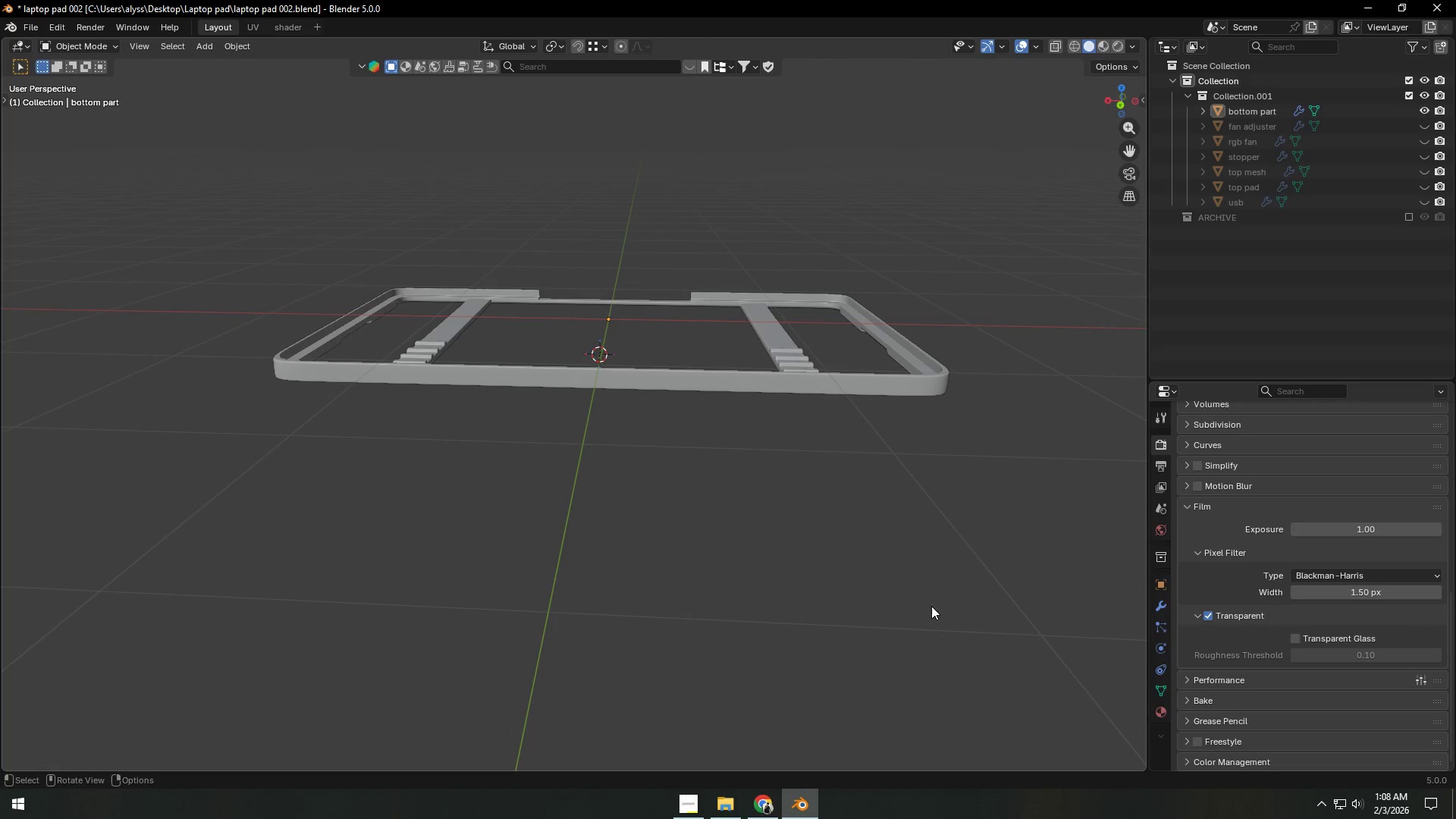 
left_click_drag(start_coordinate=[913, 585], to_coordinate=[902, 575])
 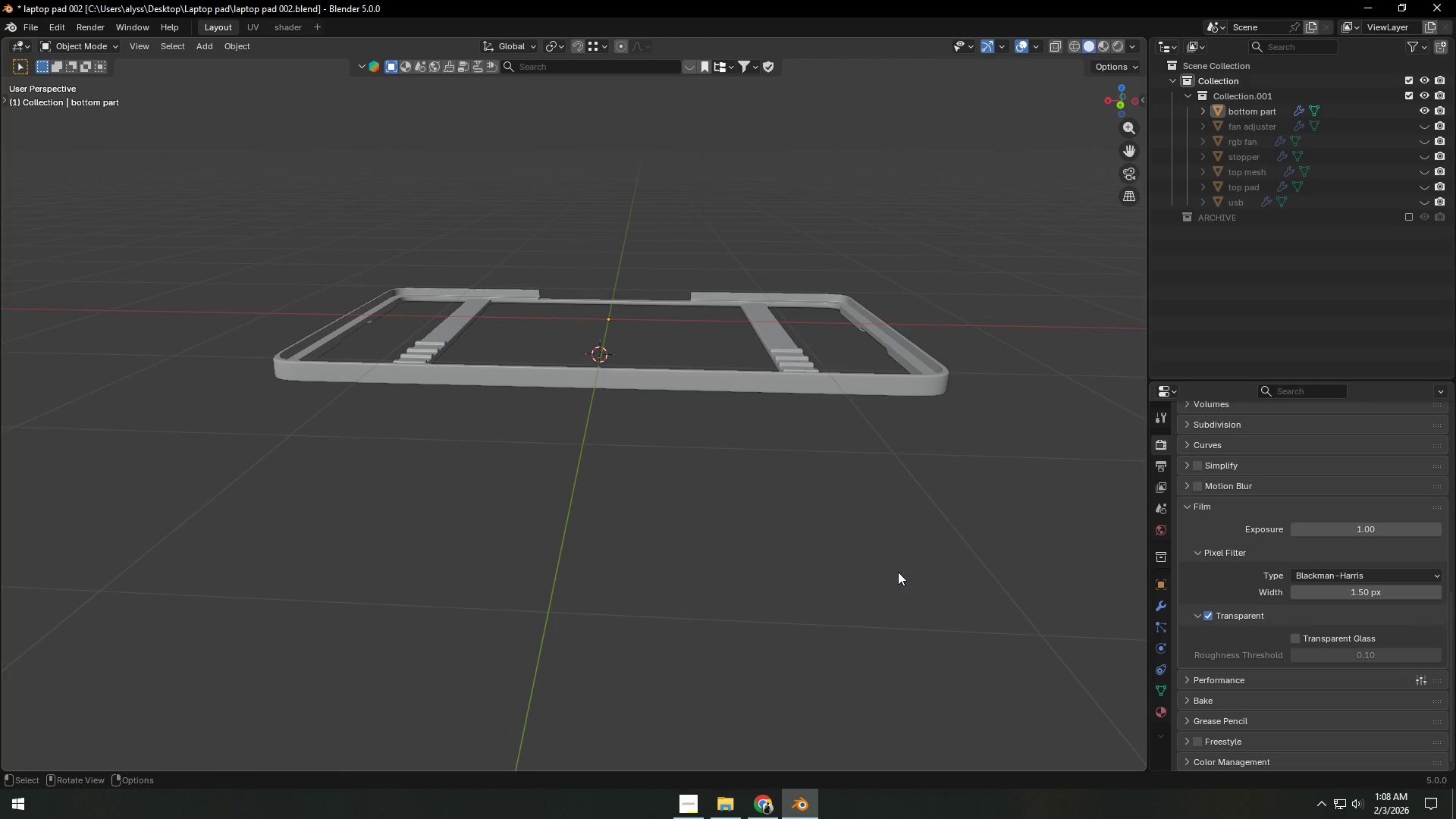 
key(Z)
 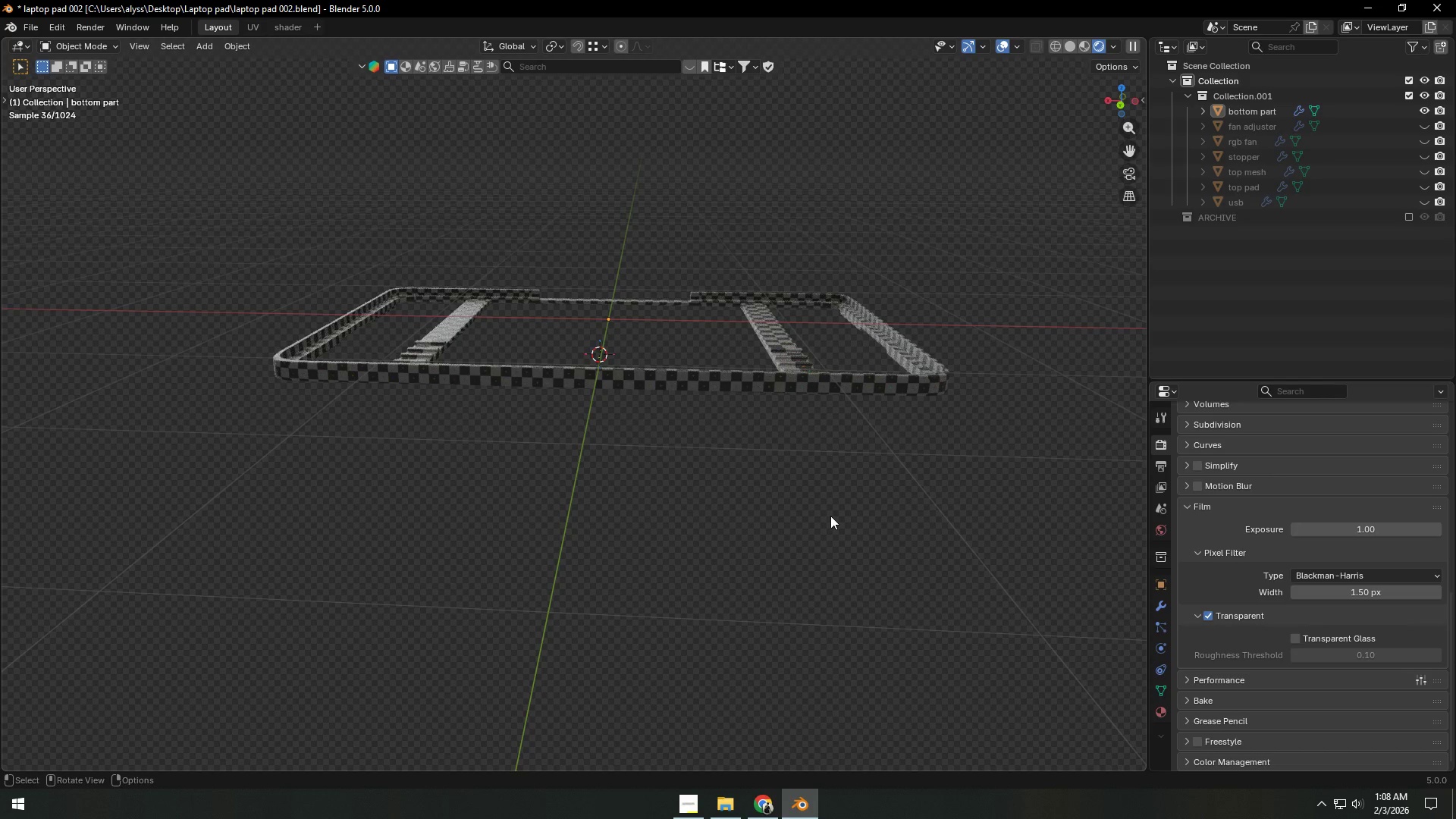 
hold_key(key=Z, duration=0.33)
 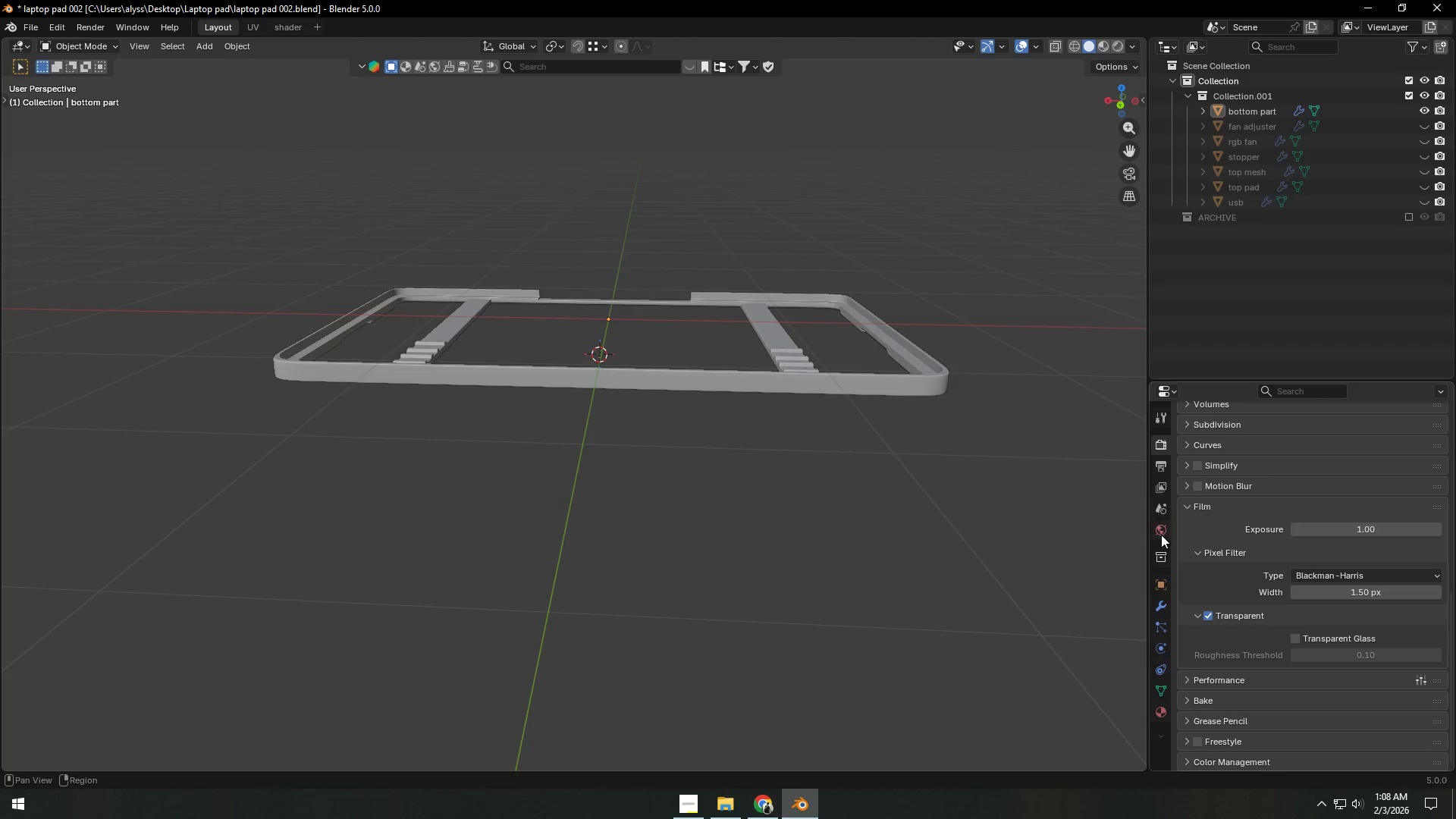 
left_click([1160, 535])
 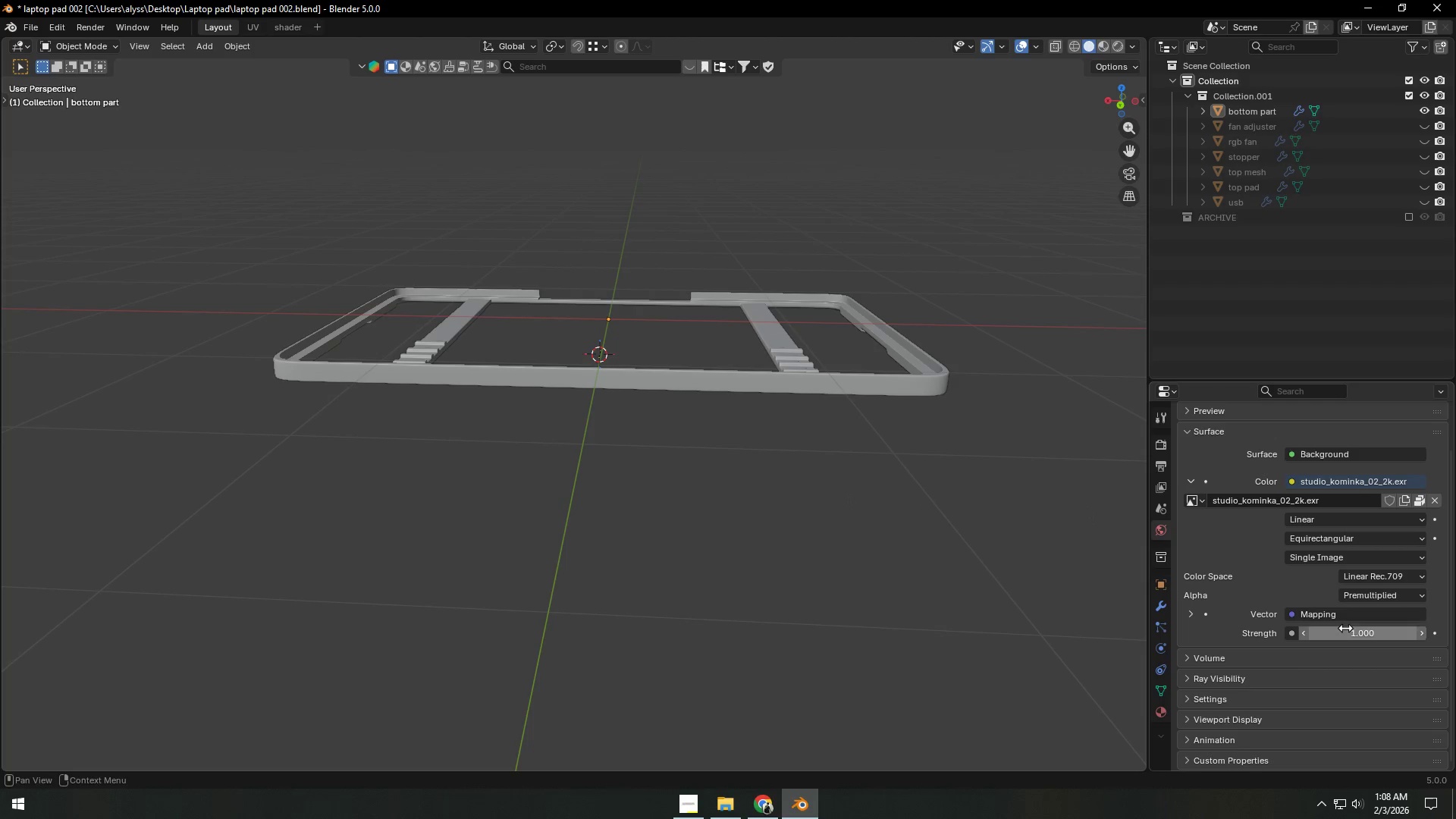 
left_click([1347, 632])
 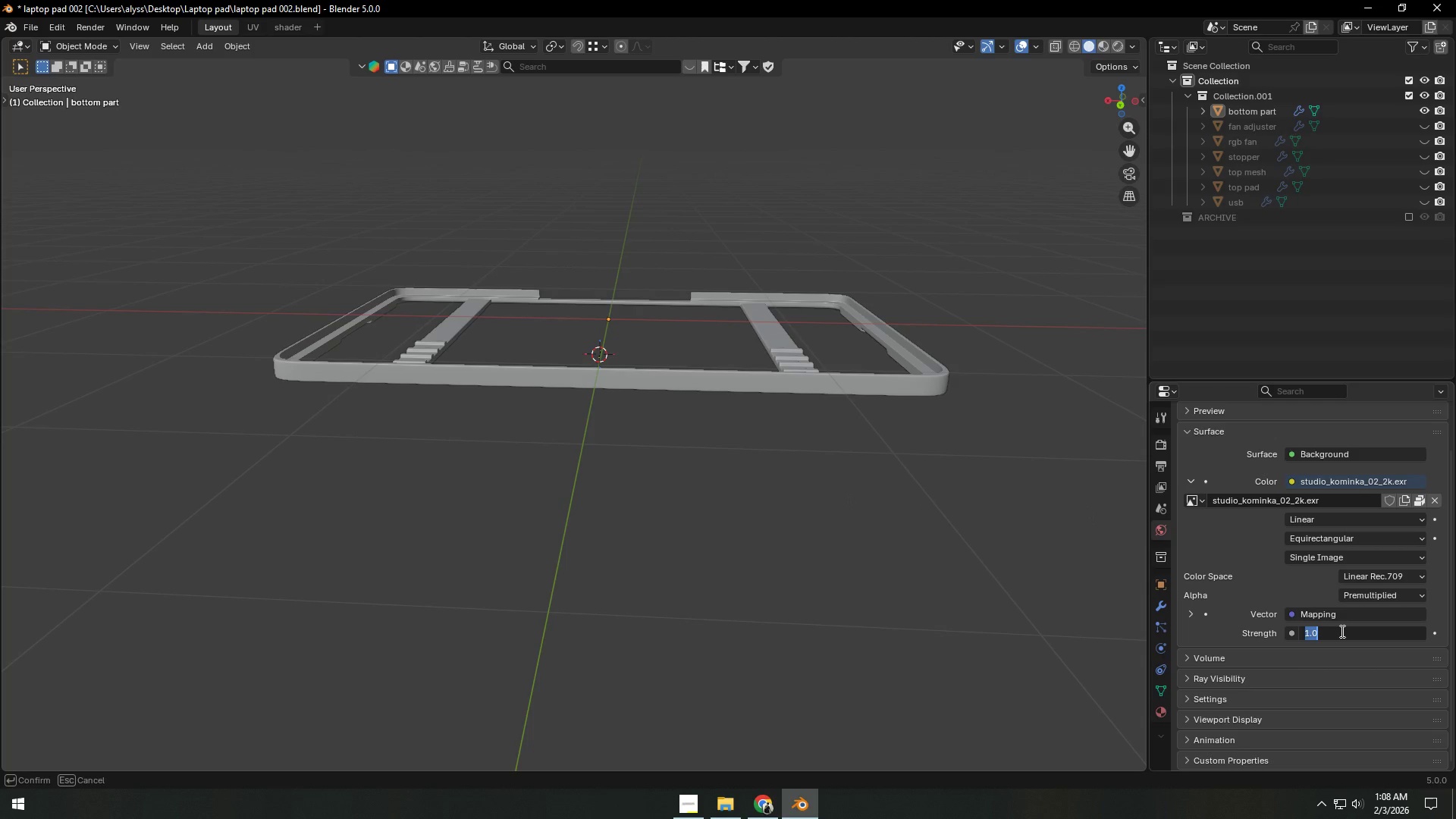 
key(Numpad2)
 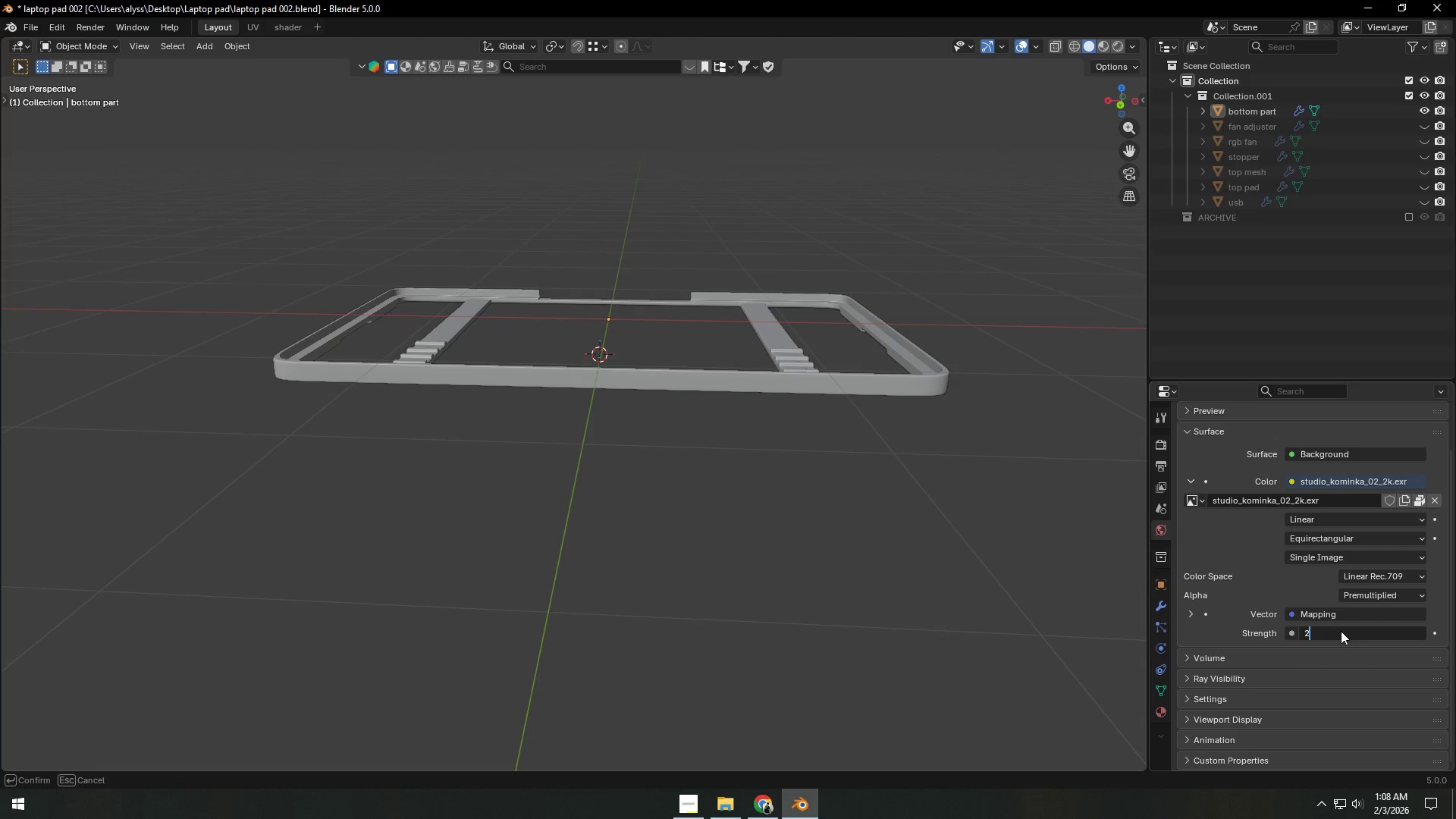 
key(NumpadEnter)
 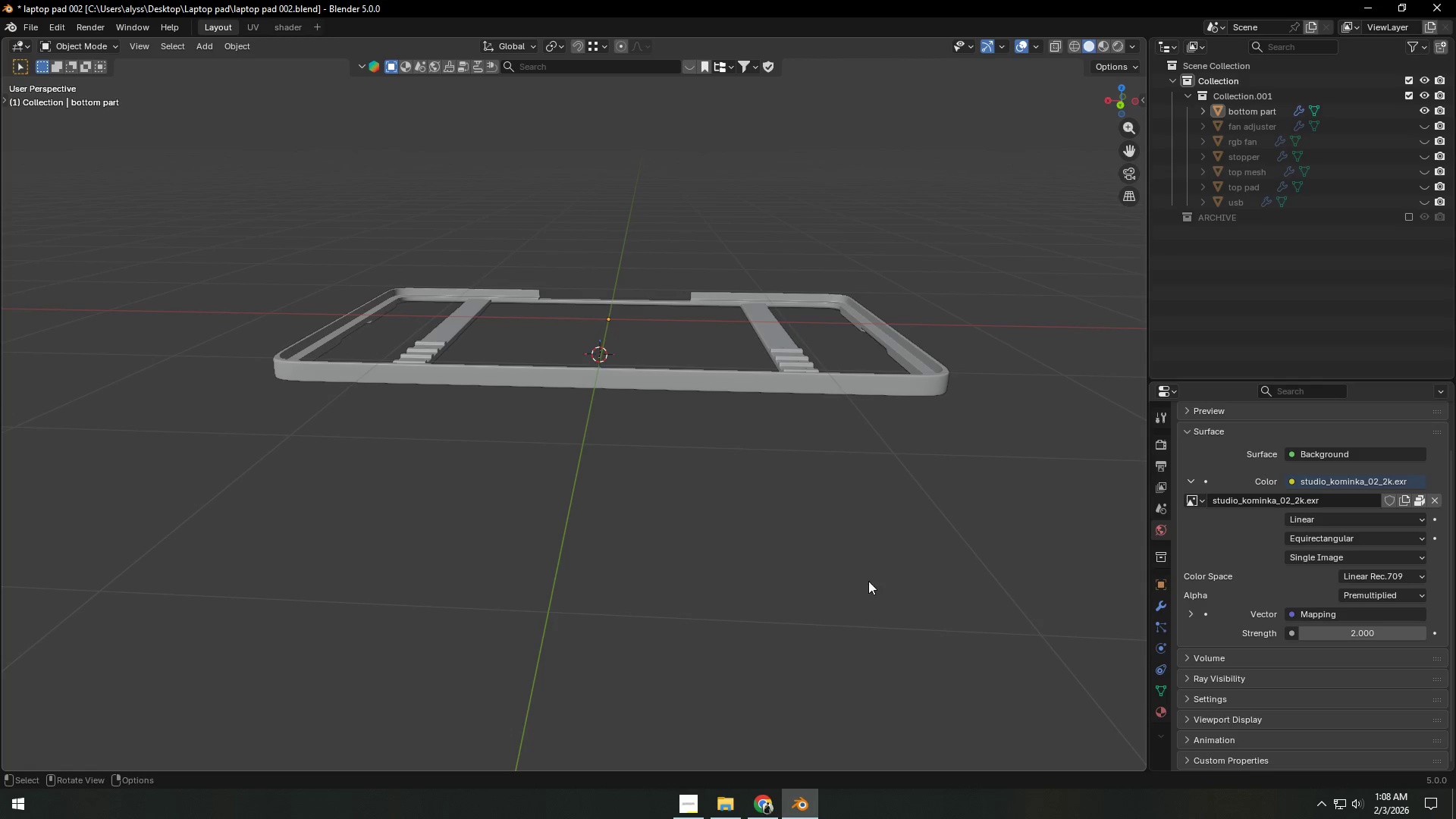 
key(Control+ControlLeft)
 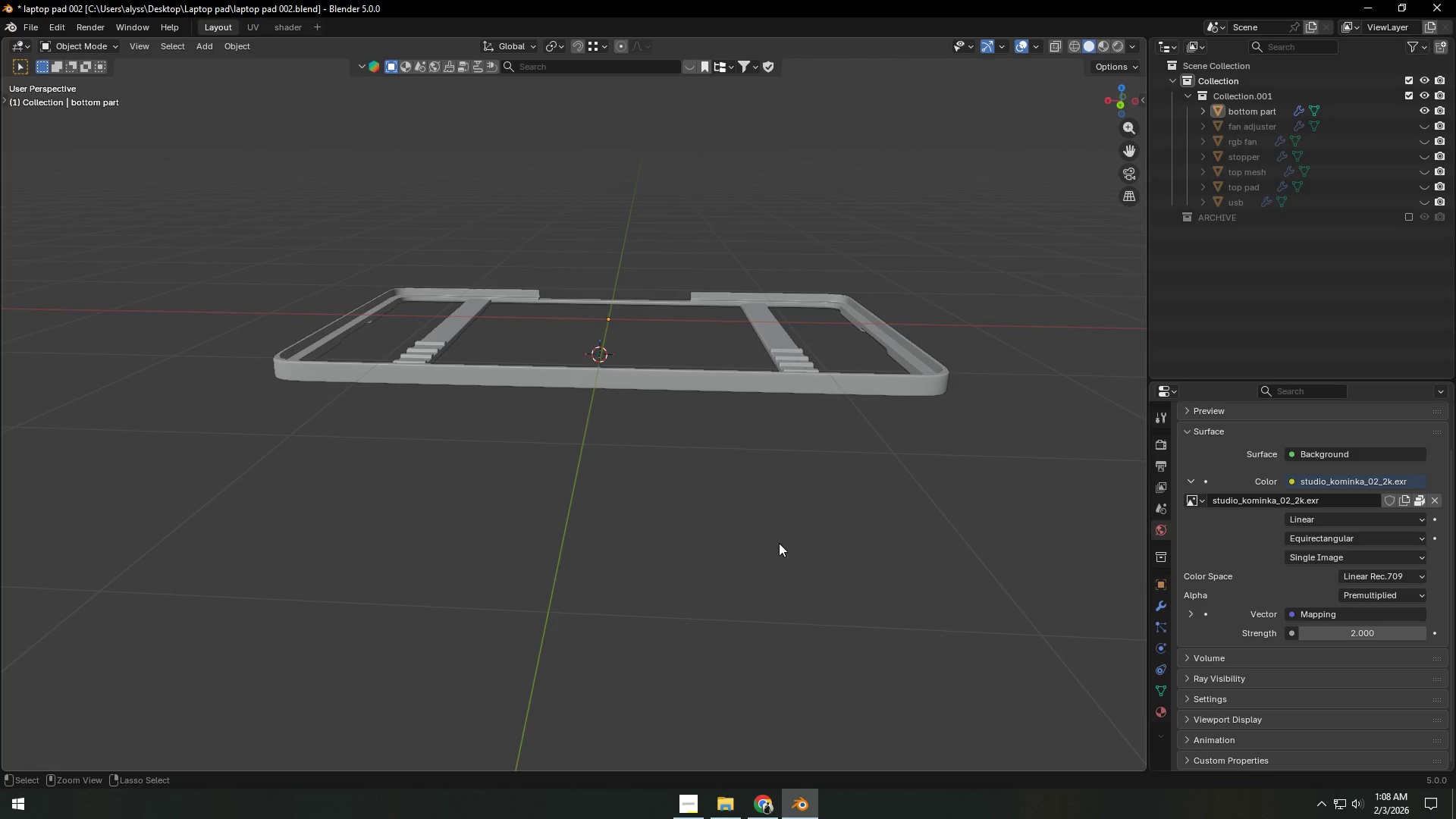 
key(Control+S)
 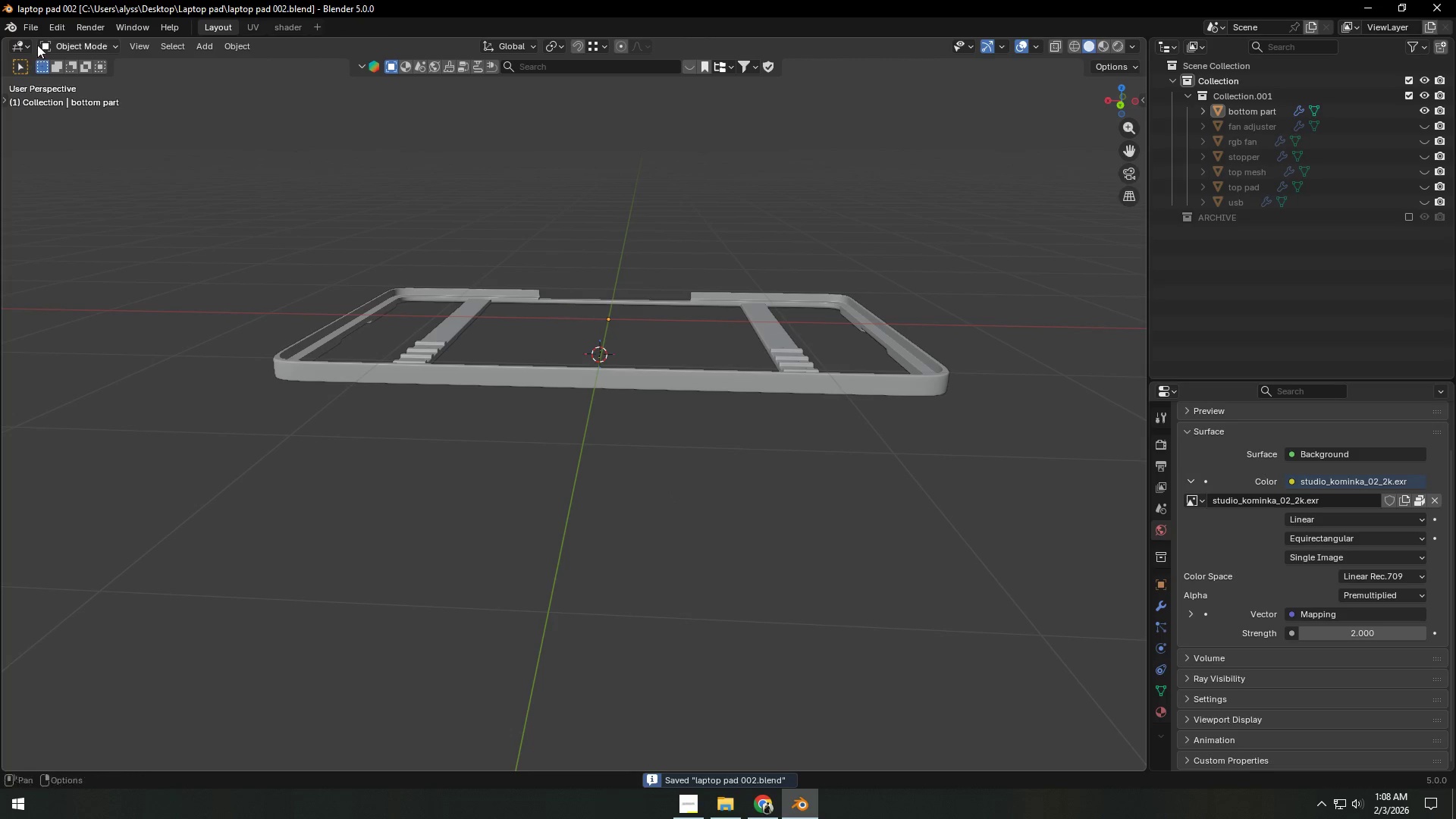 
left_click([34, 29])
 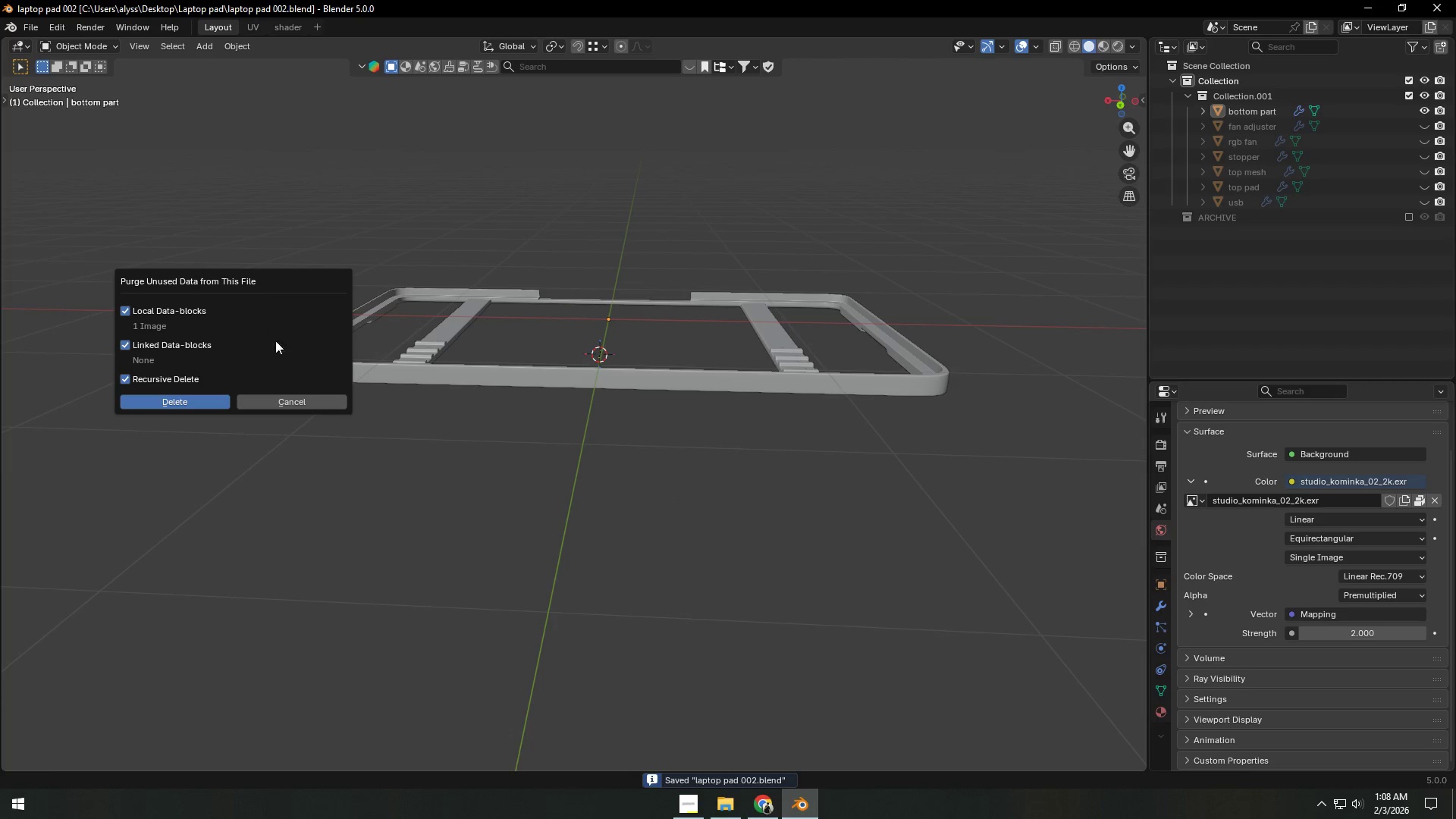 
left_click([171, 406])
 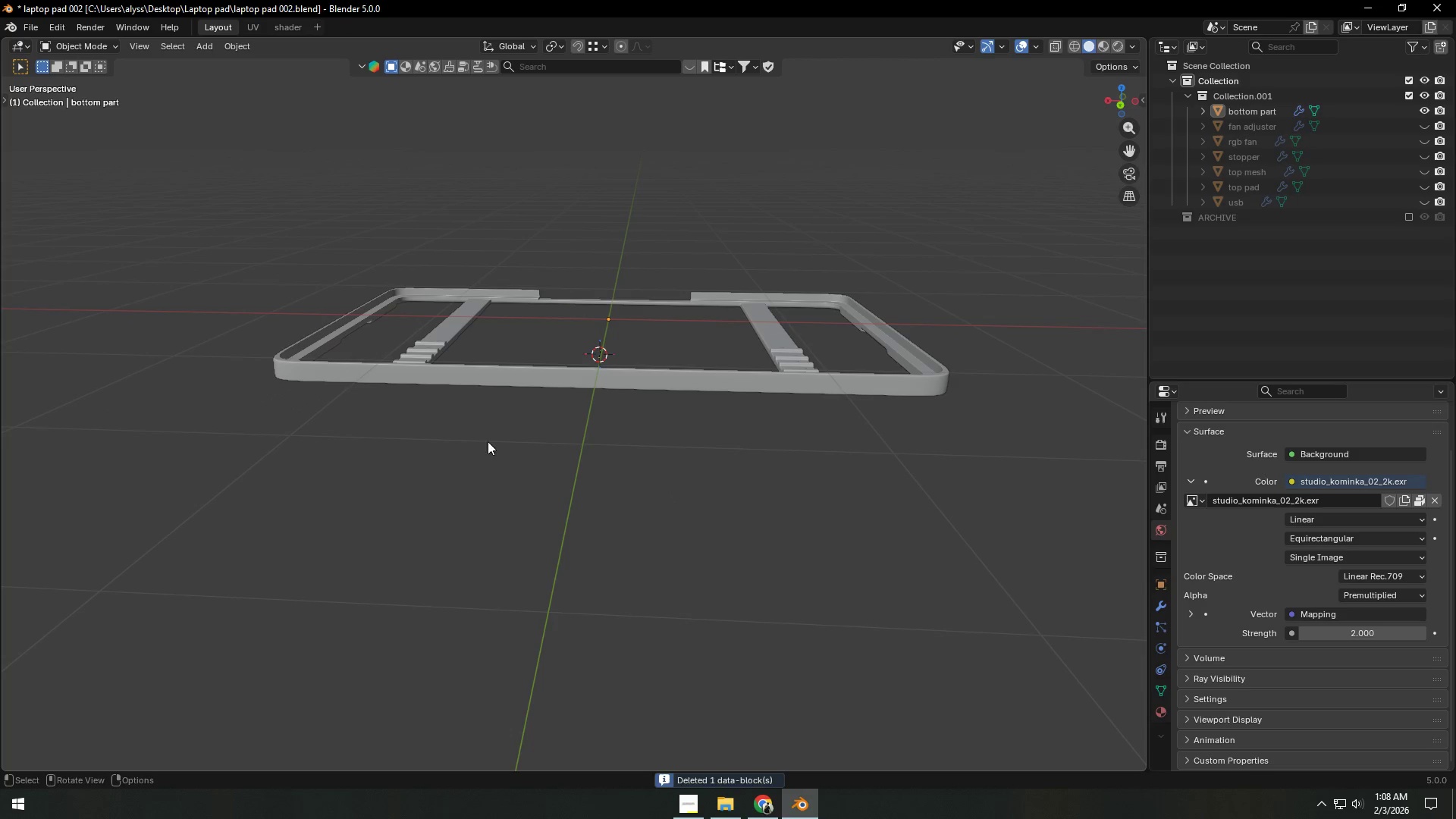 
left_click([469, 501])
 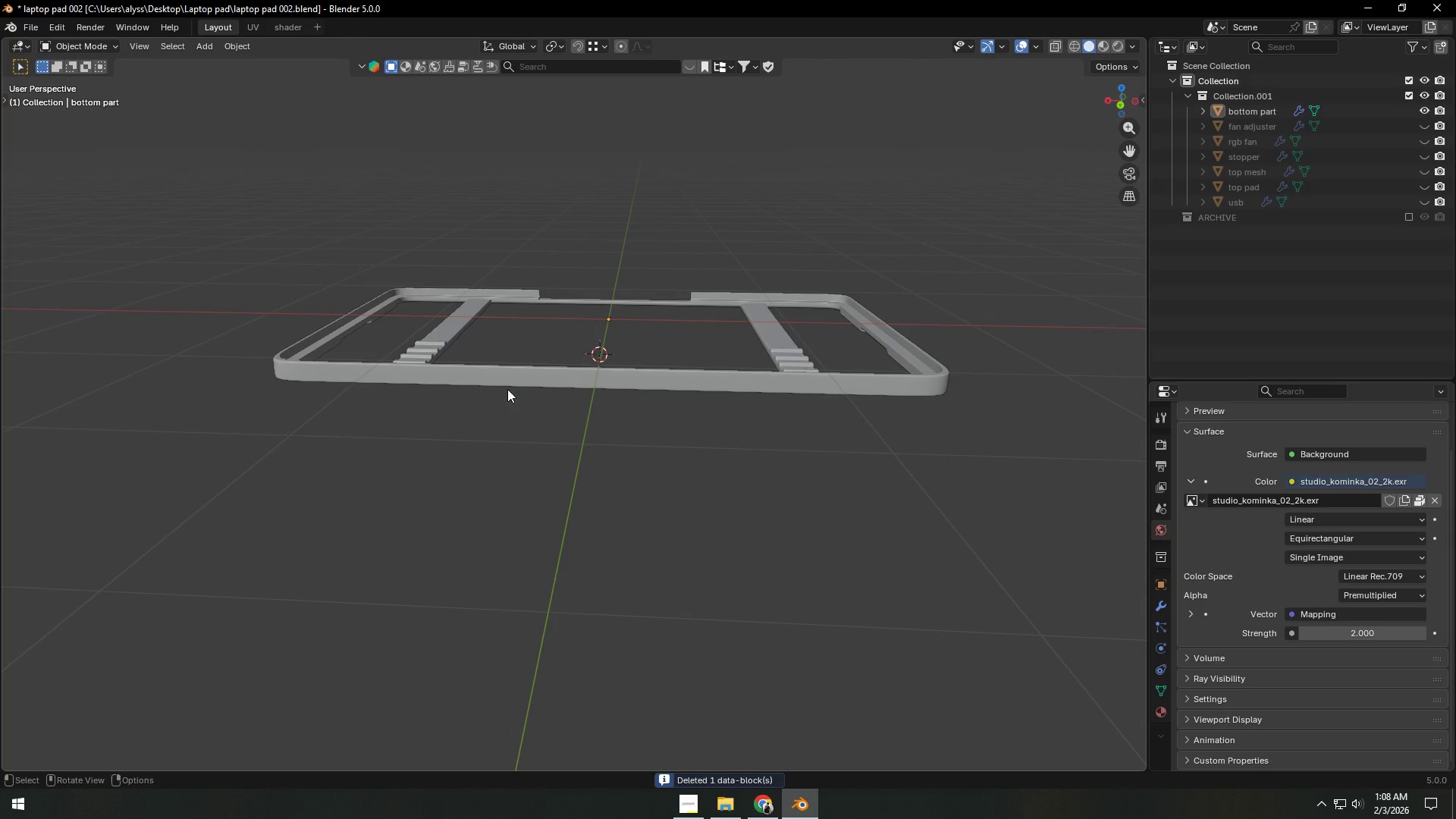 
hold_key(key=ShiftLeft, duration=0.36)
 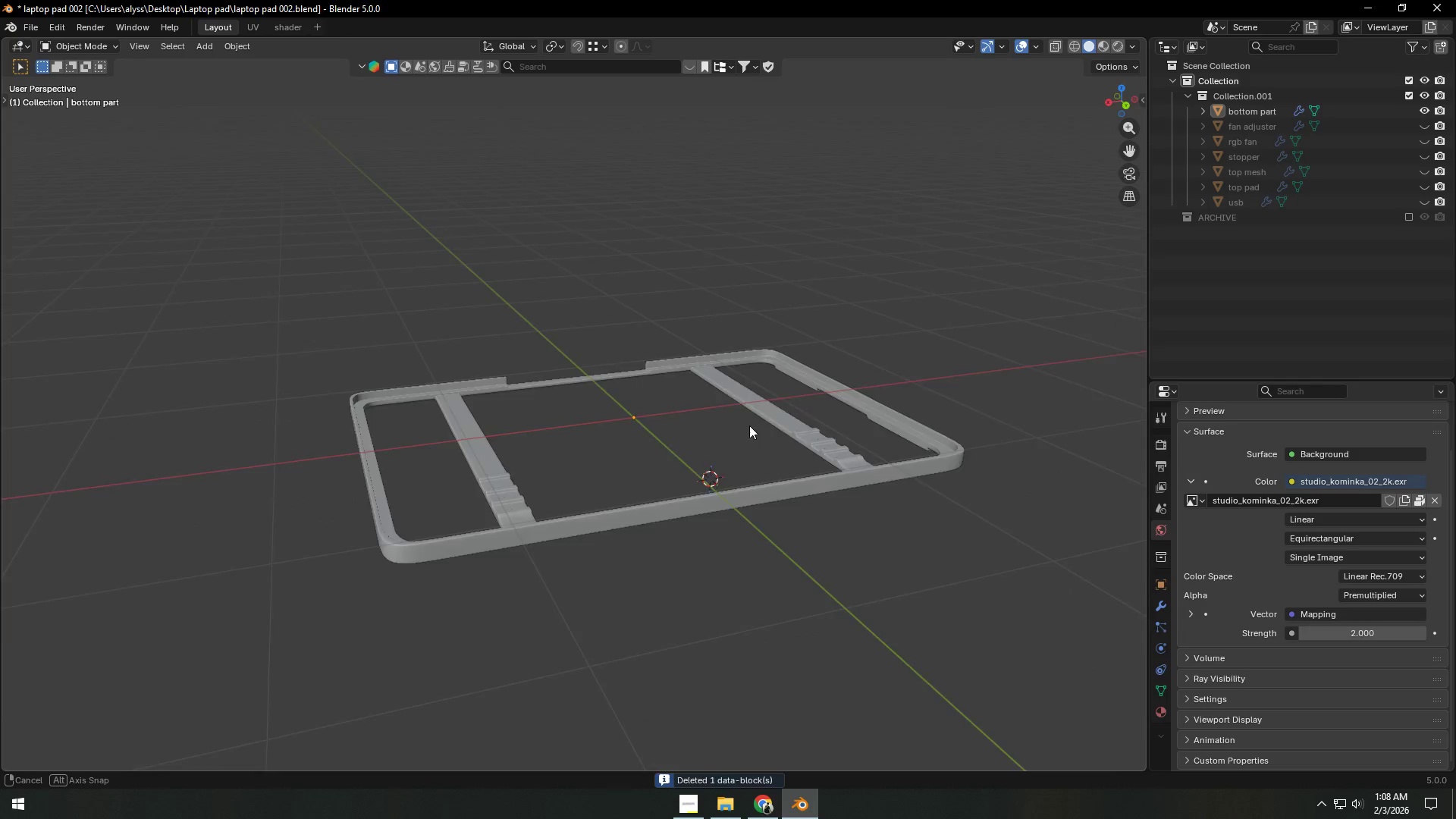 
left_click([735, 459])
 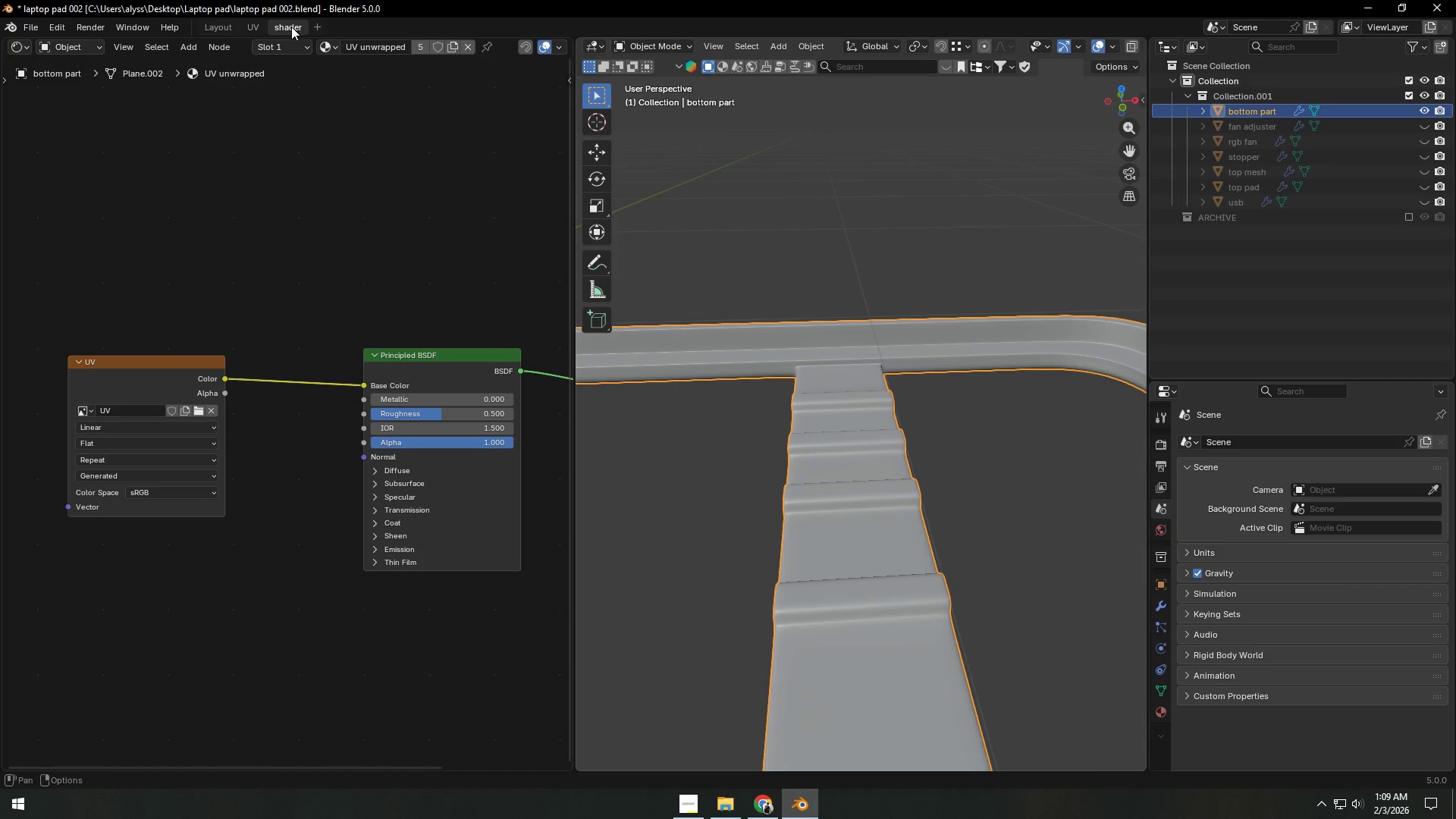 
key(Shift+ShiftLeft)
 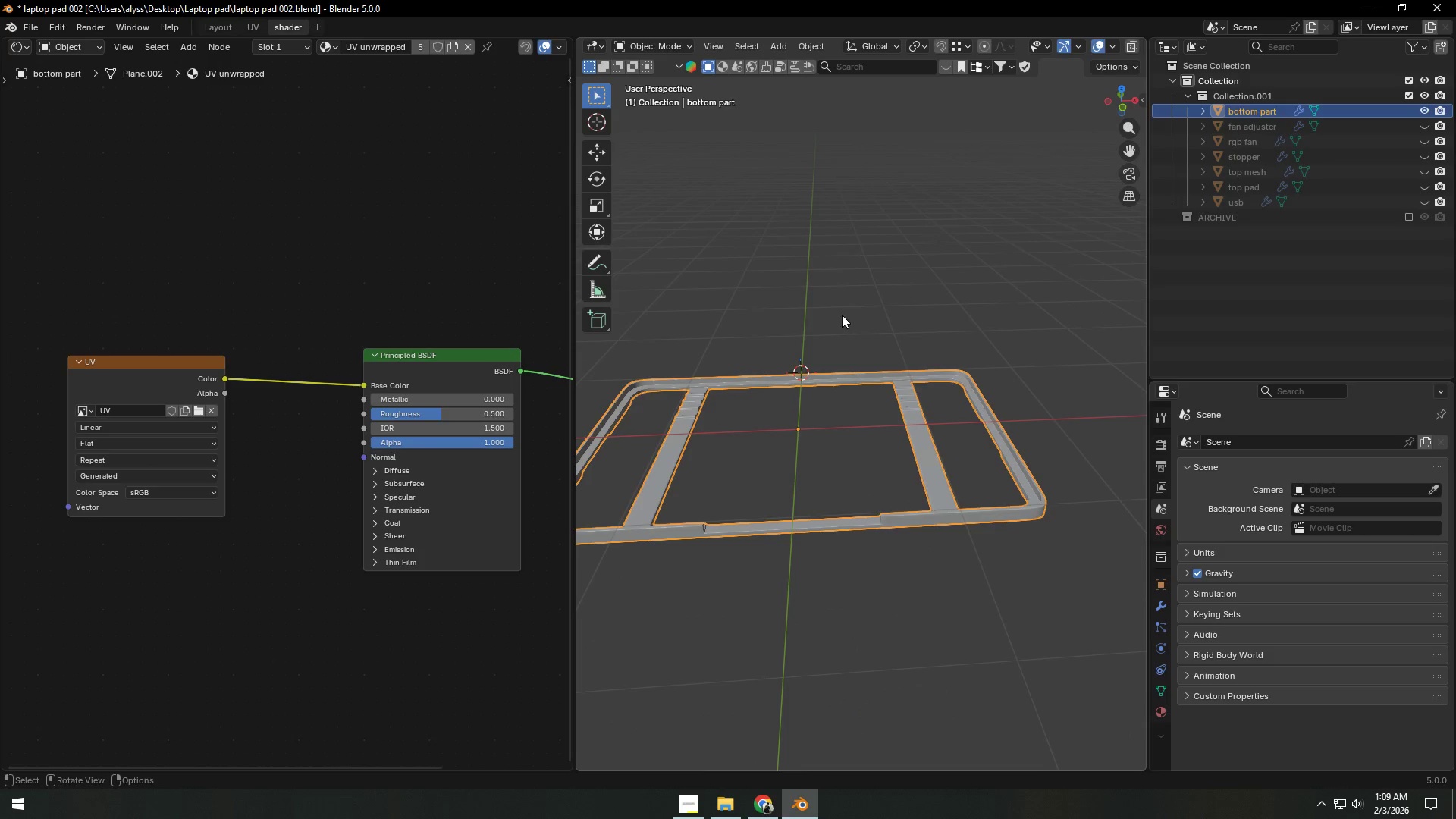 
scroll: coordinate [829, 388], scroll_direction: down, amount: 11.0
 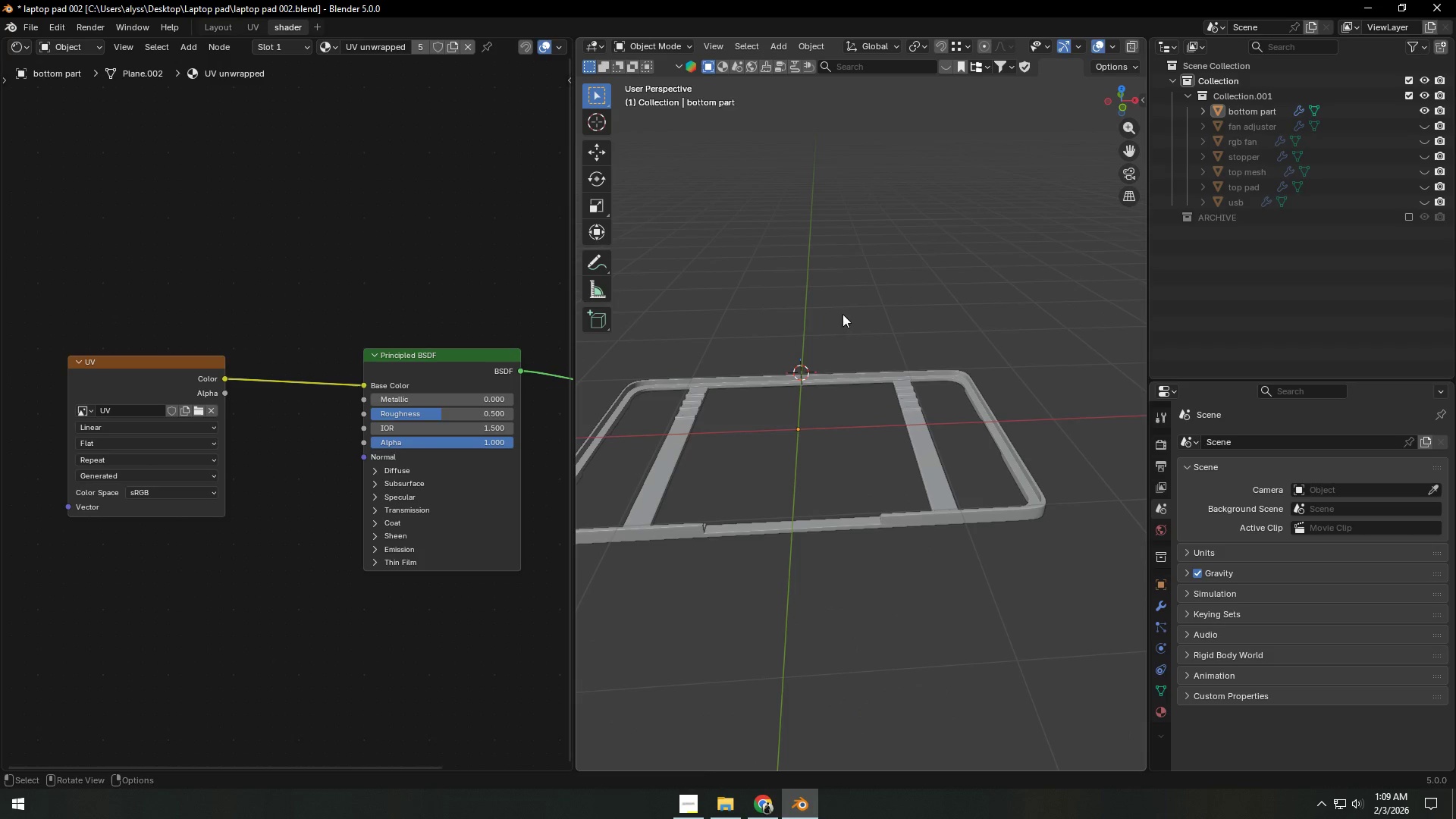 
hold_key(key=ShiftLeft, duration=0.31)
 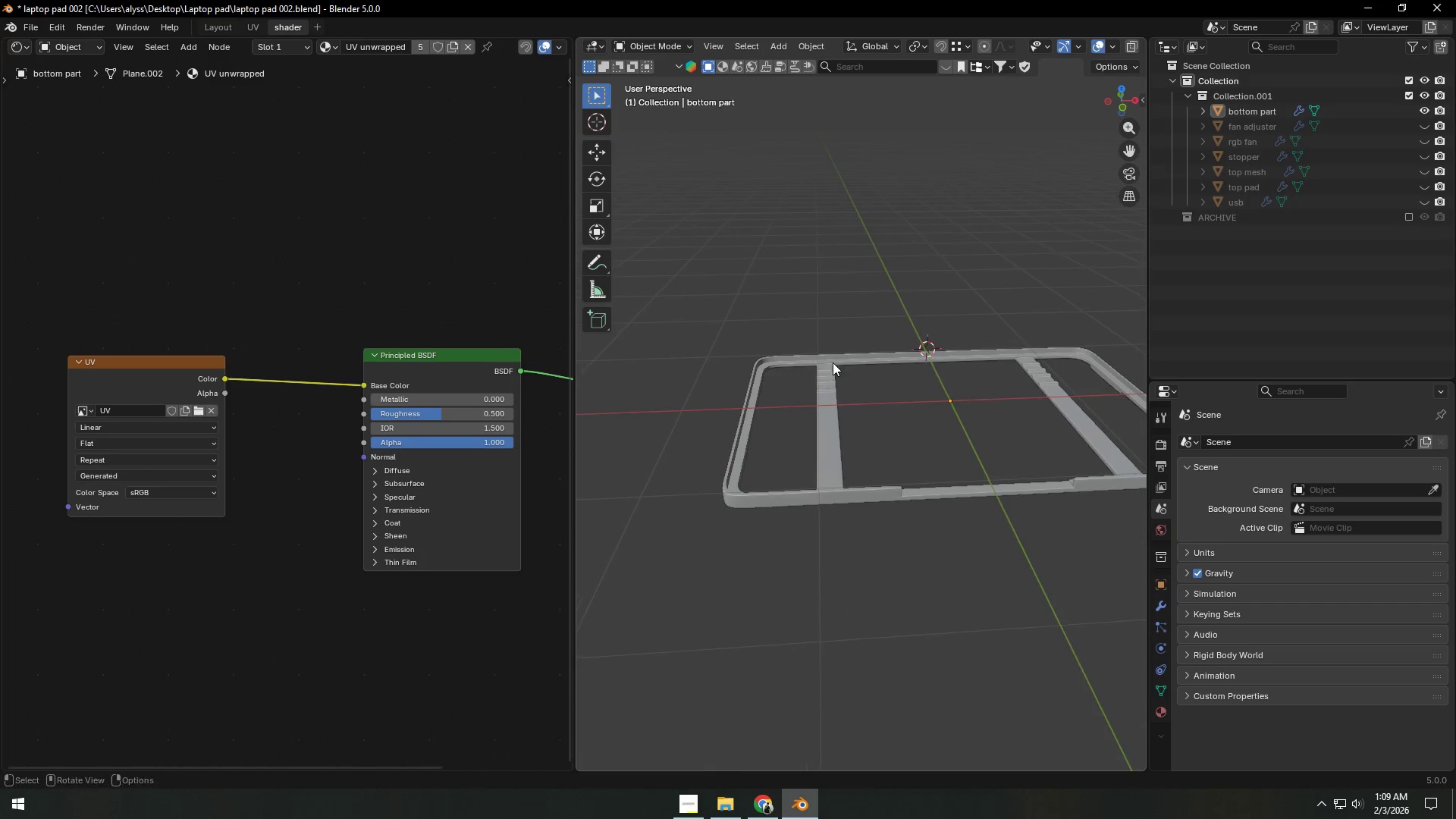 
scroll: coordinate [833, 362], scroll_direction: up, amount: 2.0
 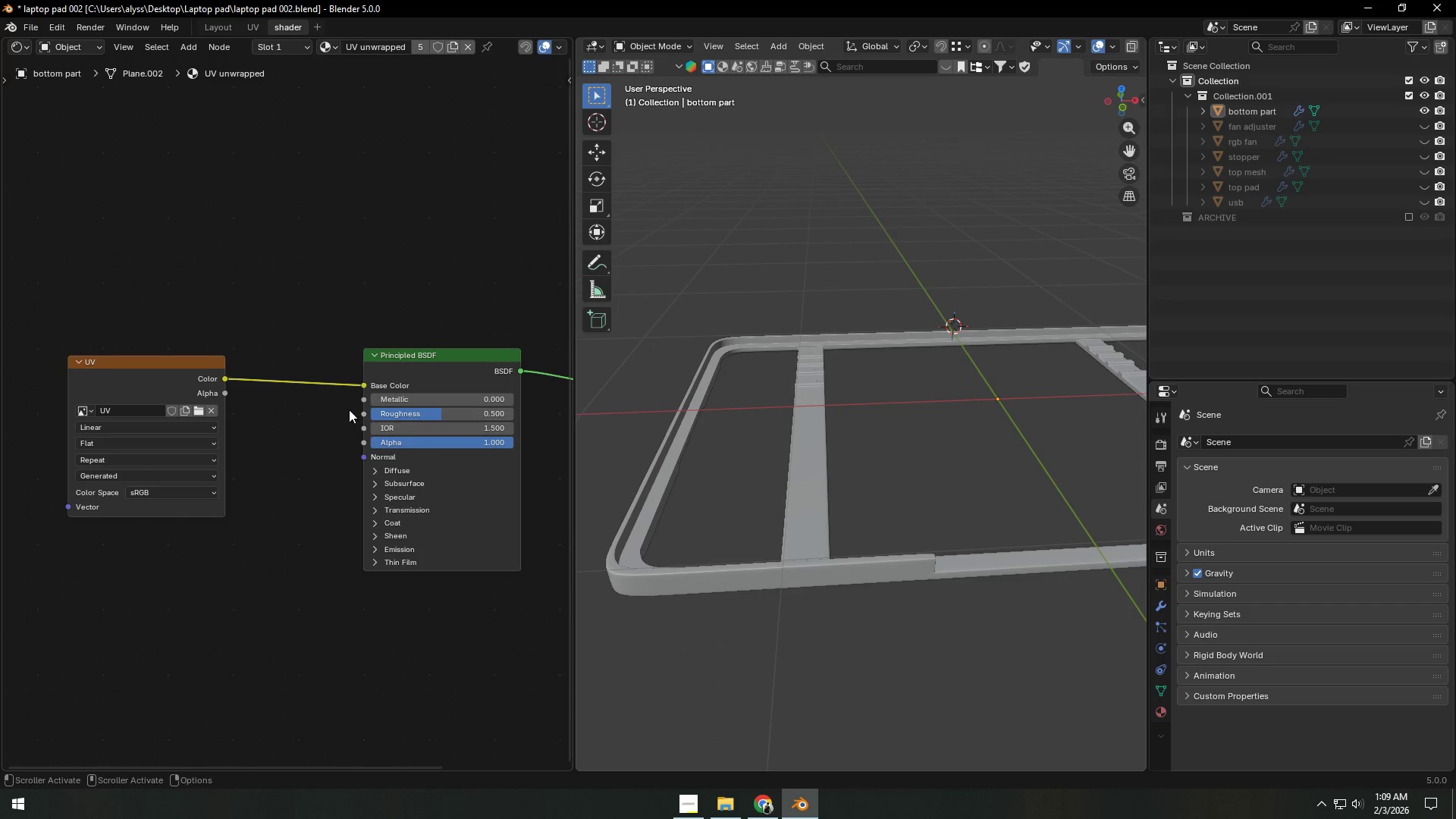 
scroll: coordinate [268, 418], scroll_direction: down, amount: 9.0
 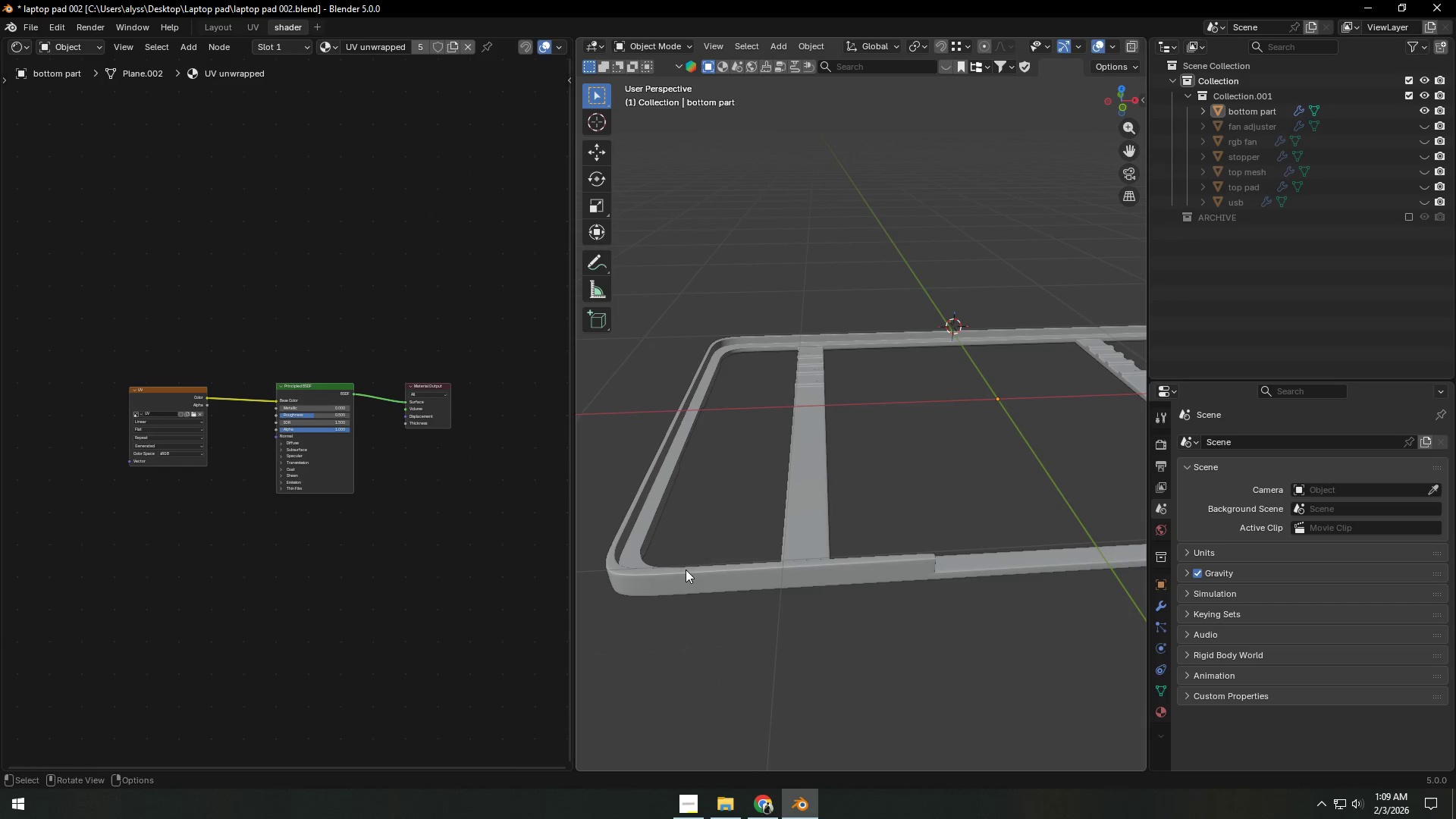 
left_click([424, 573])
 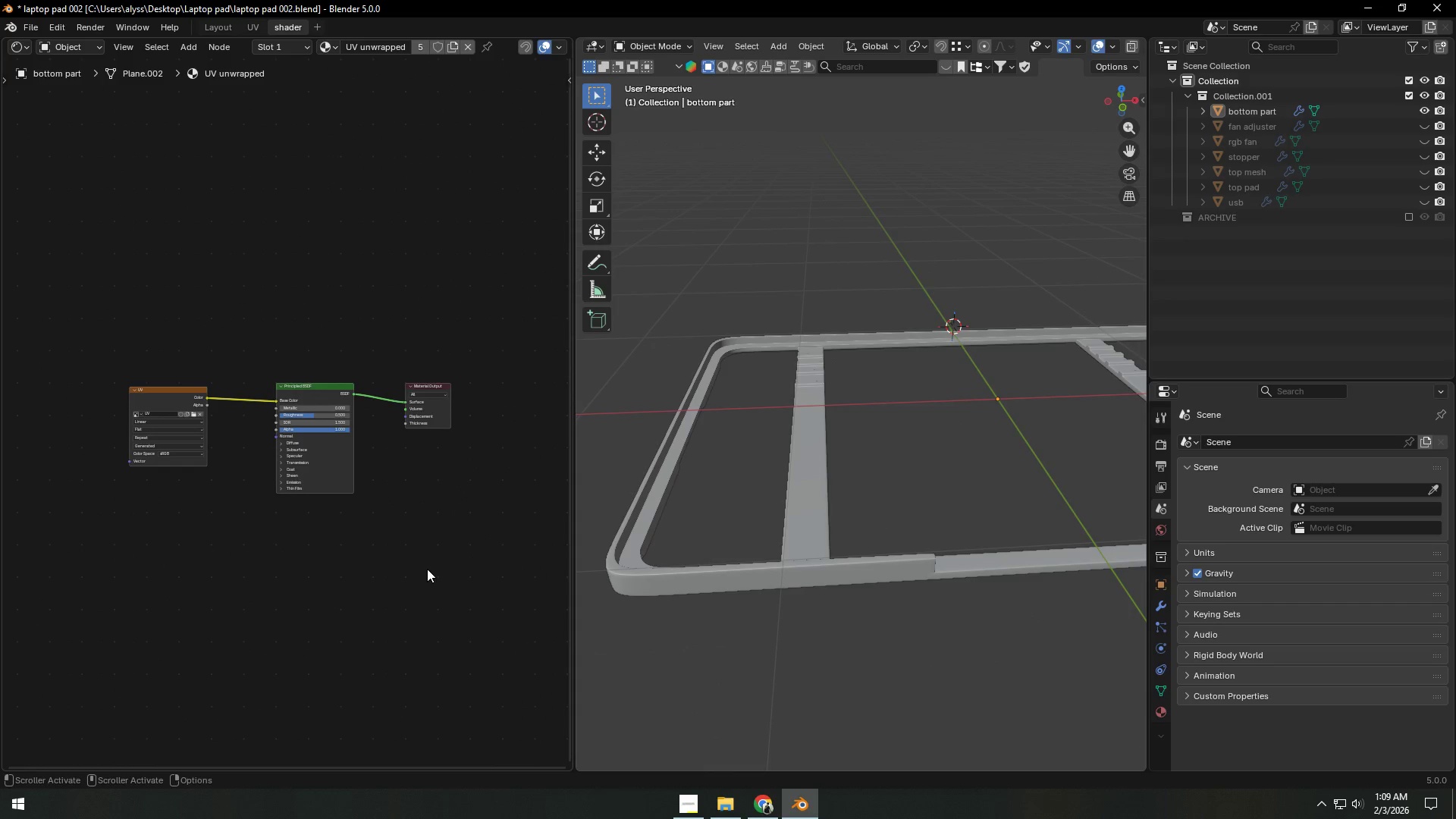 
scroll: coordinate [428, 568], scroll_direction: up, amount: 9.0
 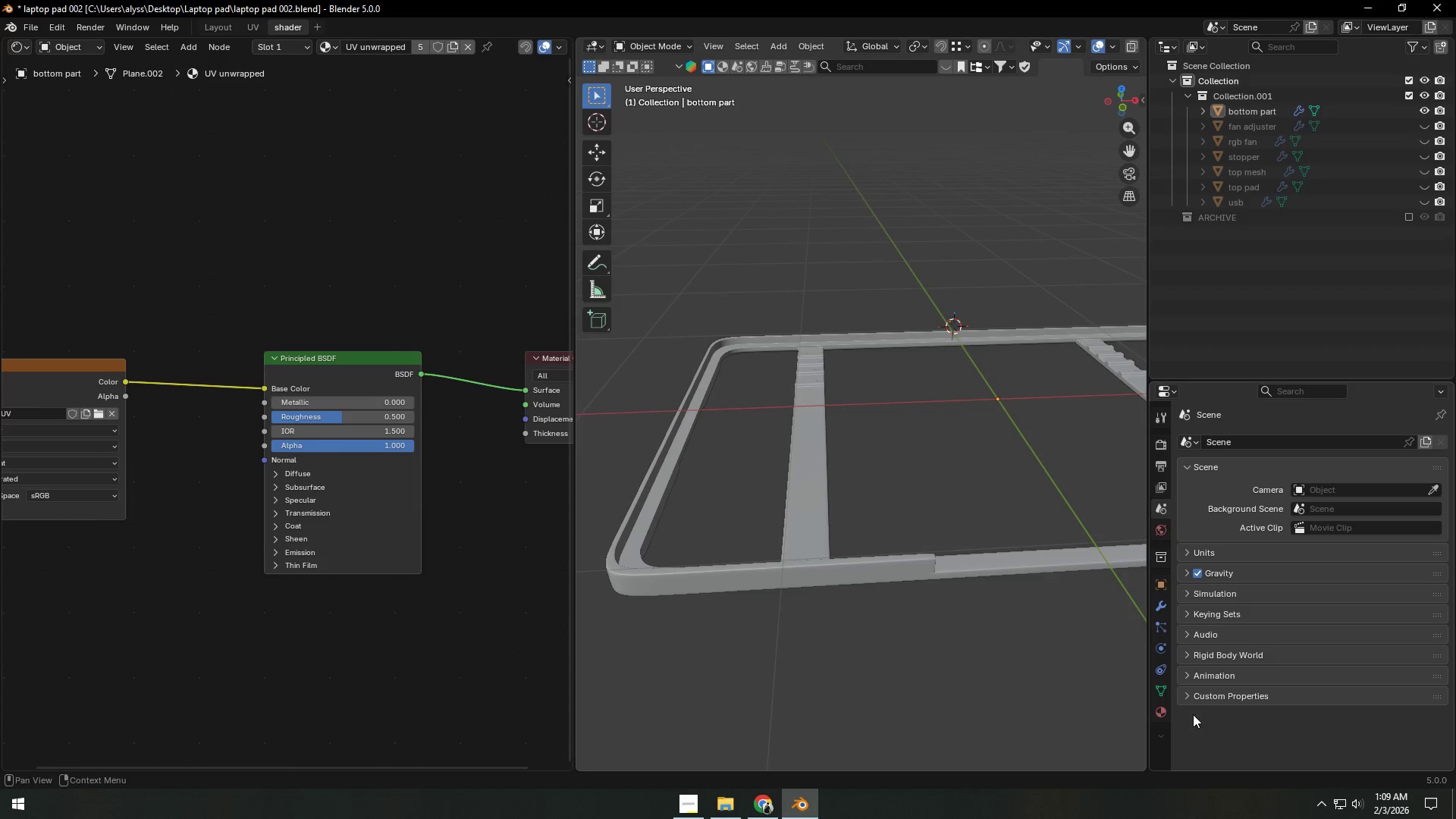 
left_click([1159, 712])
 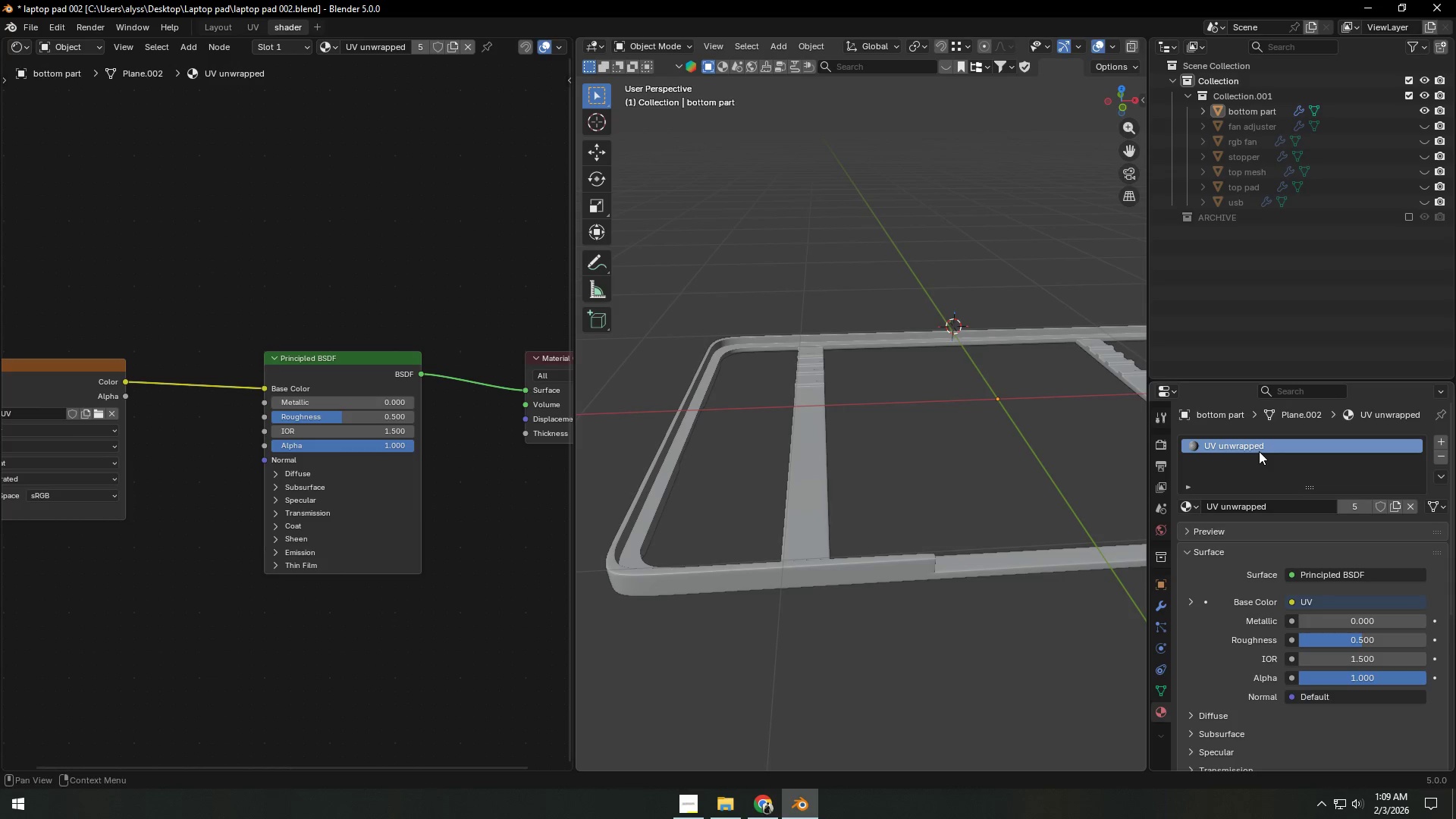 
double_click([1259, 451])
 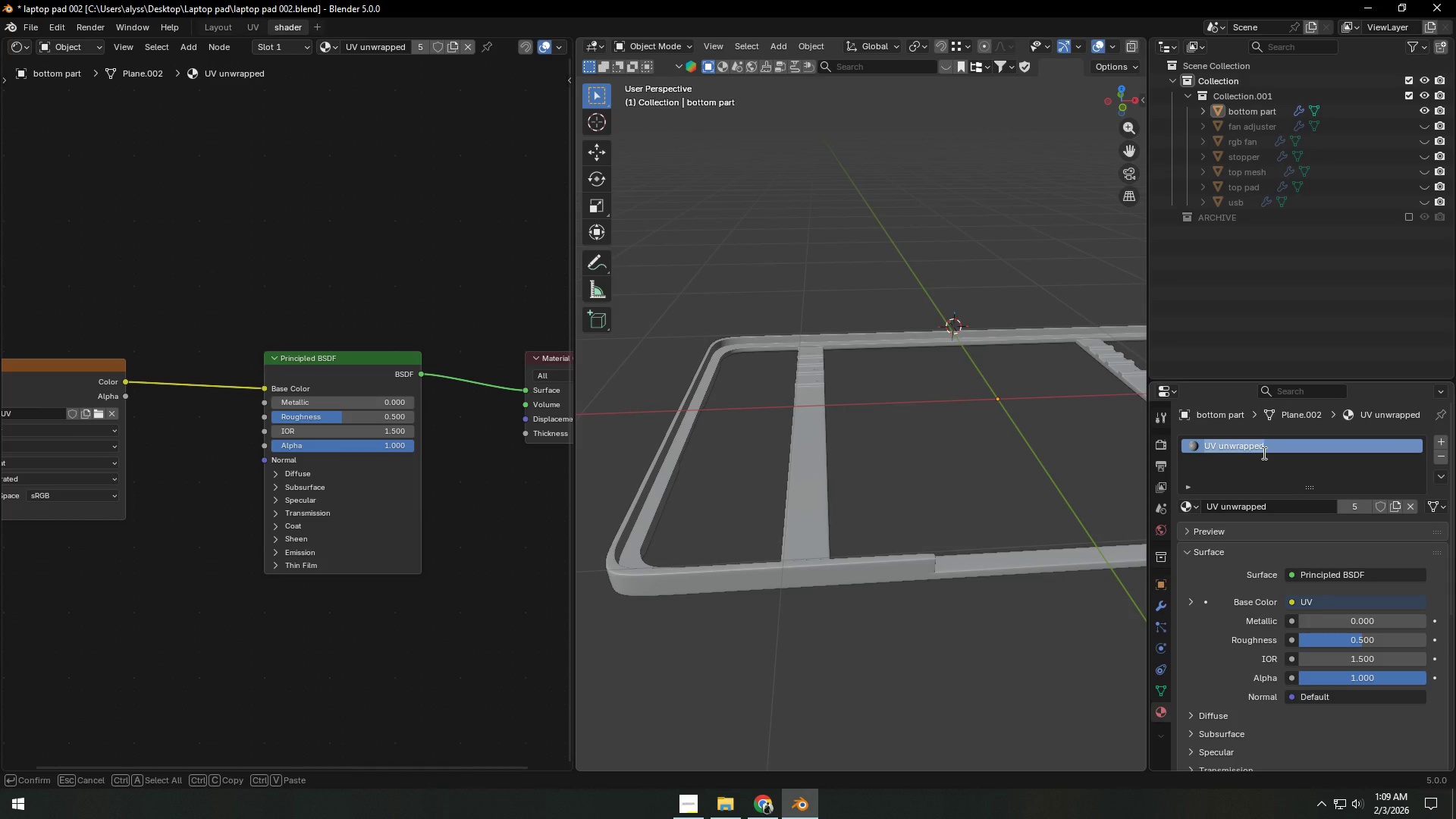 
wait(6.17)
 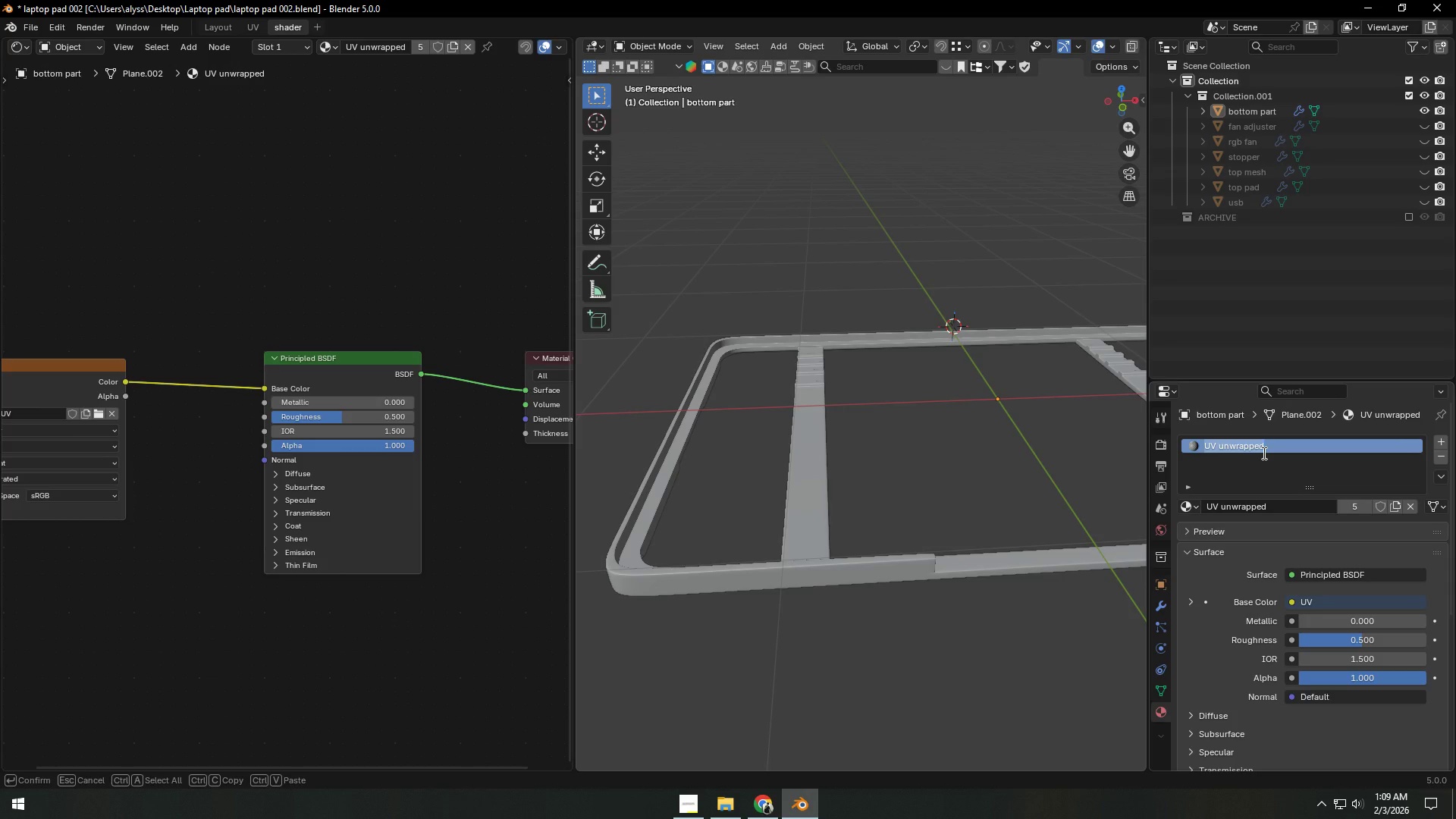 
type(aluminum)
 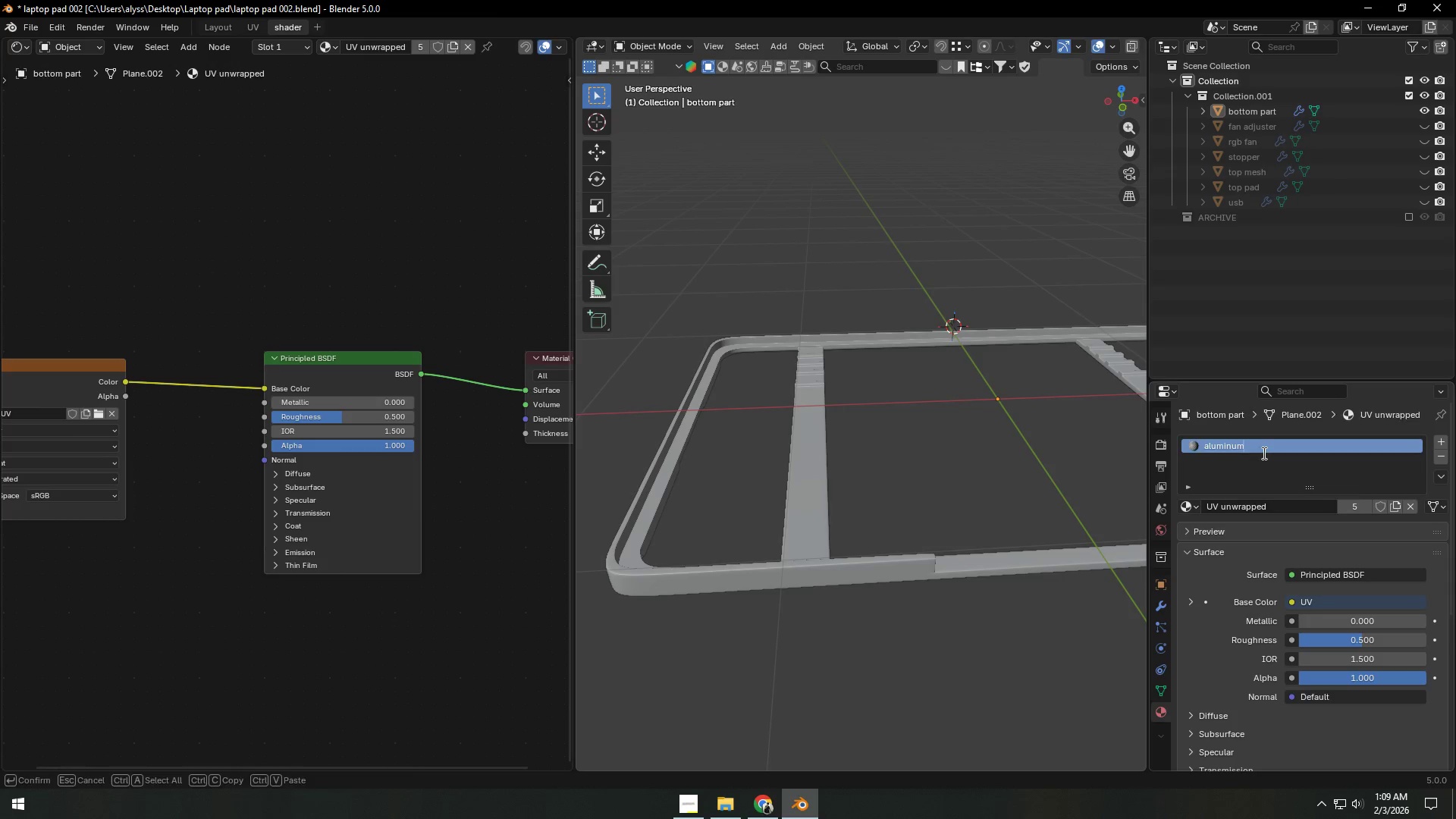 
key(Enter)
 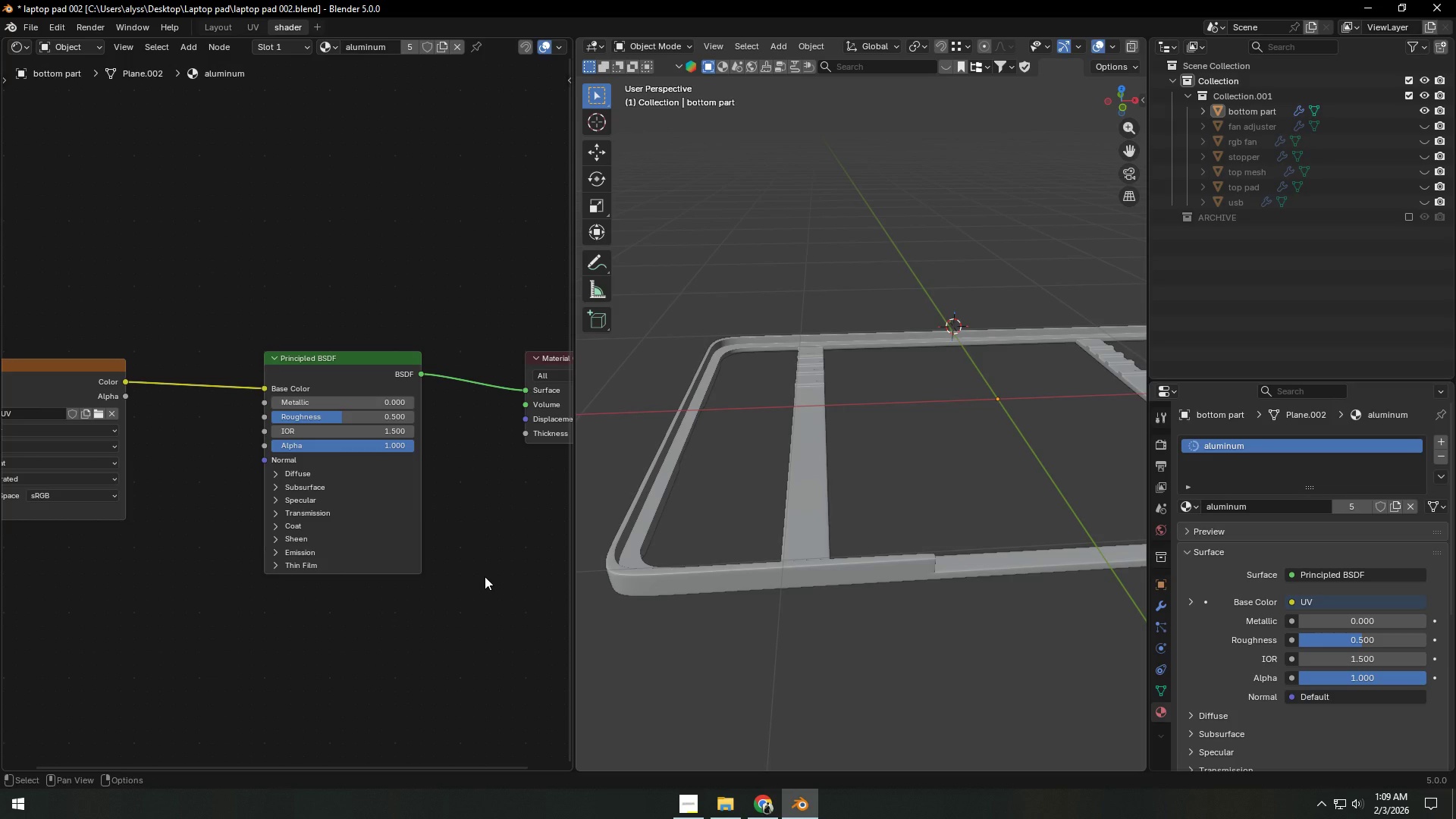 
left_click([477, 579])
 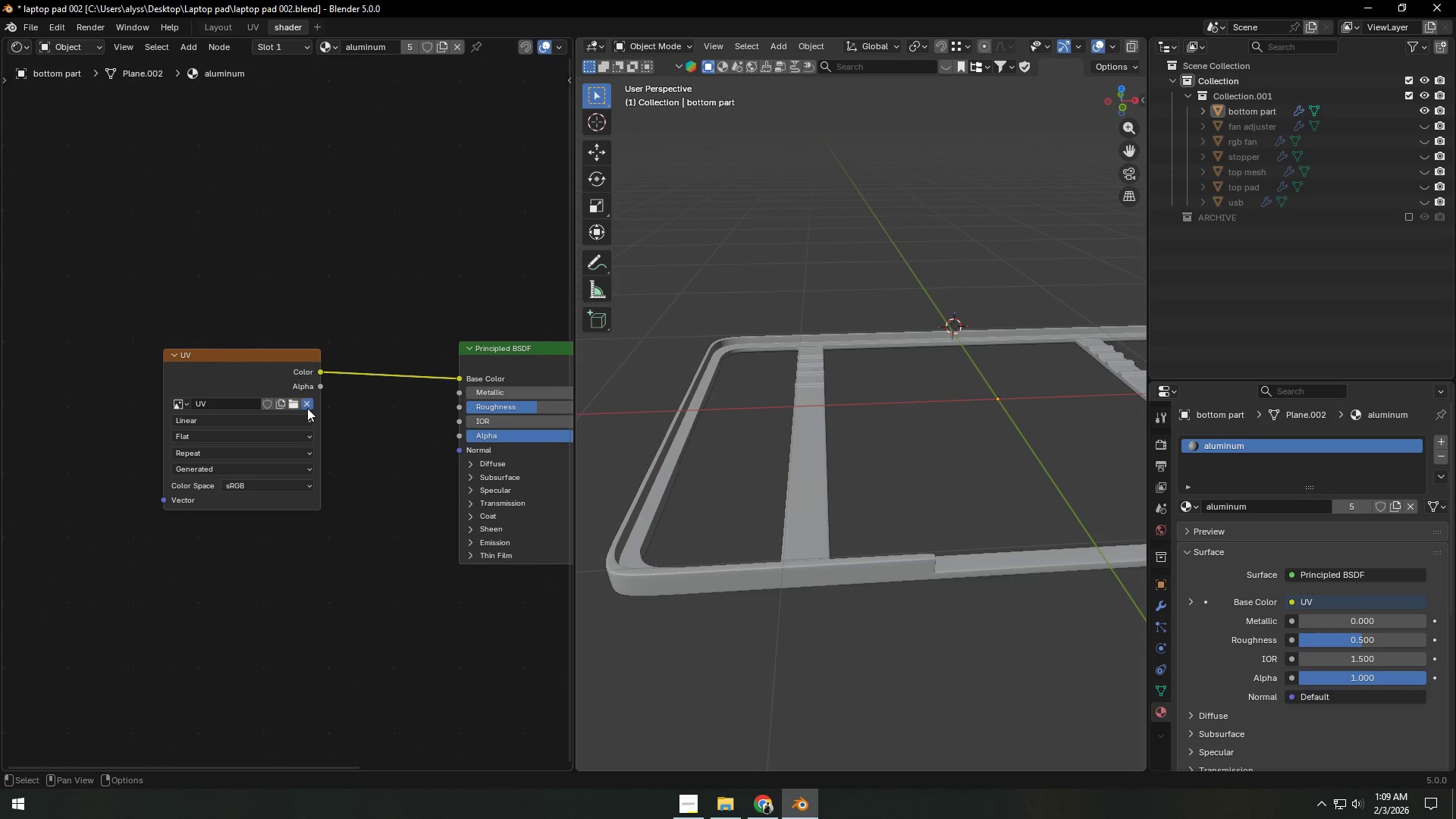 
double_click([298, 406])
 